 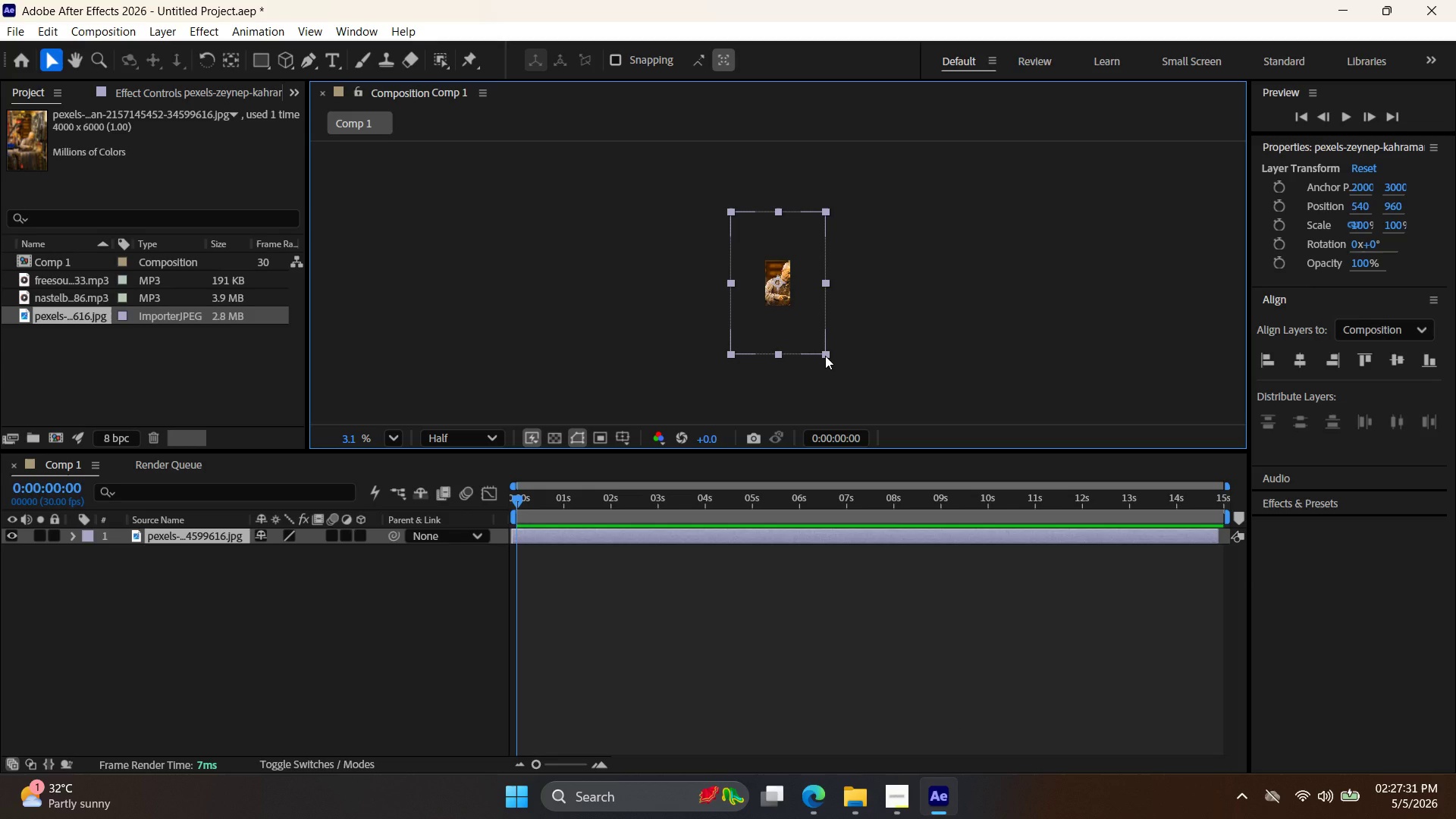 
hold_key(key=ShiftLeft, duration=0.41)
 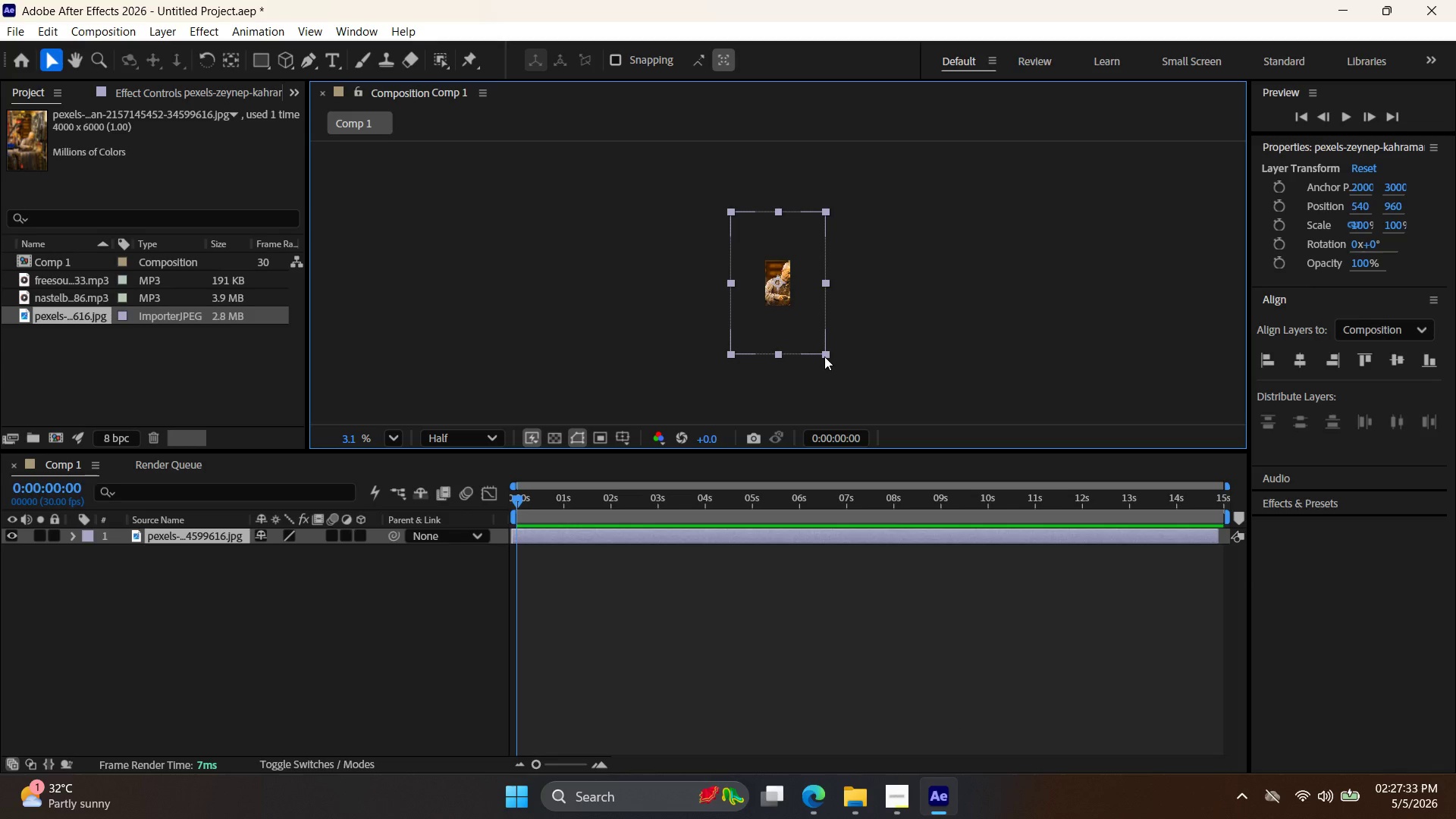 
hold_key(key=AltLeft, duration=0.41)
 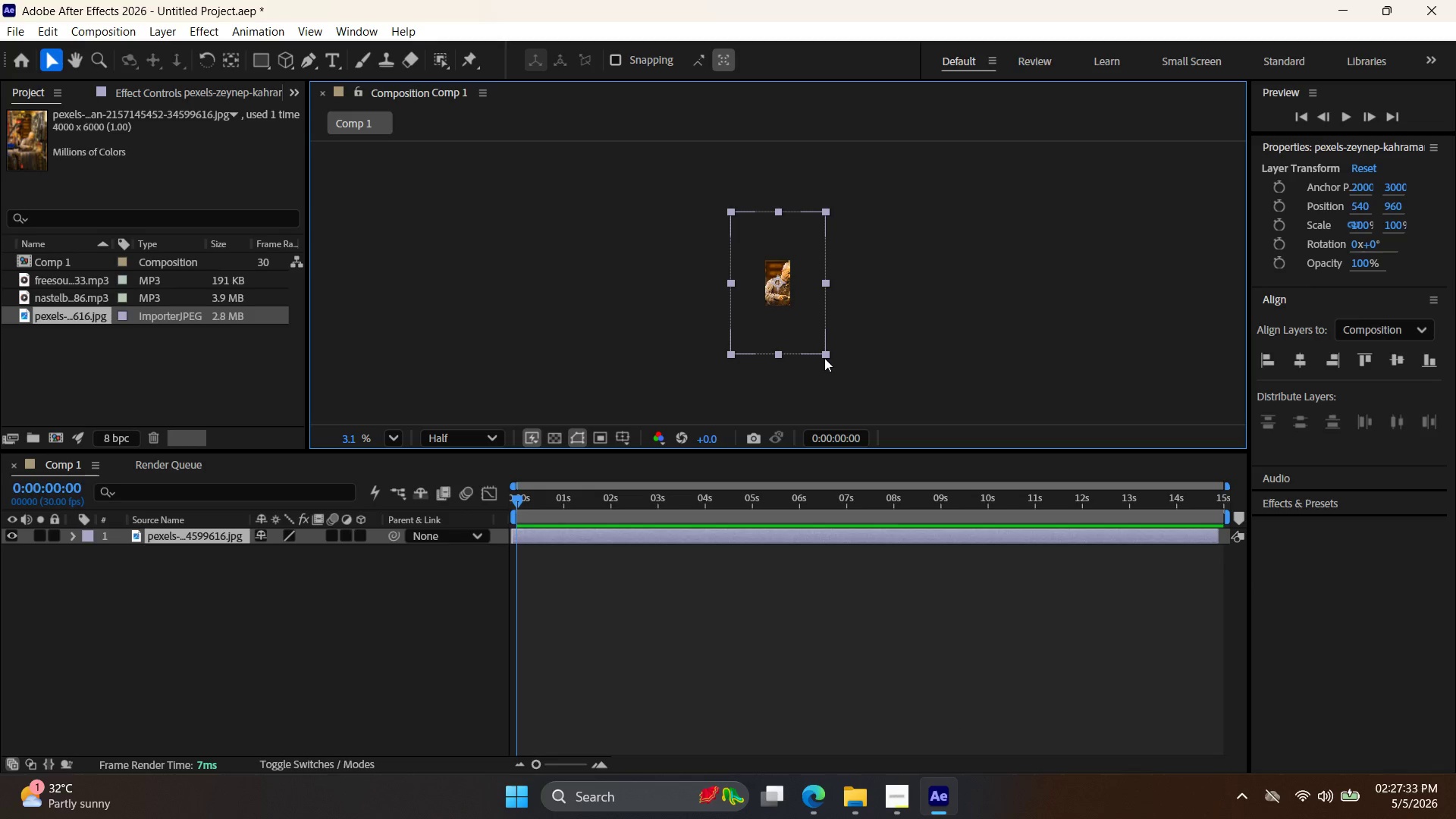 
key(Alt+AltLeft)
 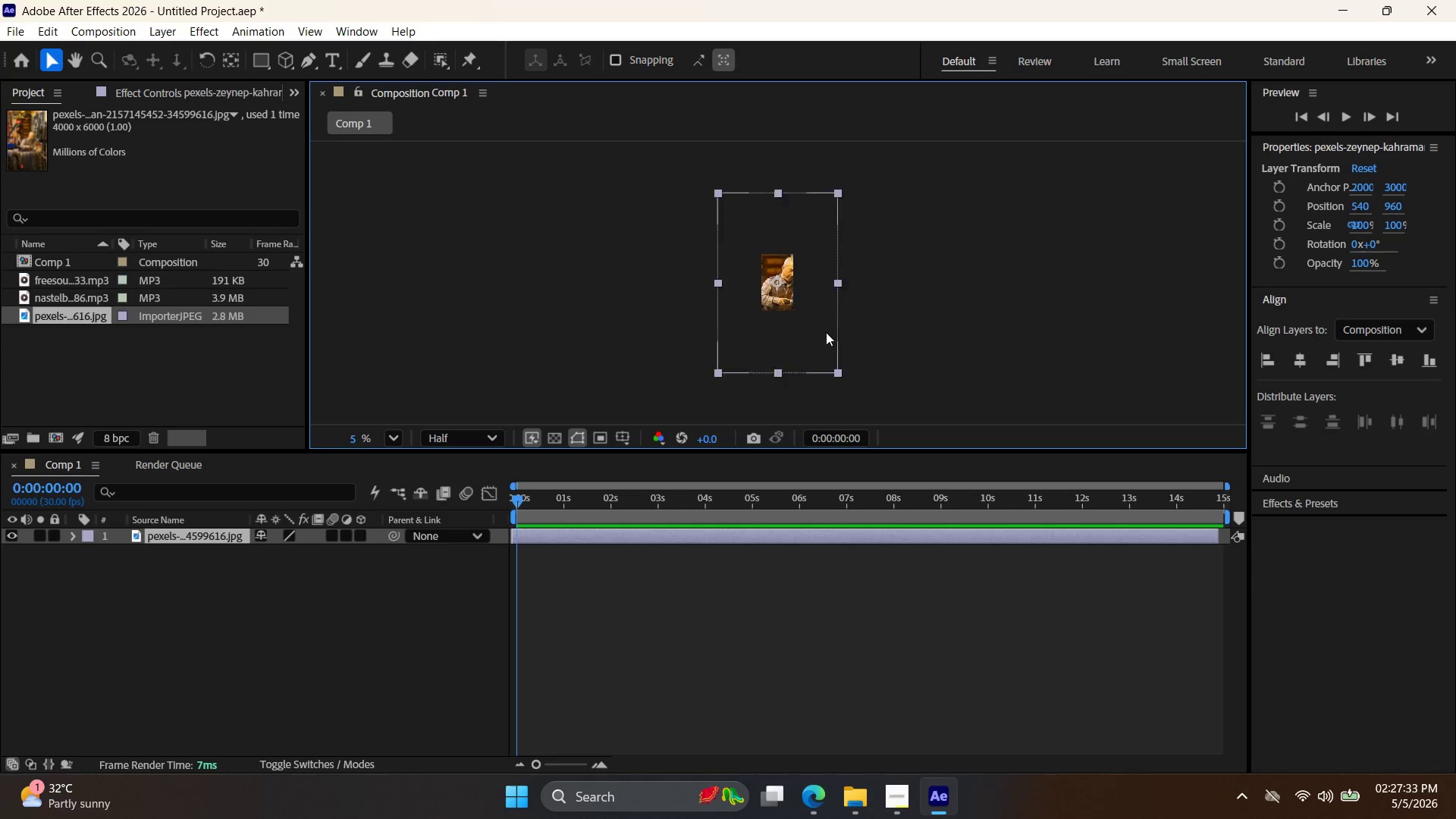 
scroll: coordinate [826, 332], scroll_direction: up, amount: 4.0
 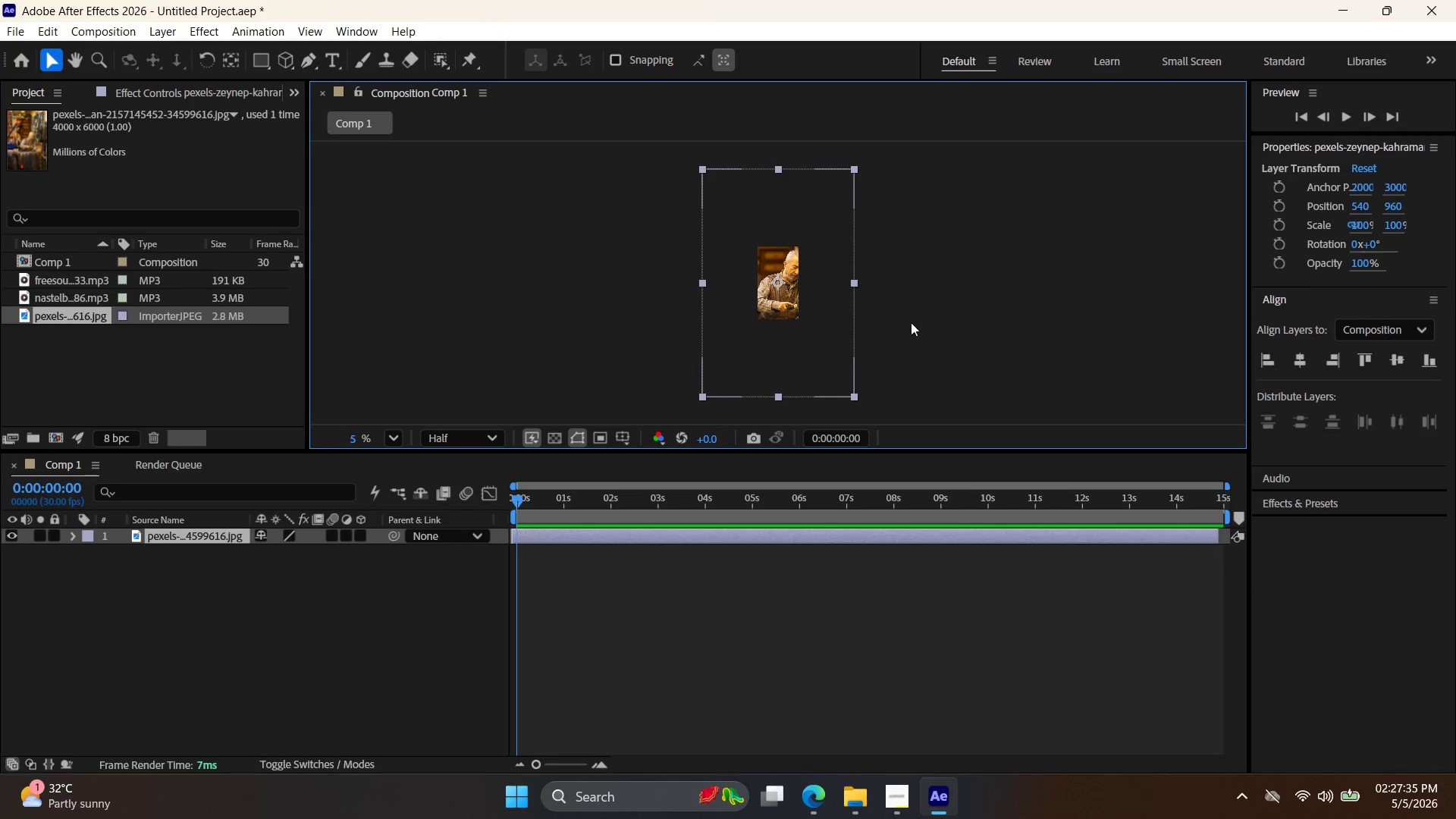 
hold_key(key=ShiftLeft, duration=1.33)
hold_key(key=AltLeft, duration=1.3)
left_click_drag(start_coordinate=[856, 282], to_coordinate=[844, 283])
 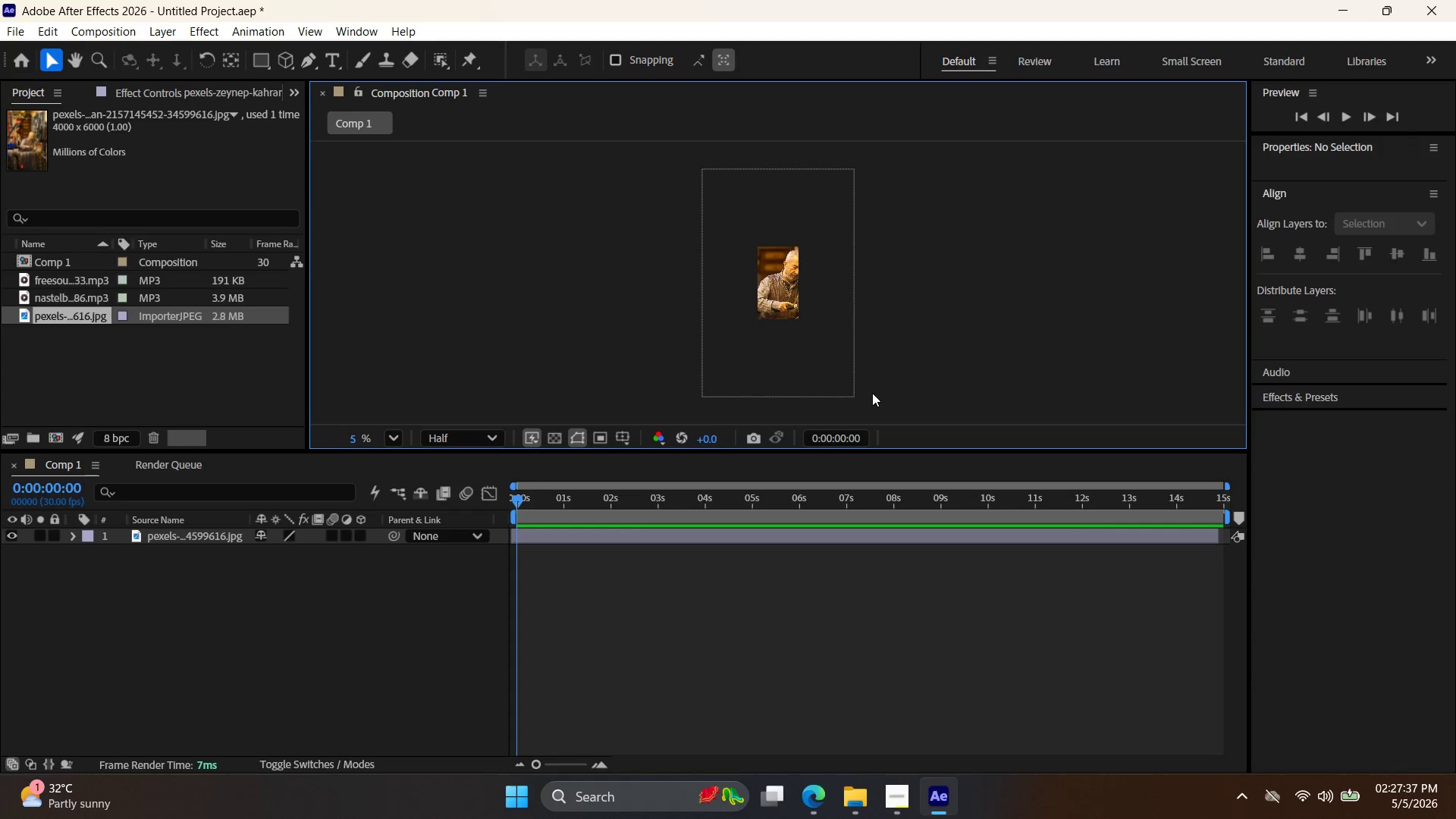 
left_click_drag(start_coordinate=[874, 395], to_coordinate=[728, 238])
 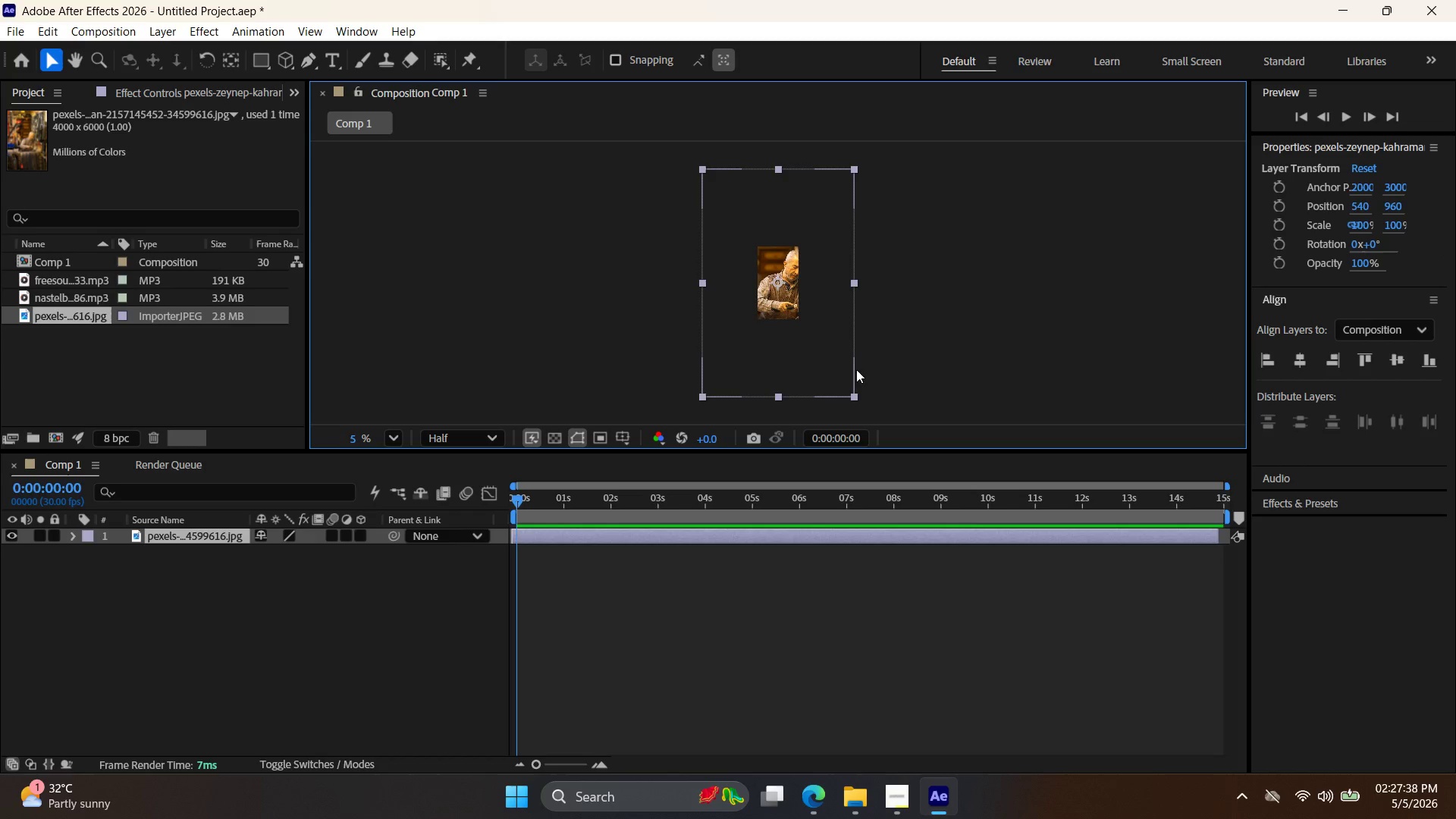 
hold_key(key=ShiftLeft, duration=0.41)
 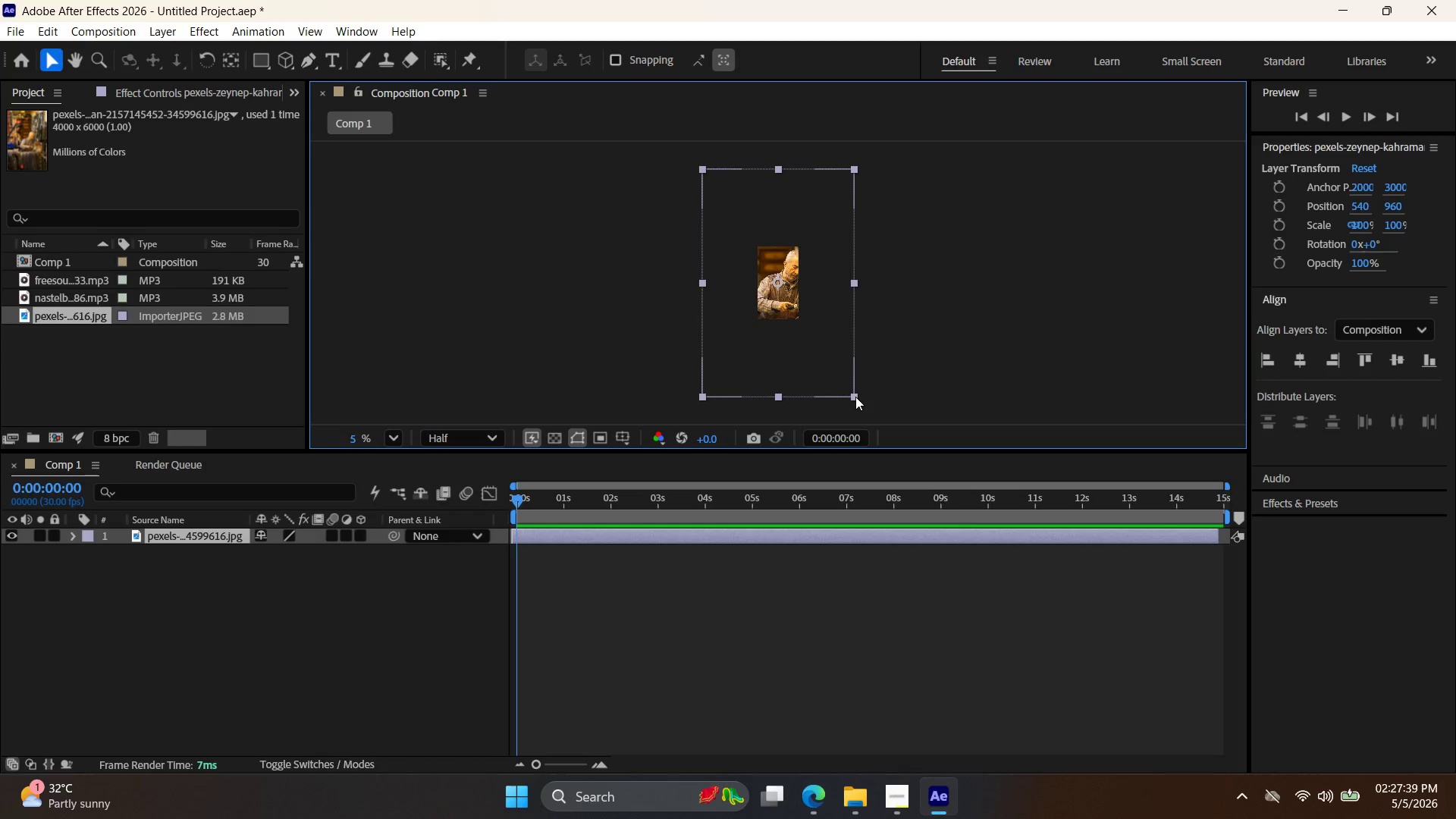 
hold_key(key=AltLeft, duration=0.41)
 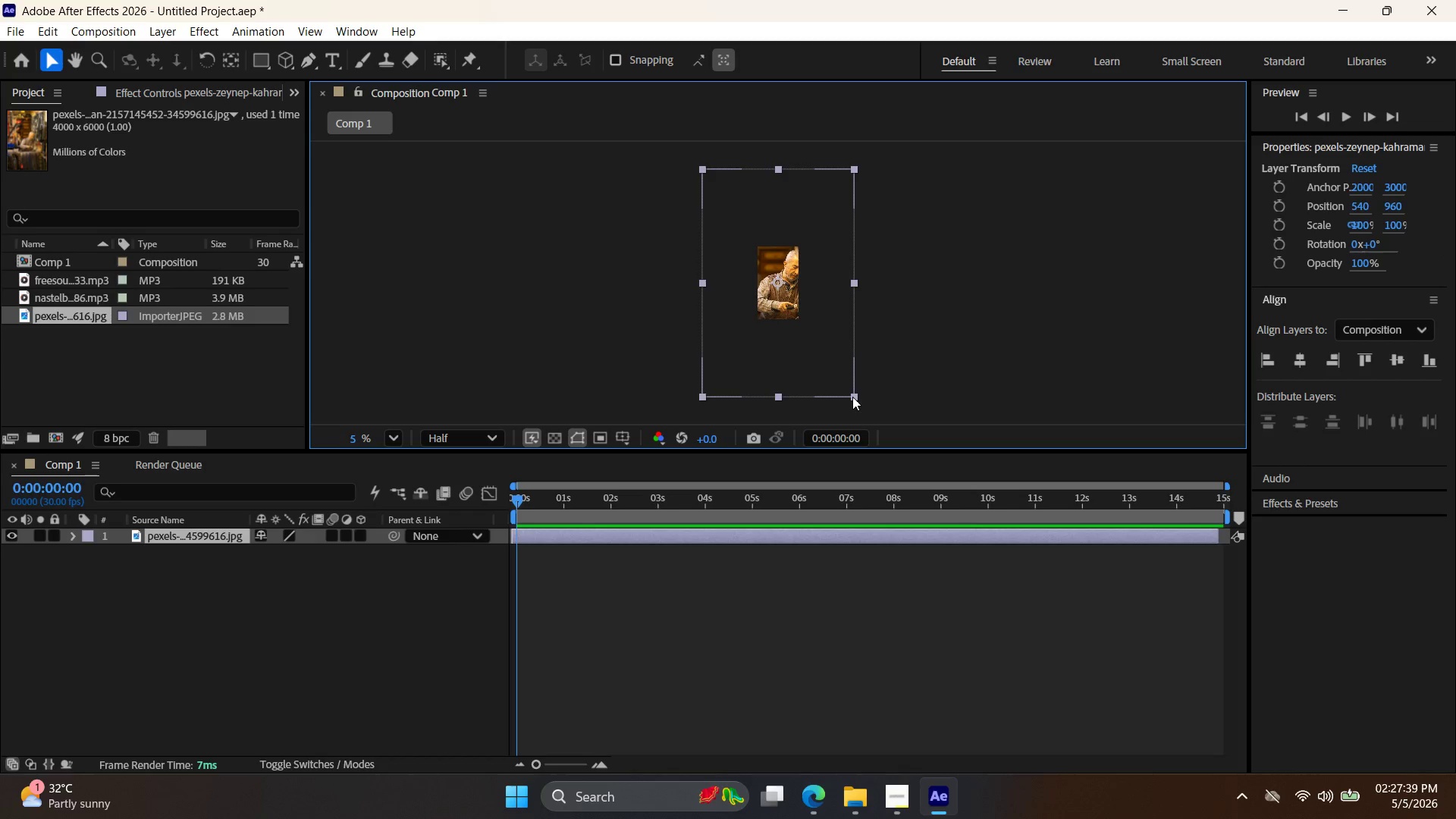 
hold_key(key=ControlLeft, duration=4.66)
left_click_drag(start_coordinate=[855, 397], to_coordinate=[808, 331])
 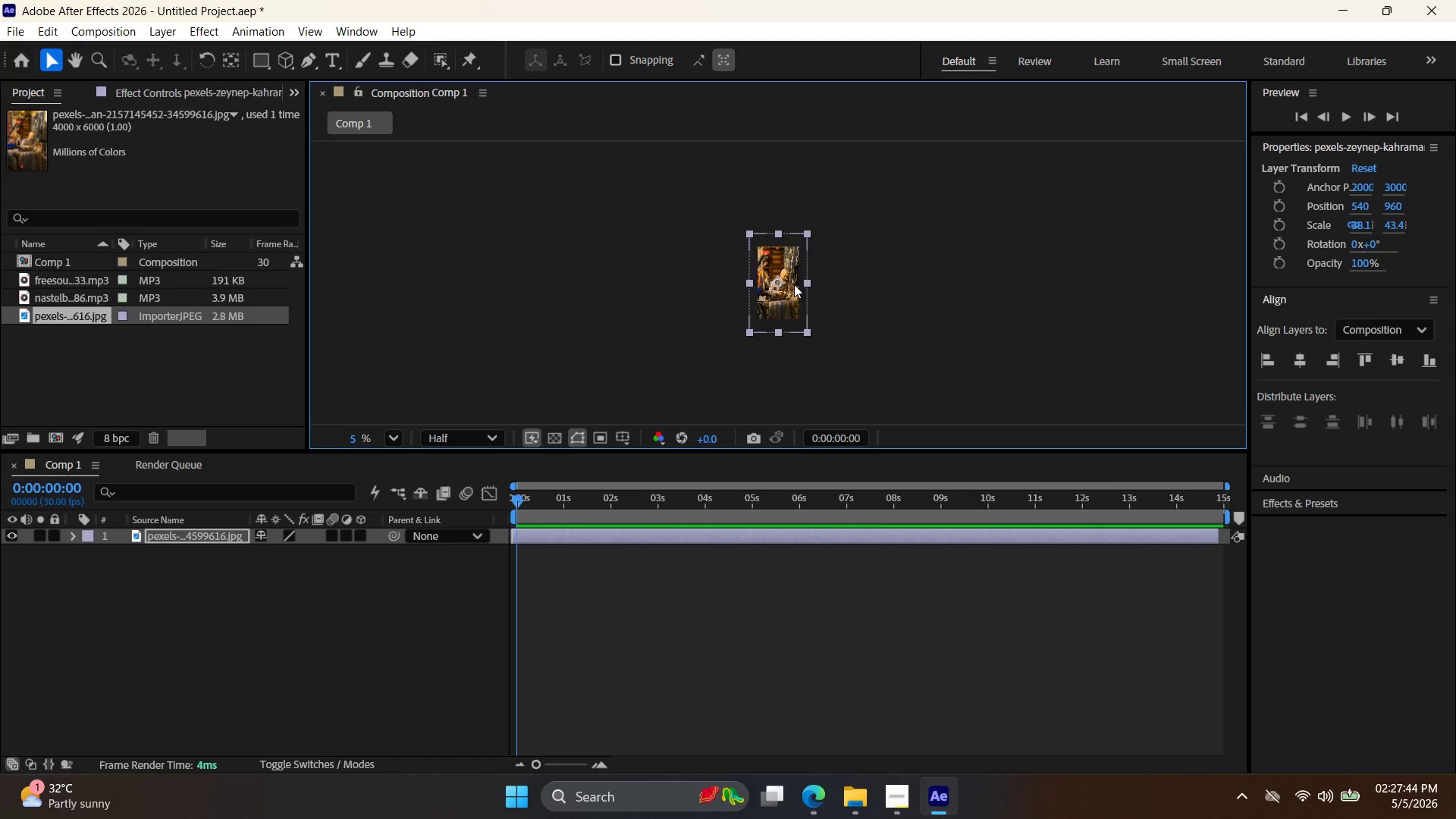 
key(Alt+AltLeft)
 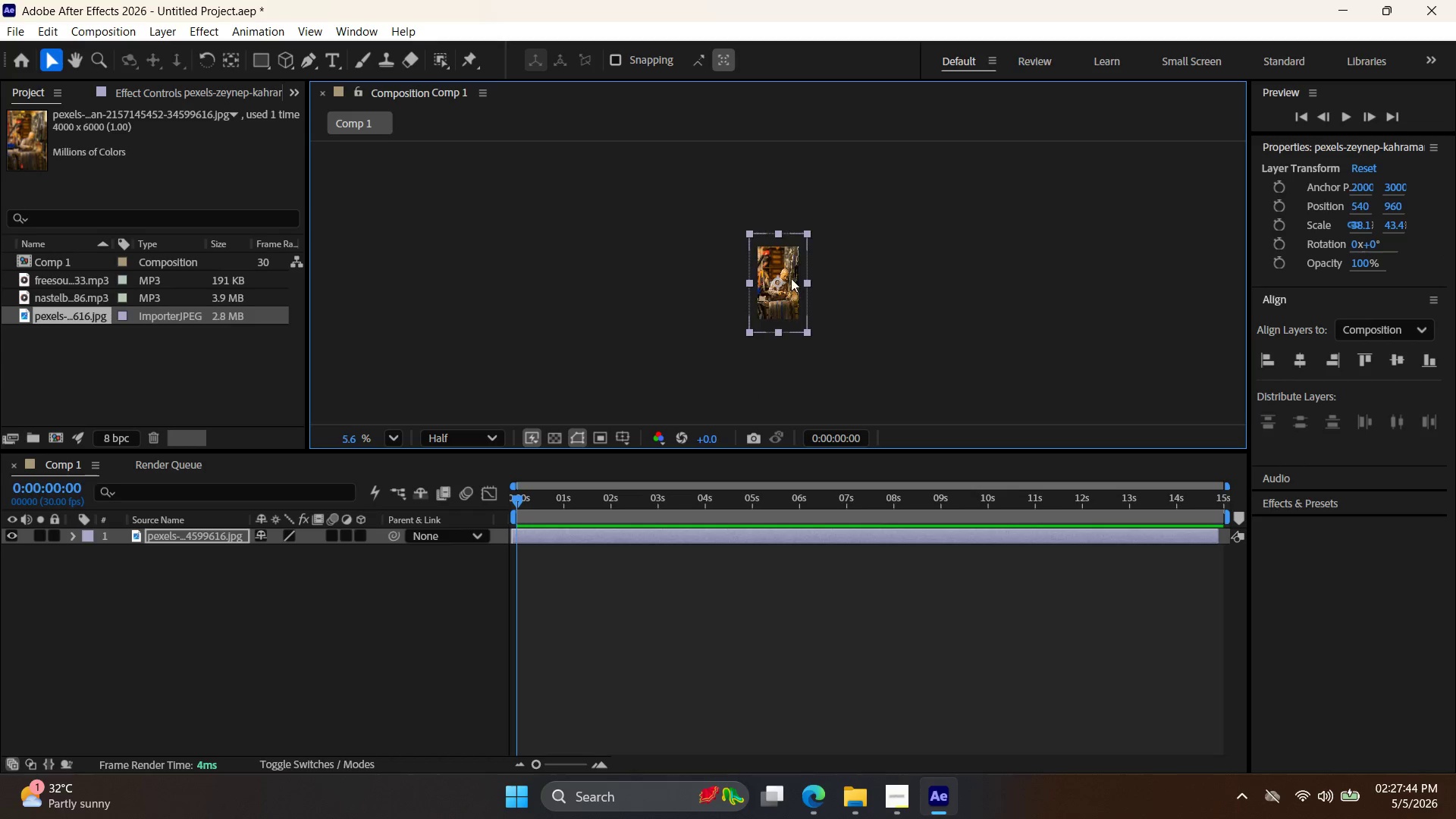 
key(Alt+AltLeft)
 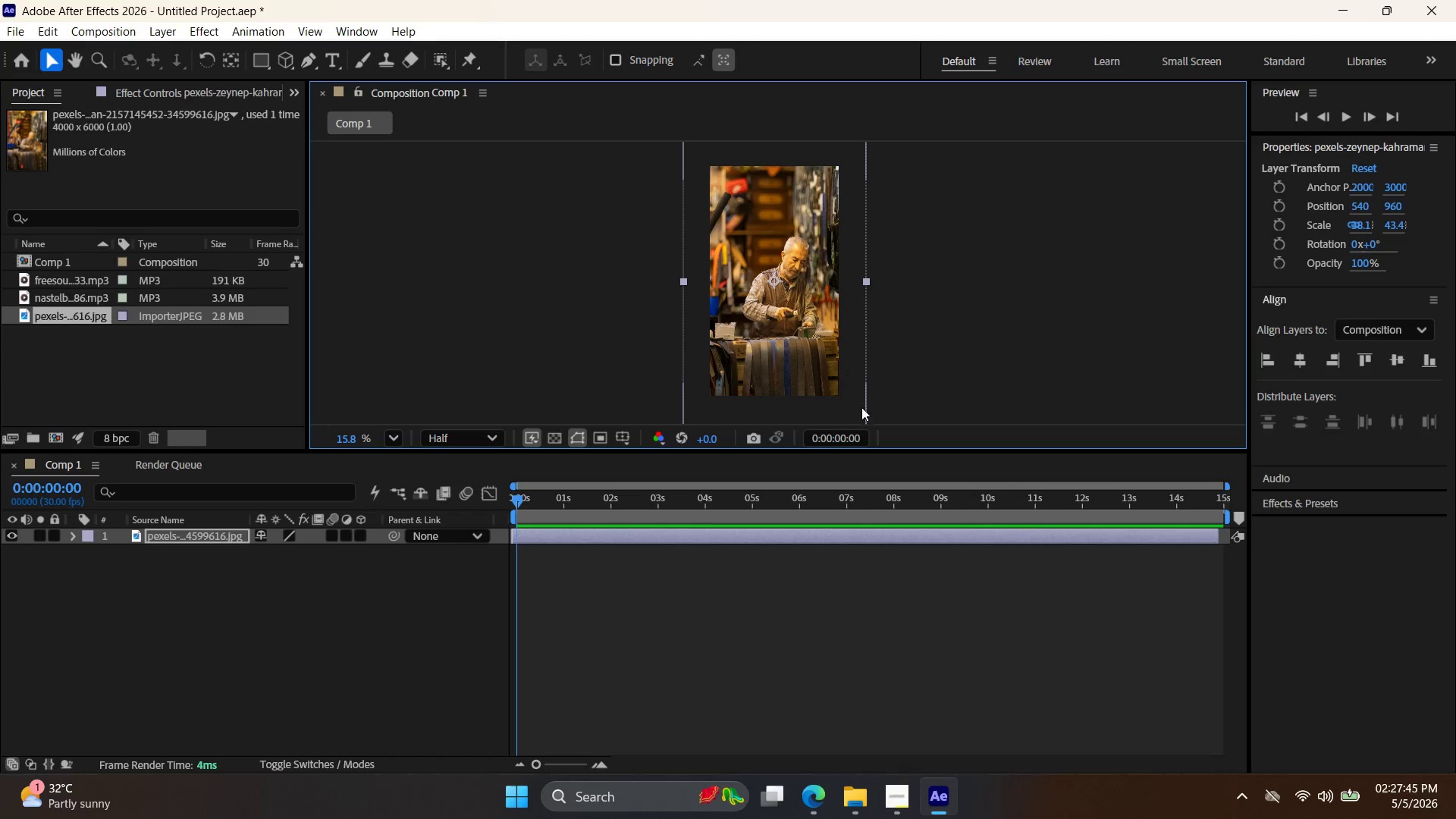 
scroll: coordinate [795, 290], scroll_direction: up, amount: 10.0
 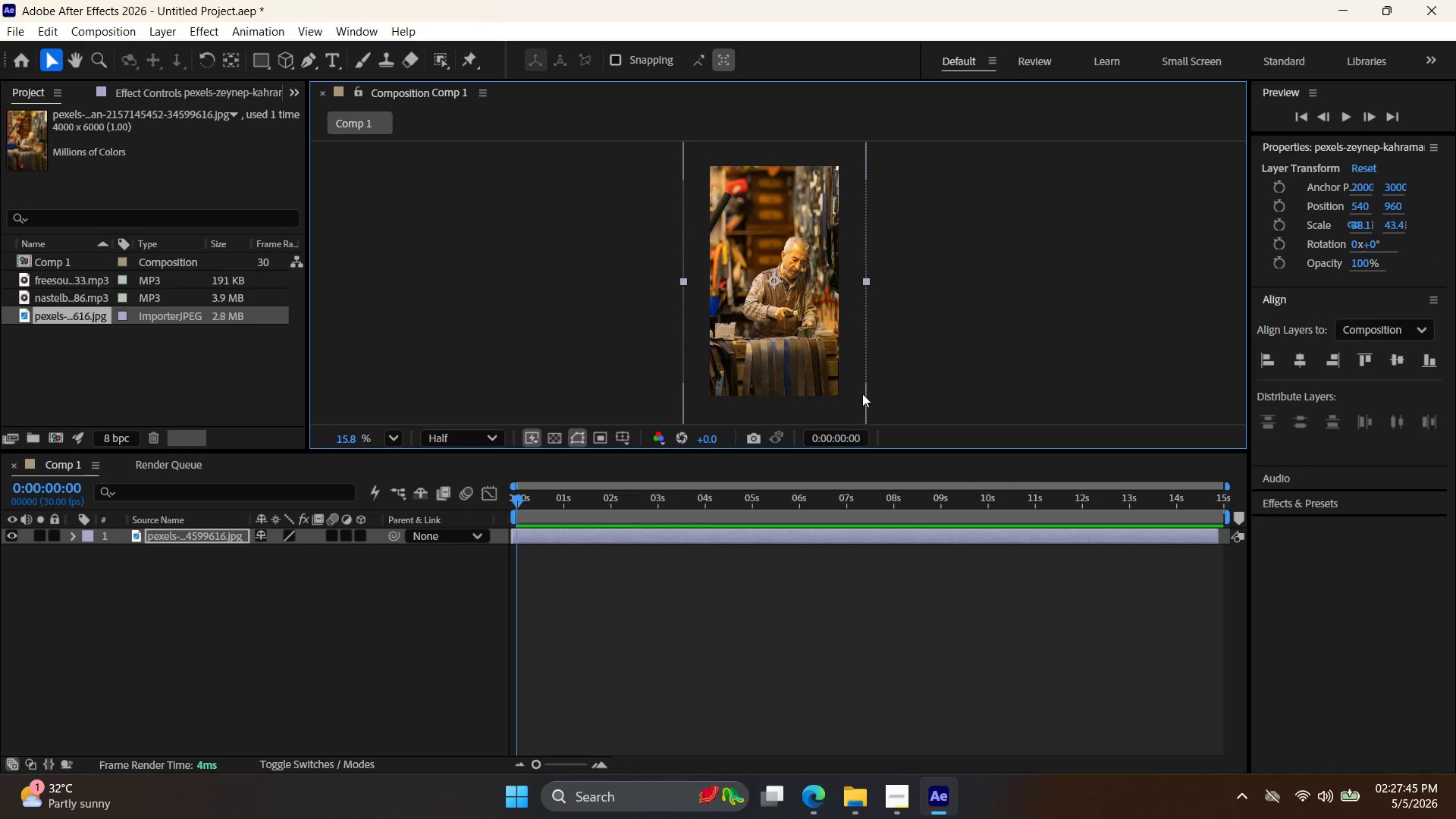 
key(Alt+AltLeft)
 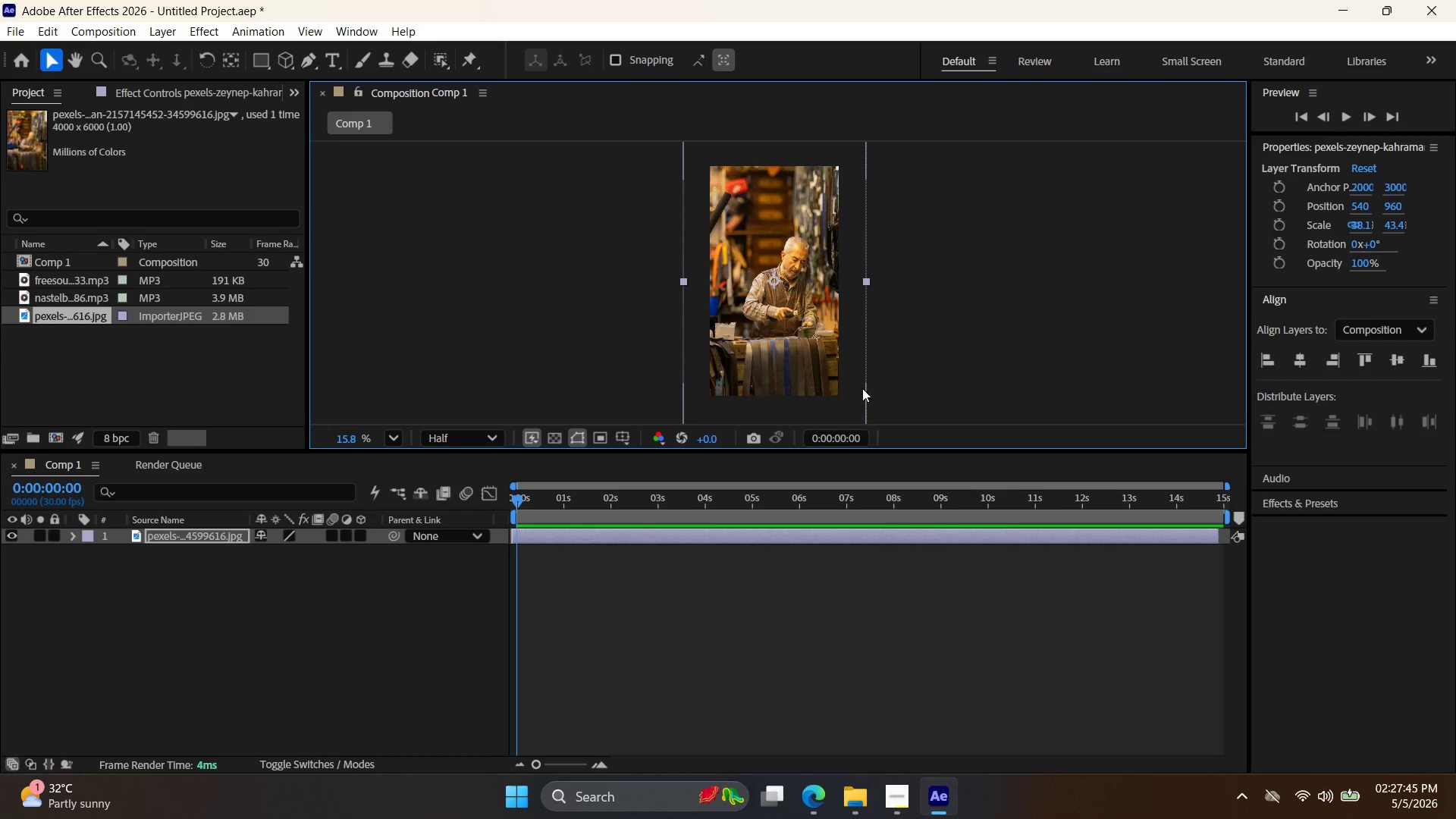 
hold_key(key=ControlLeft, duration=3.28)
 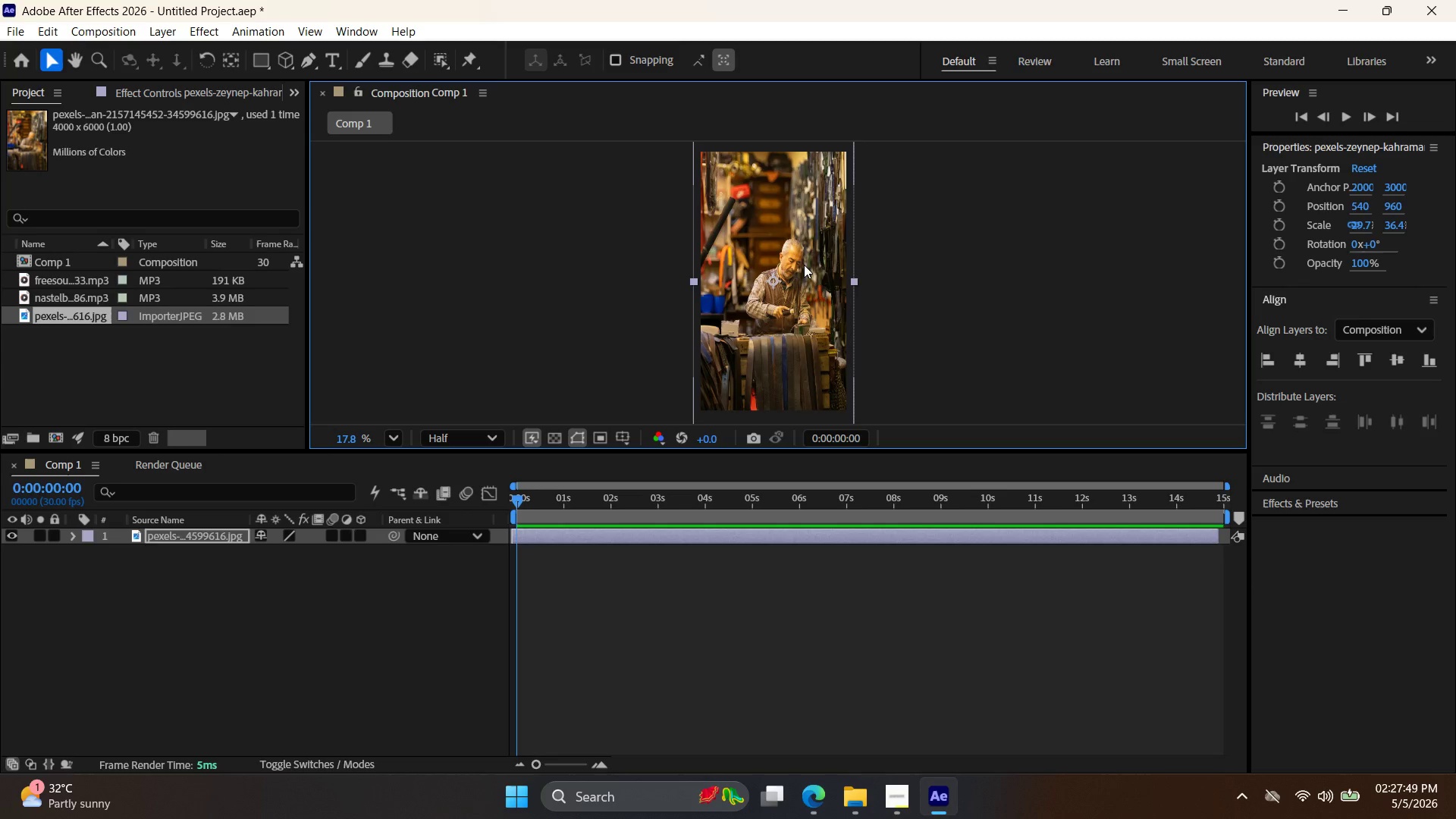 
scroll: coordinate [862, 388], scroll_direction: down, amount: 4.0
 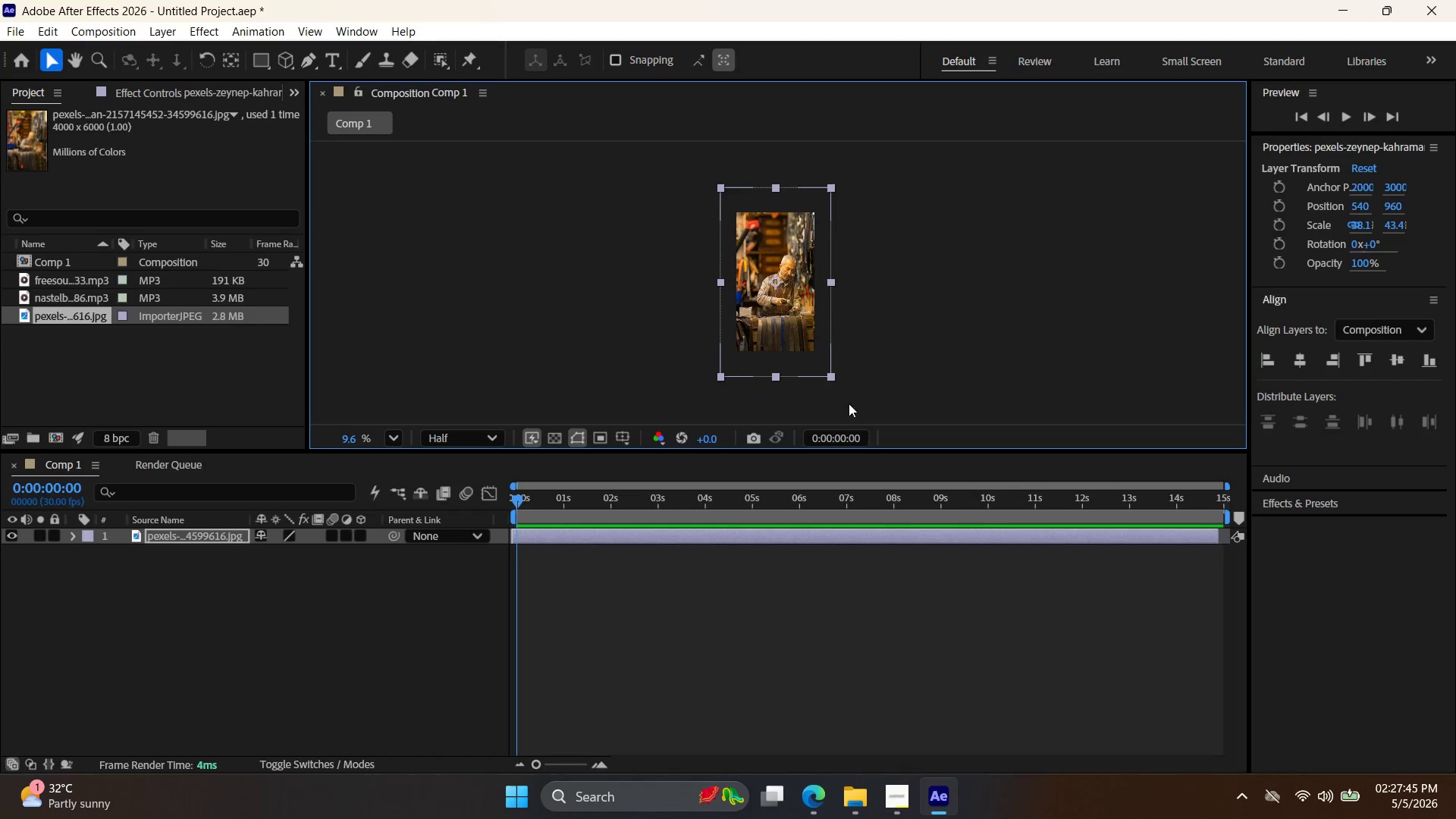 
left_click_drag(start_coordinate=[833, 379], to_coordinate=[821, 364])
 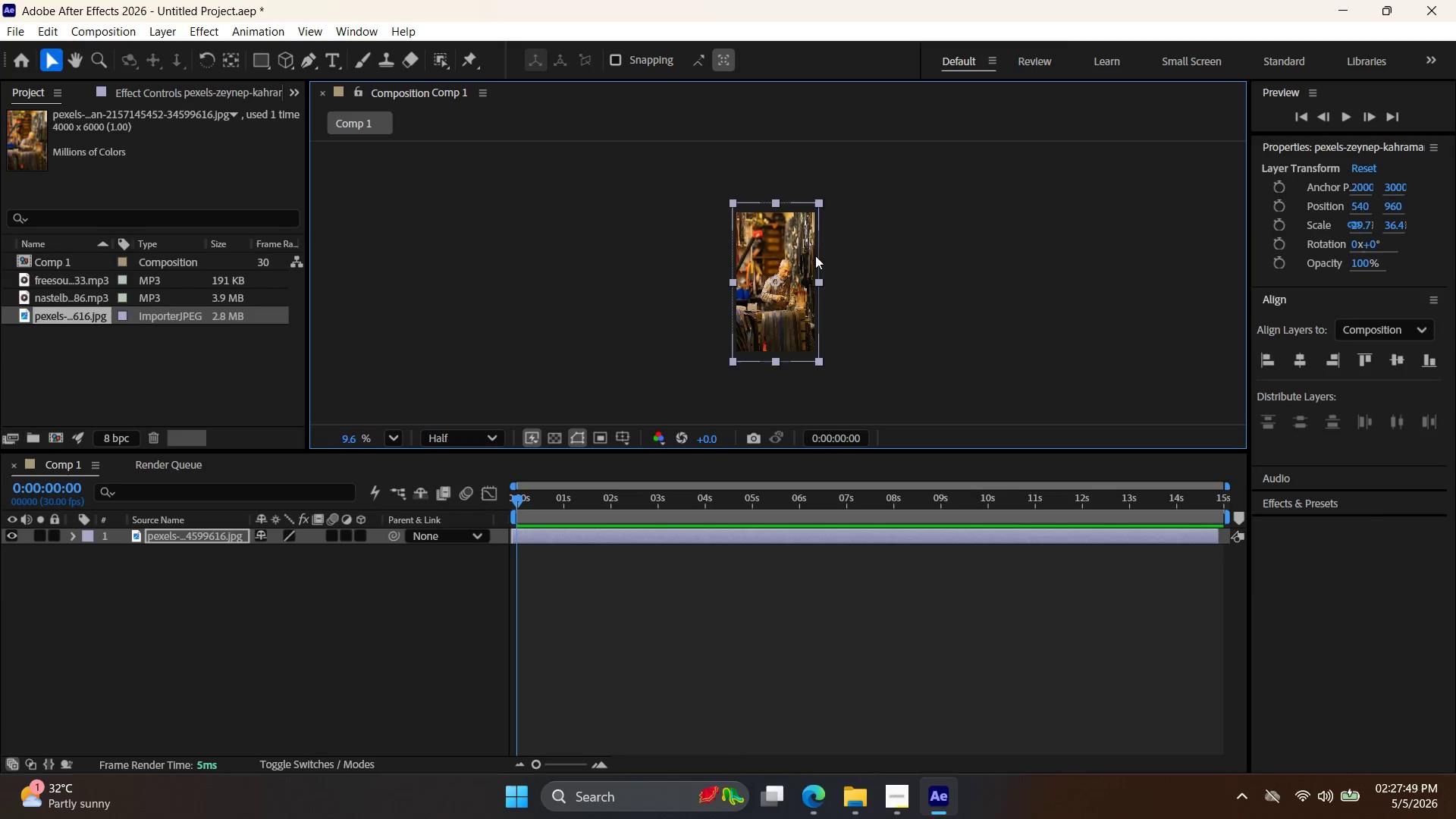 
key(Alt+AltLeft)
 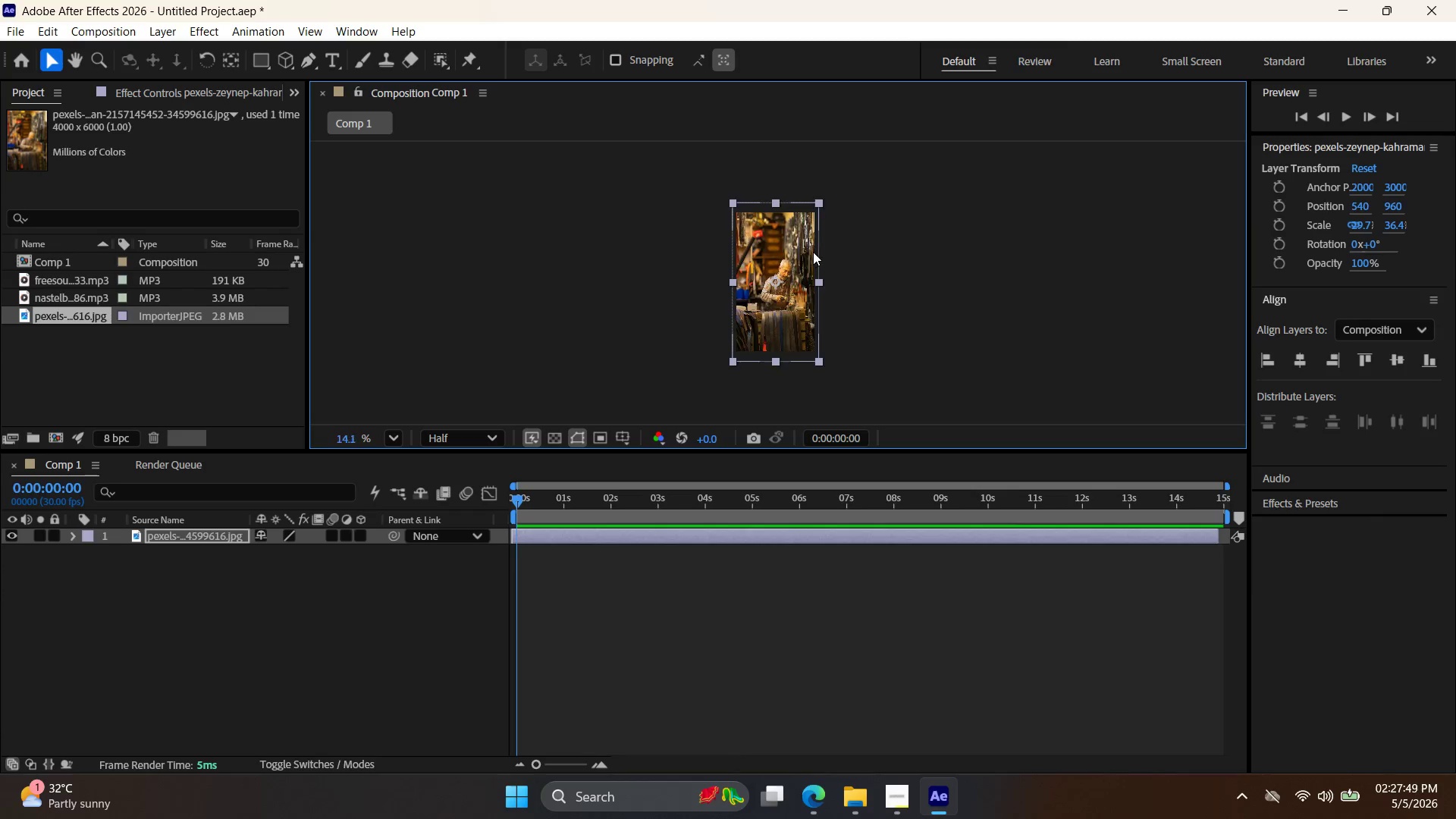 
key(Alt+AltLeft)
 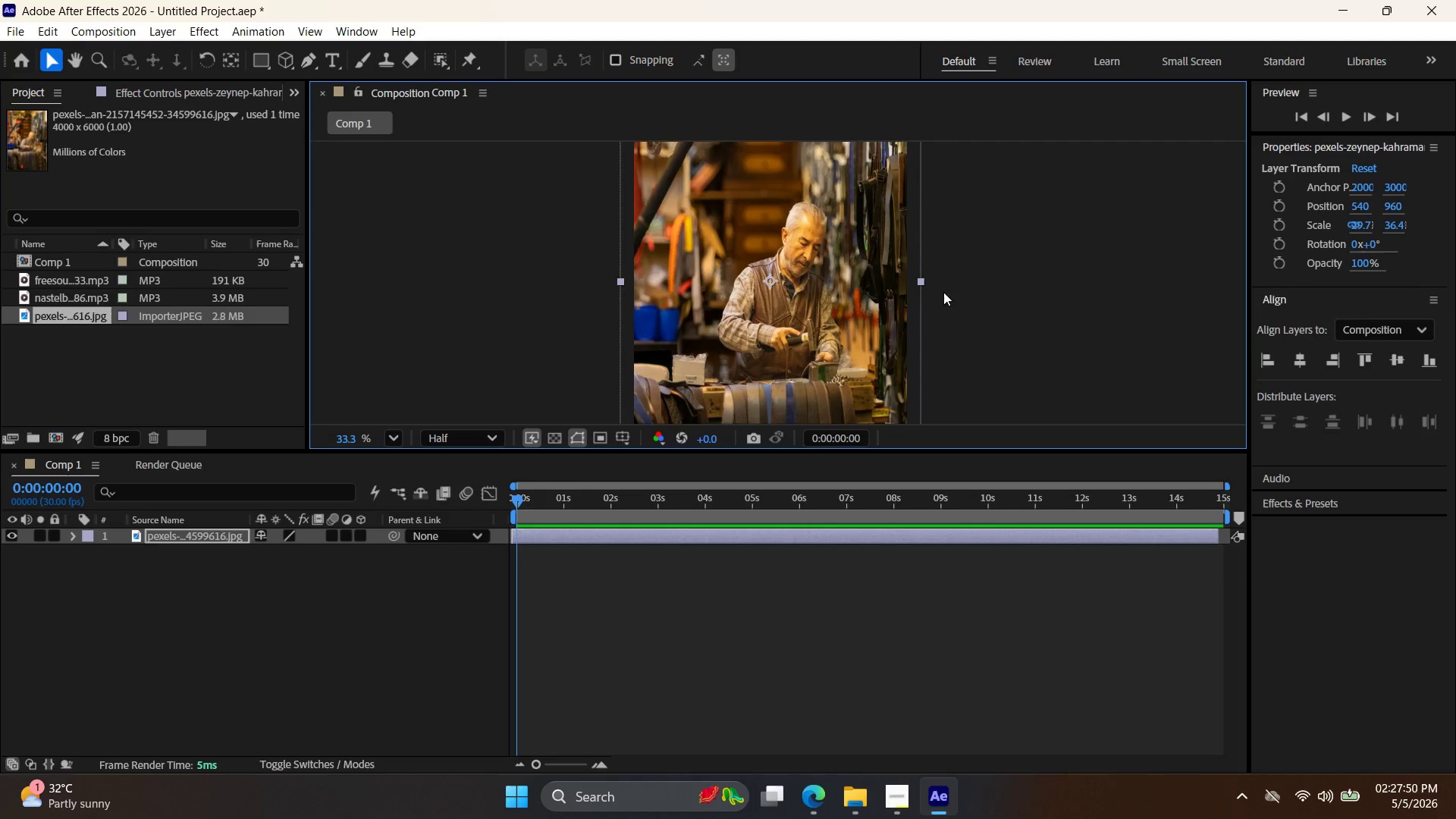 
scroll: coordinate [805, 271], scroll_direction: up, amount: 10.0
 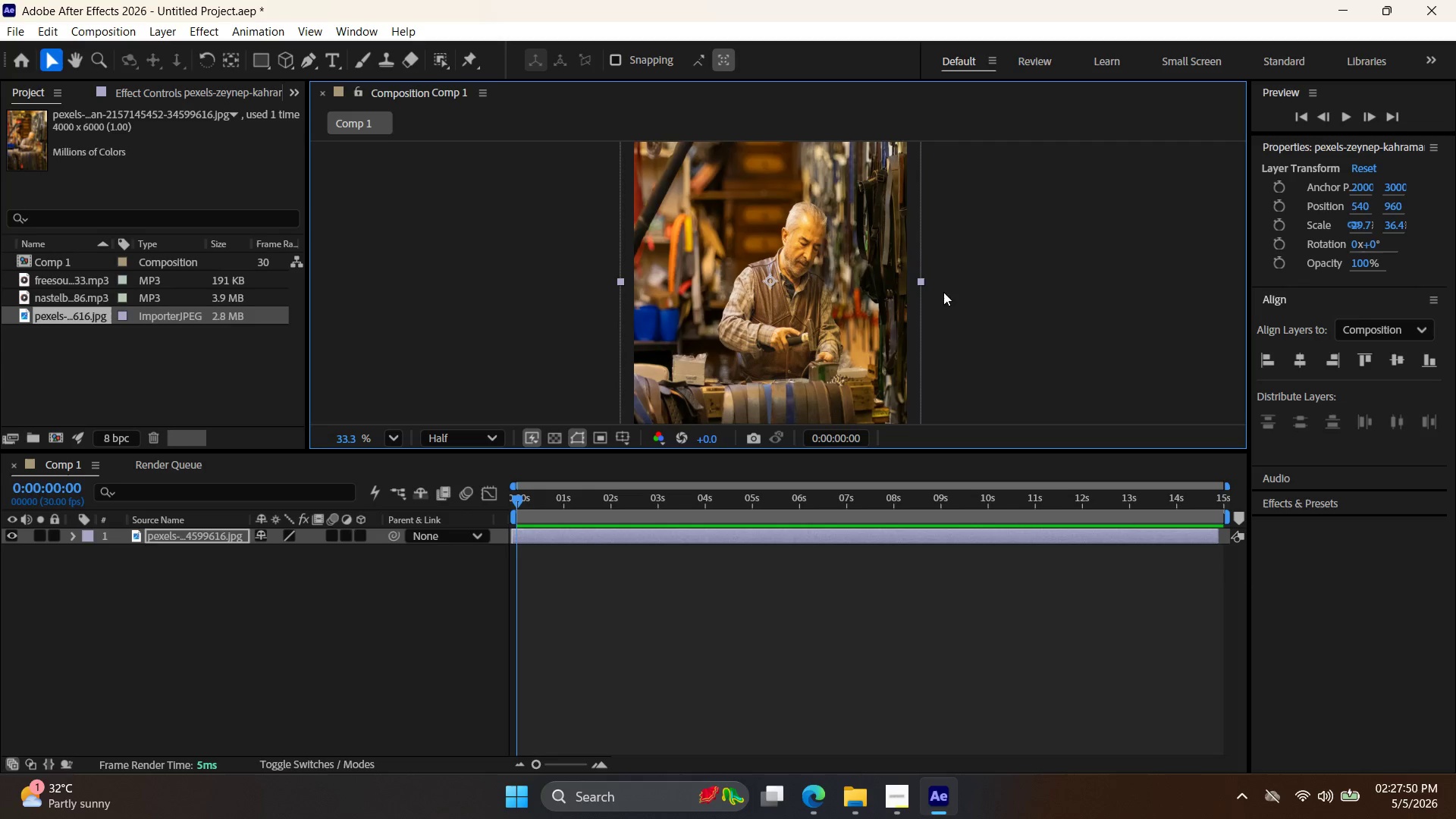 
hold_key(key=ControlLeft, duration=2.31)
left_click_drag(start_coordinate=[921, 281], to_coordinate=[933, 281])
 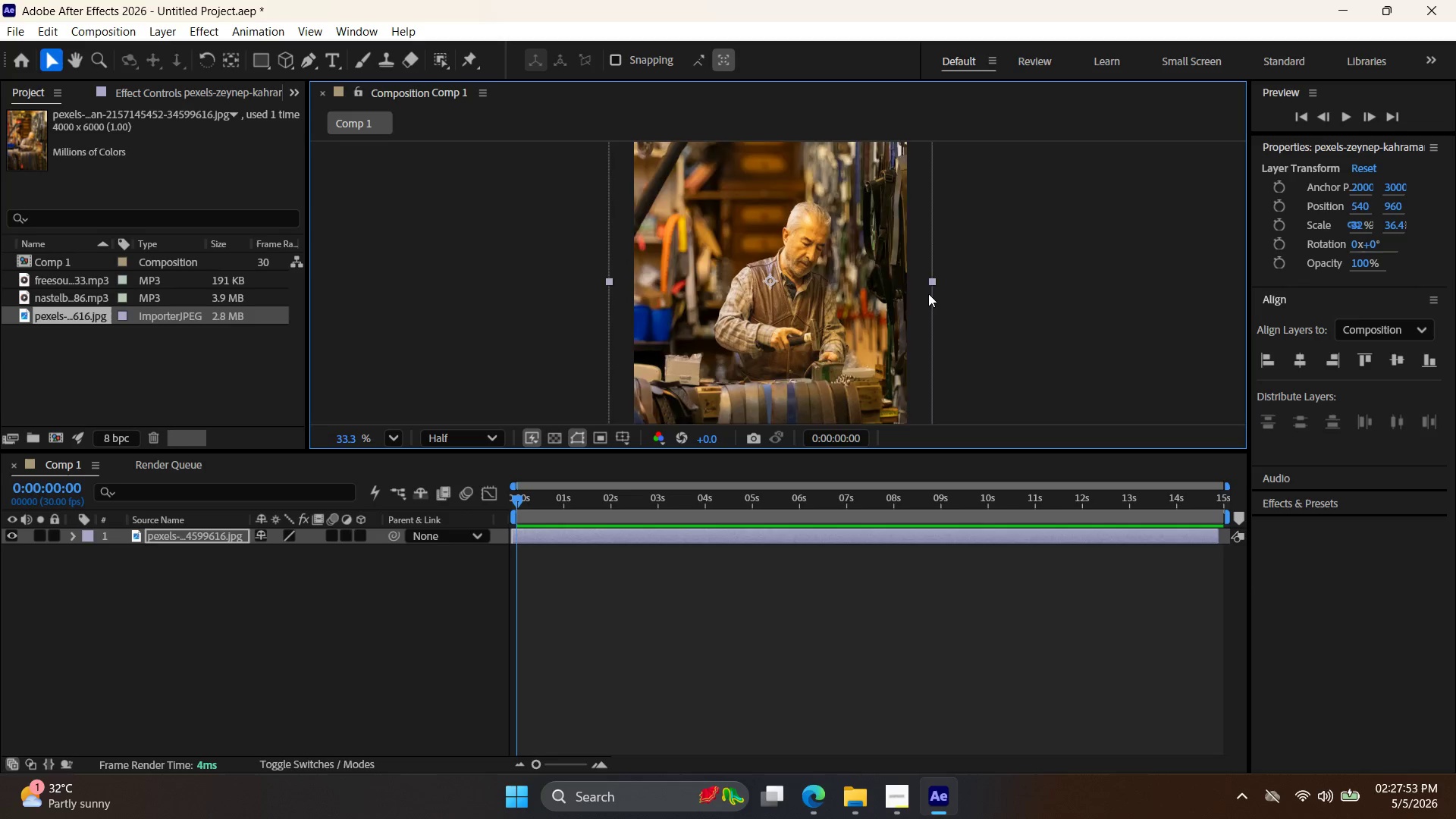 
key(Alt+AltLeft)
 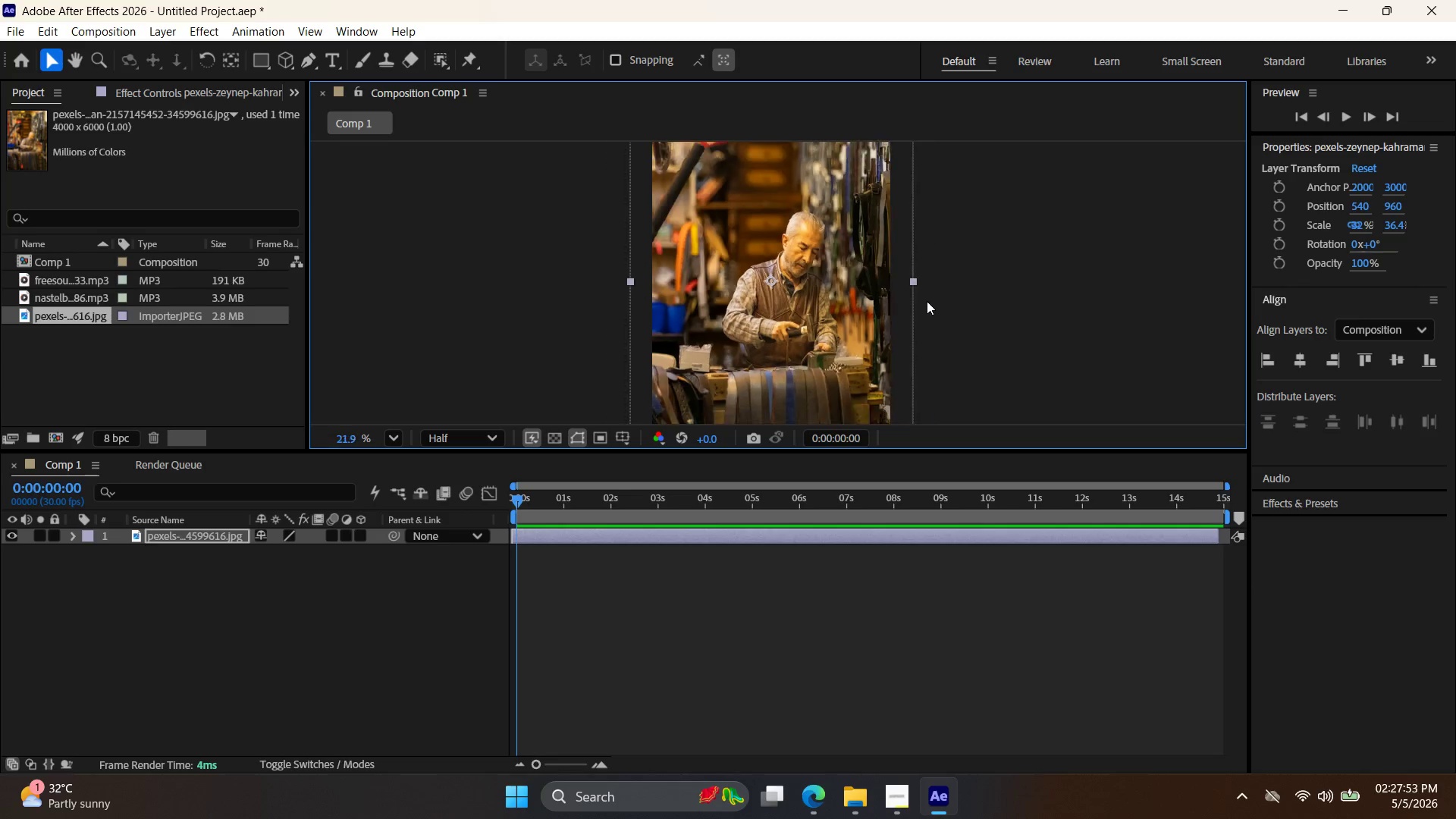 
key(Alt+AltLeft)
 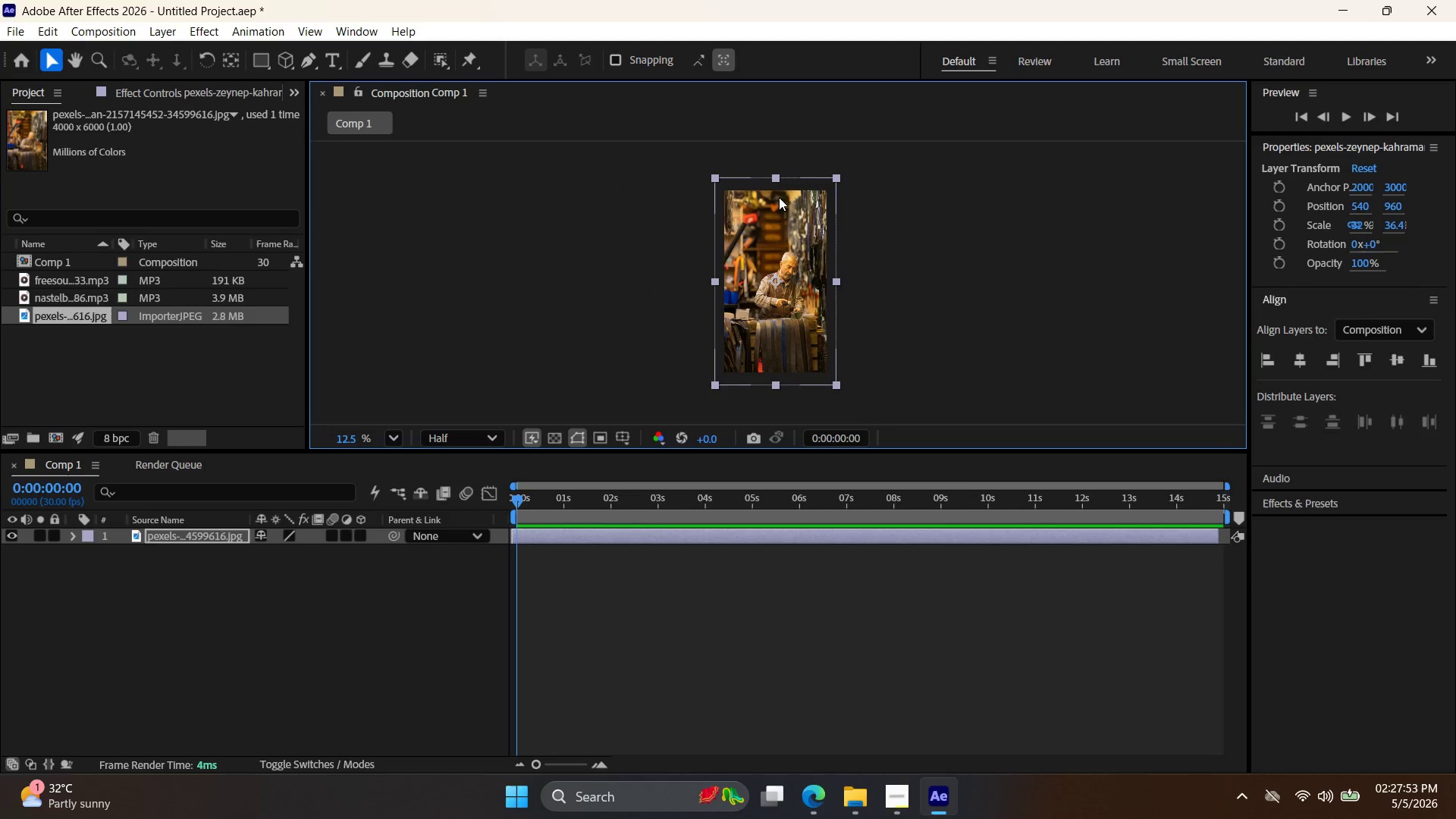 
key(Alt+AltLeft)
 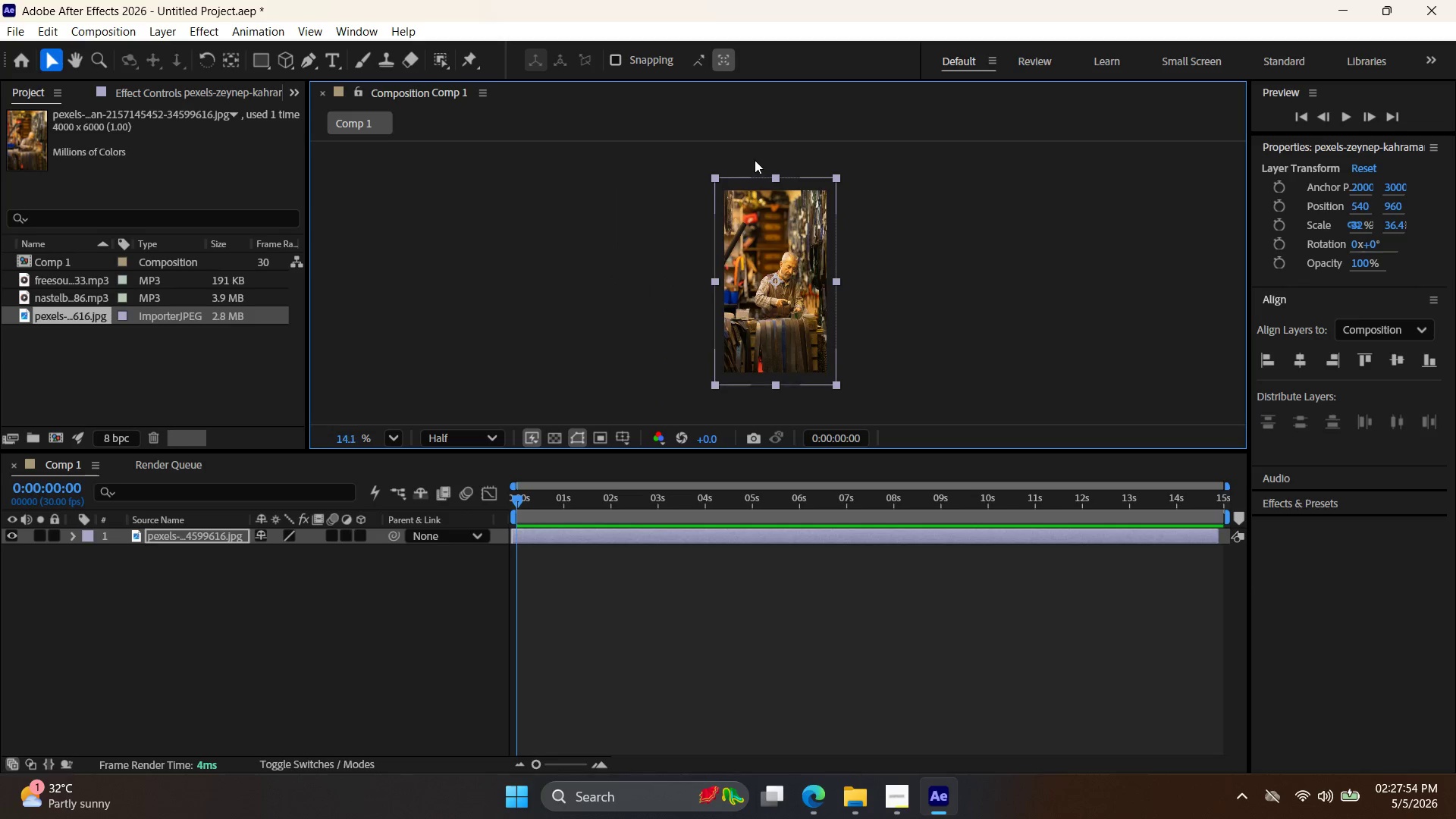 
scroll: coordinate [926, 303], scroll_direction: down, amount: 7.0
 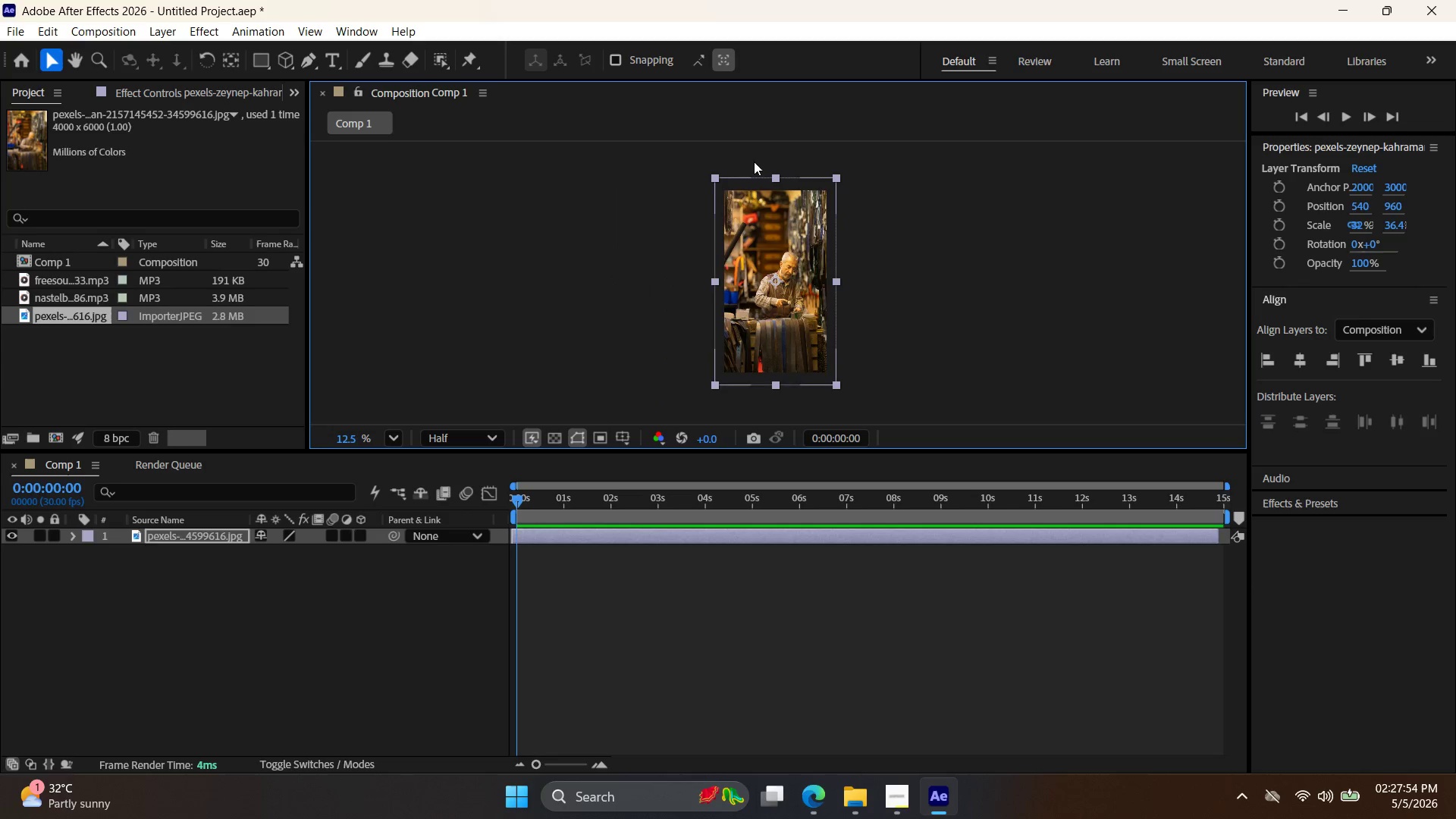 
scroll: coordinate [755, 160], scroll_direction: up, amount: 3.0
 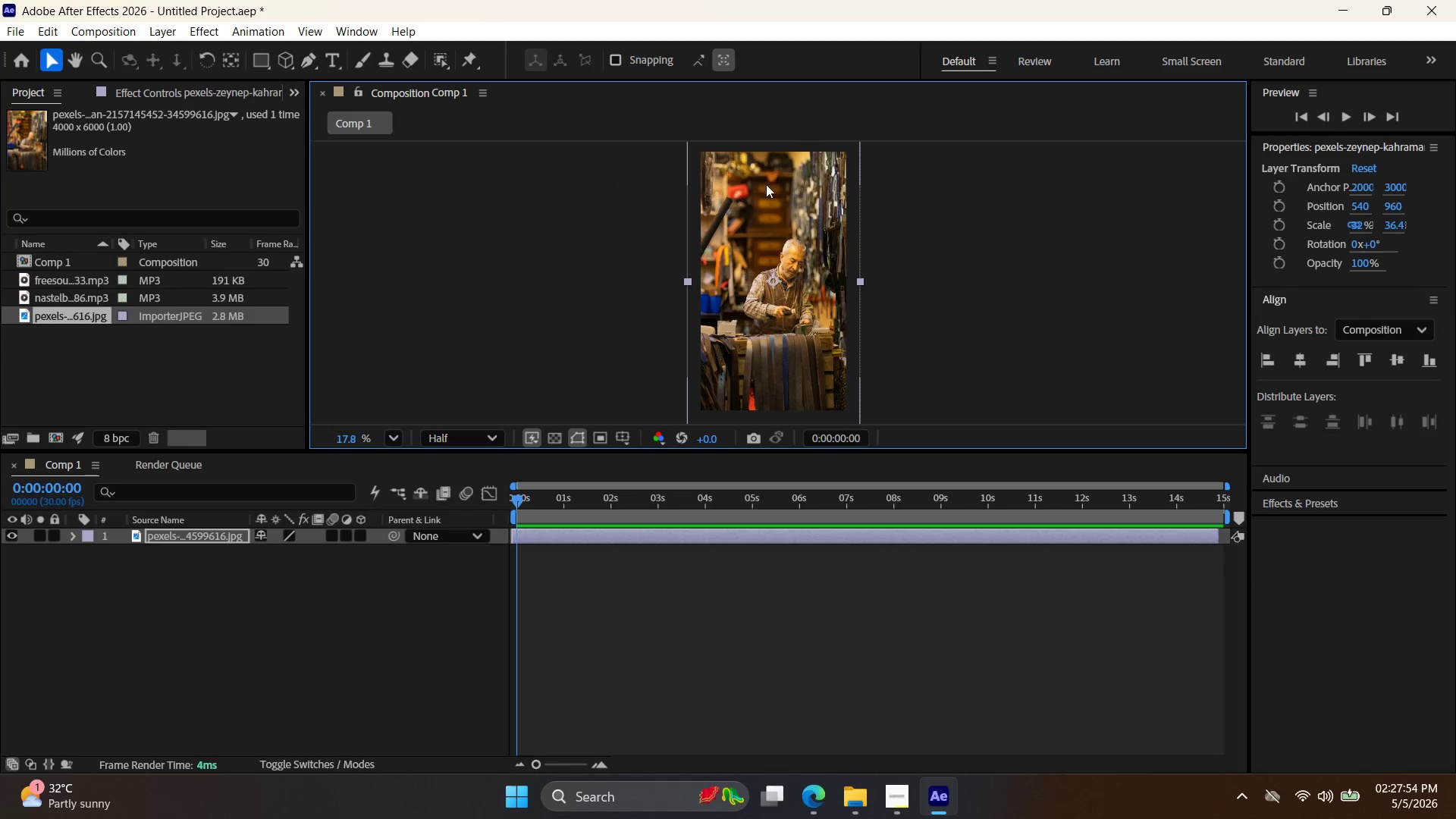 
key(Alt+AltLeft)
 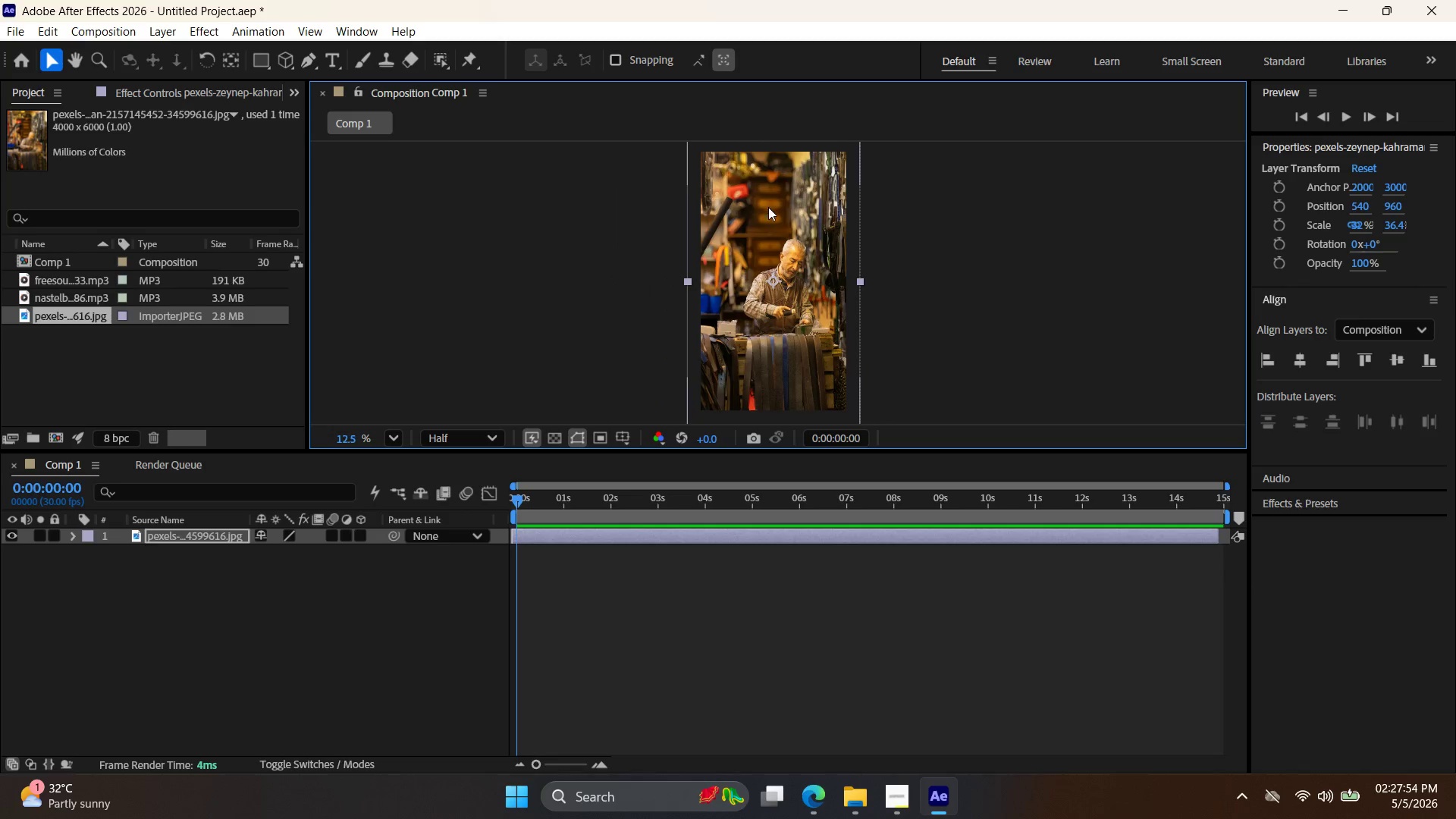 
hold_key(key=ControlLeft, duration=1.64)
 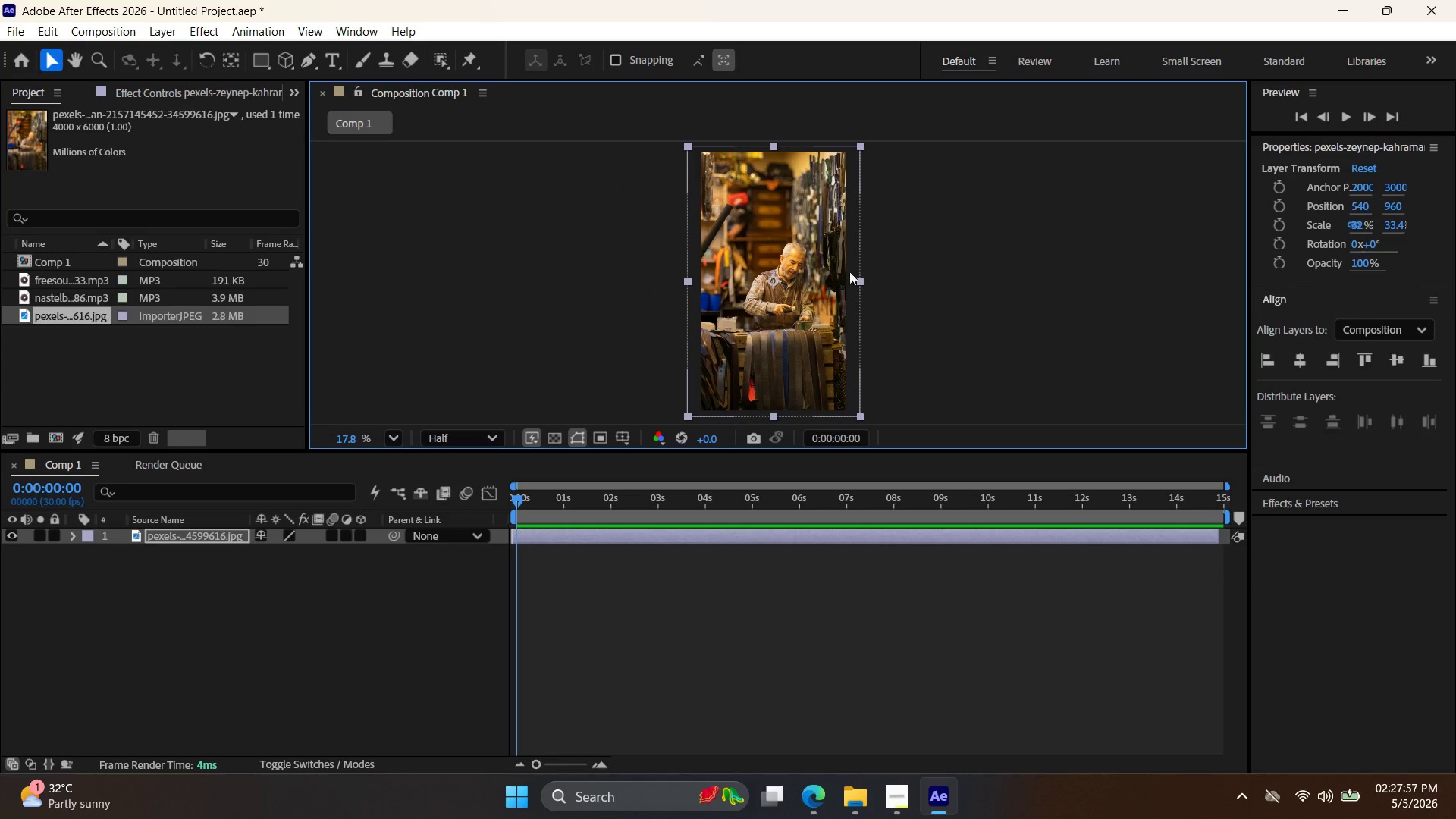 
scroll: coordinate [768, 207], scroll_direction: down, amount: 4.0
 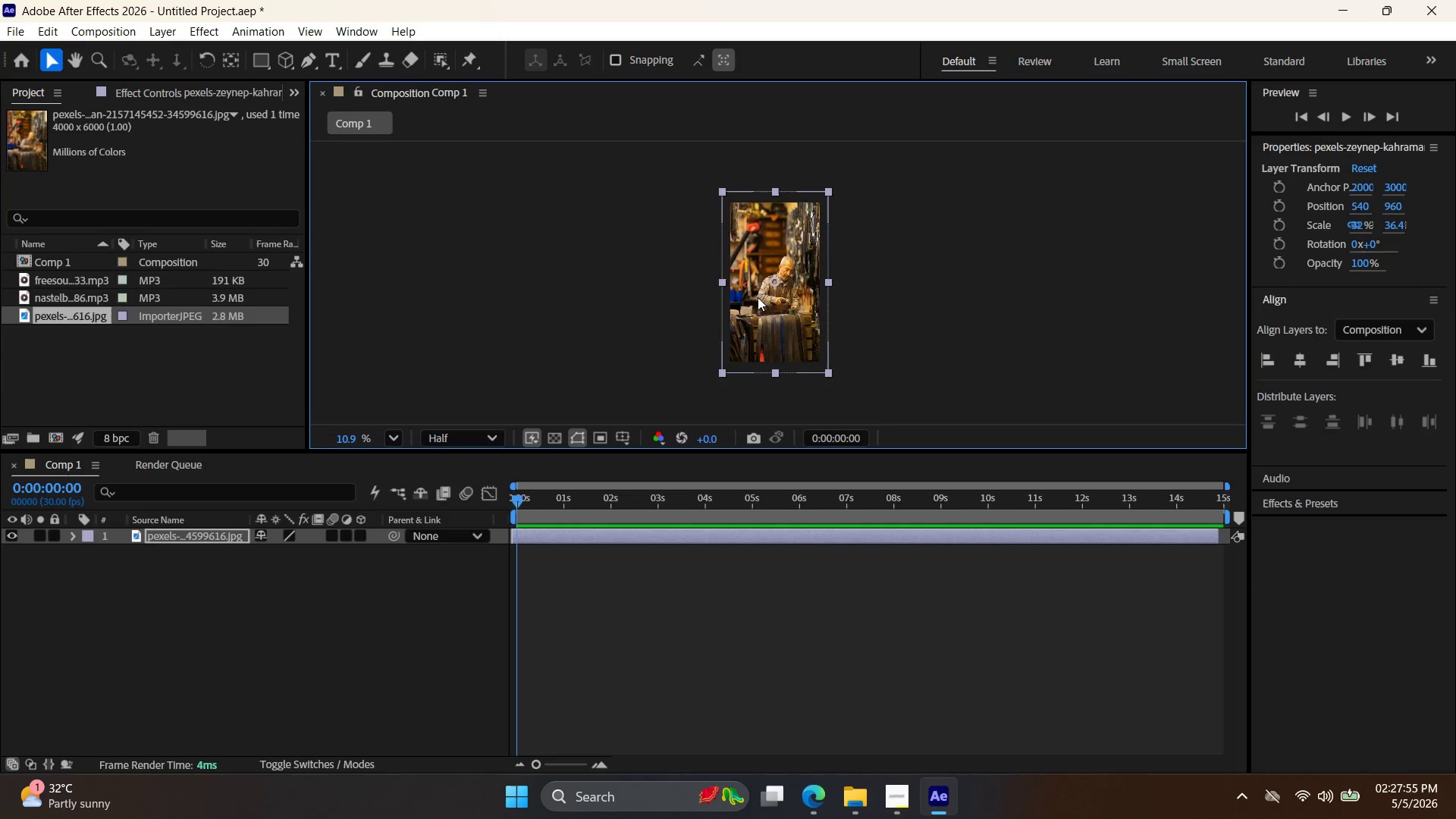 
left_click_drag(start_coordinate=[772, 373], to_coordinate=[774, 366])
 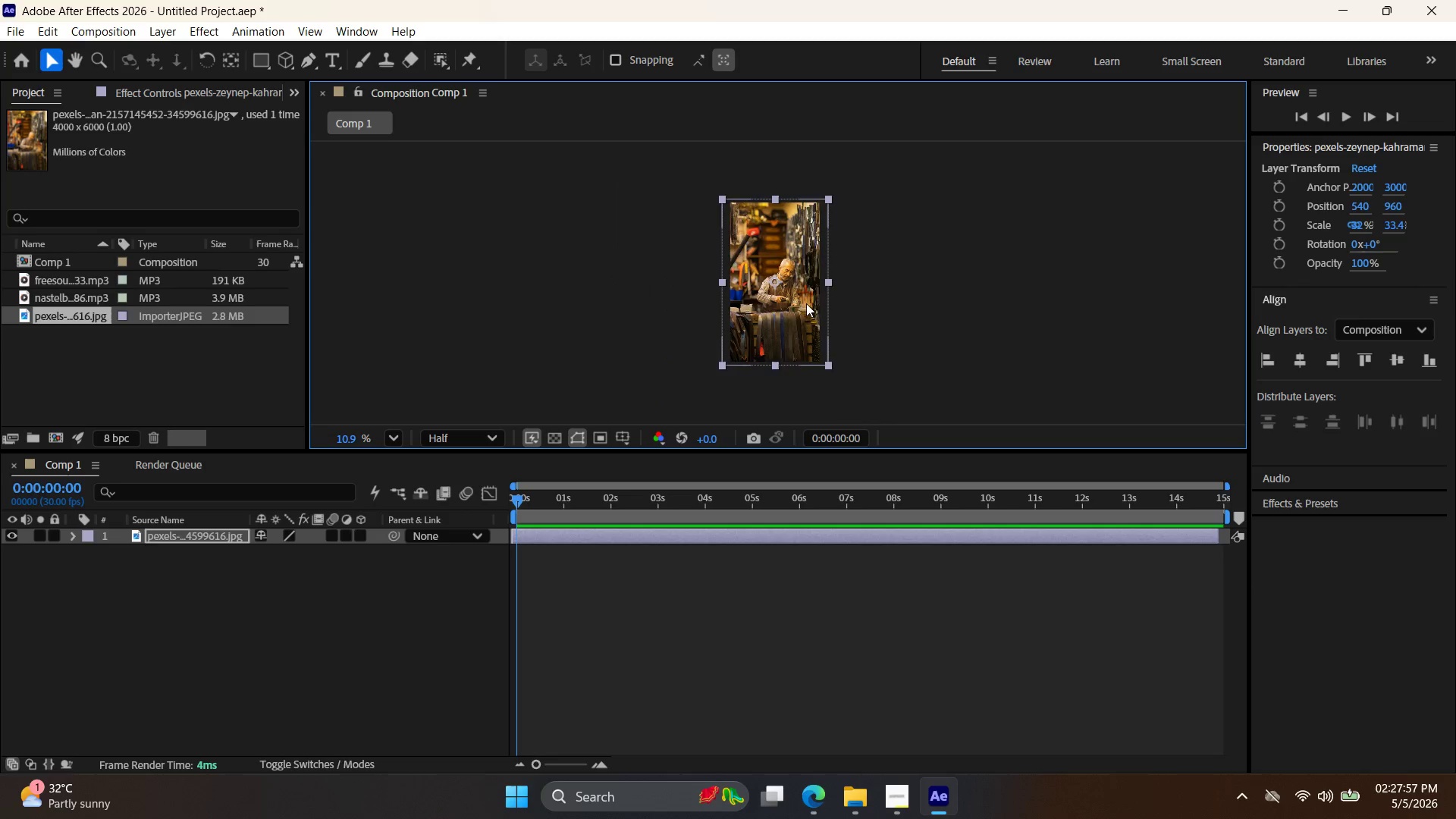 
key(Alt+AltLeft)
 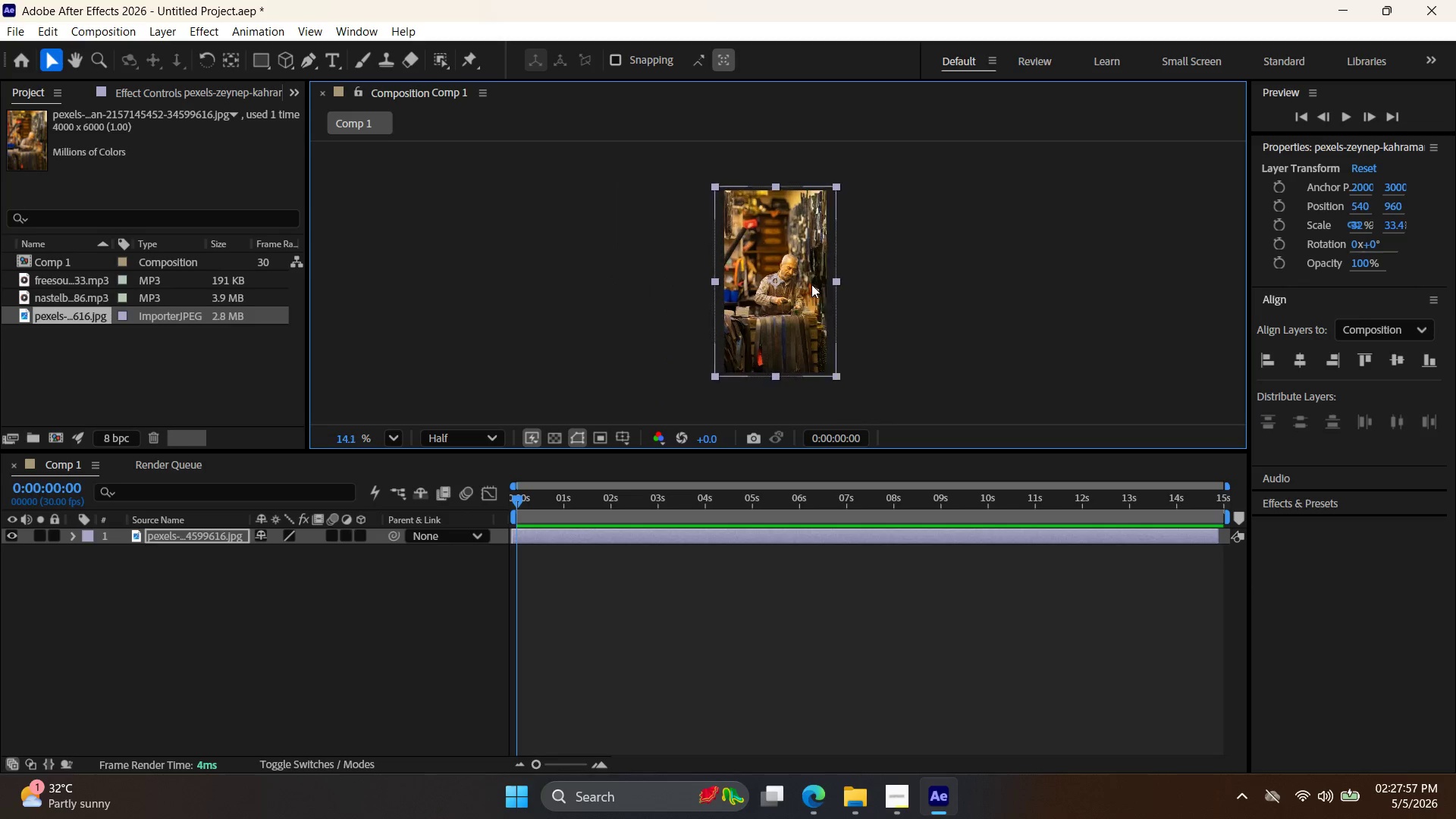 
scroll: coordinate [811, 284], scroll_direction: up, amount: 4.0
 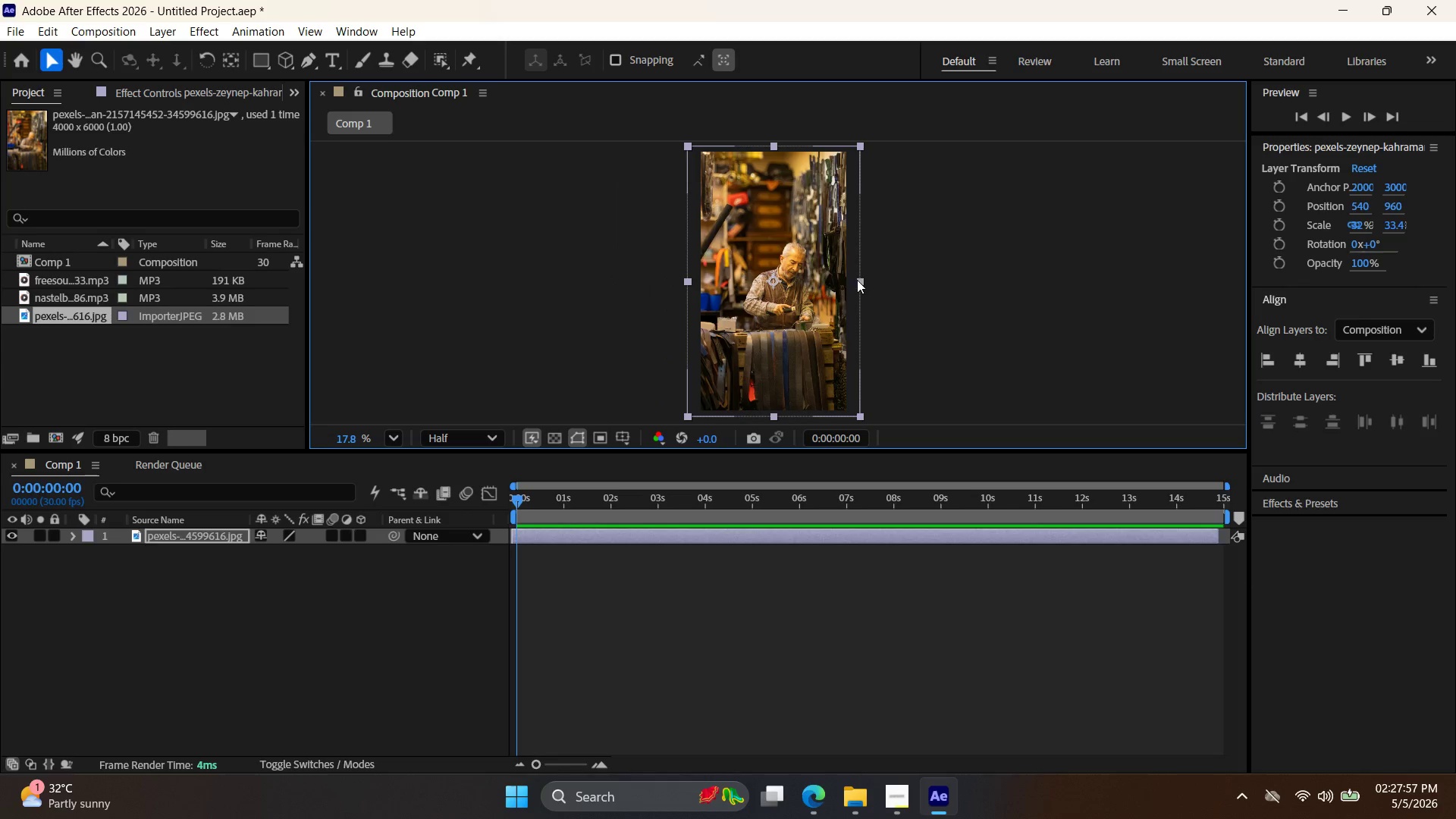 
hold_key(key=ControlLeft, duration=1.09)
left_click_drag(start_coordinate=[857, 282], to_coordinate=[848, 282])
 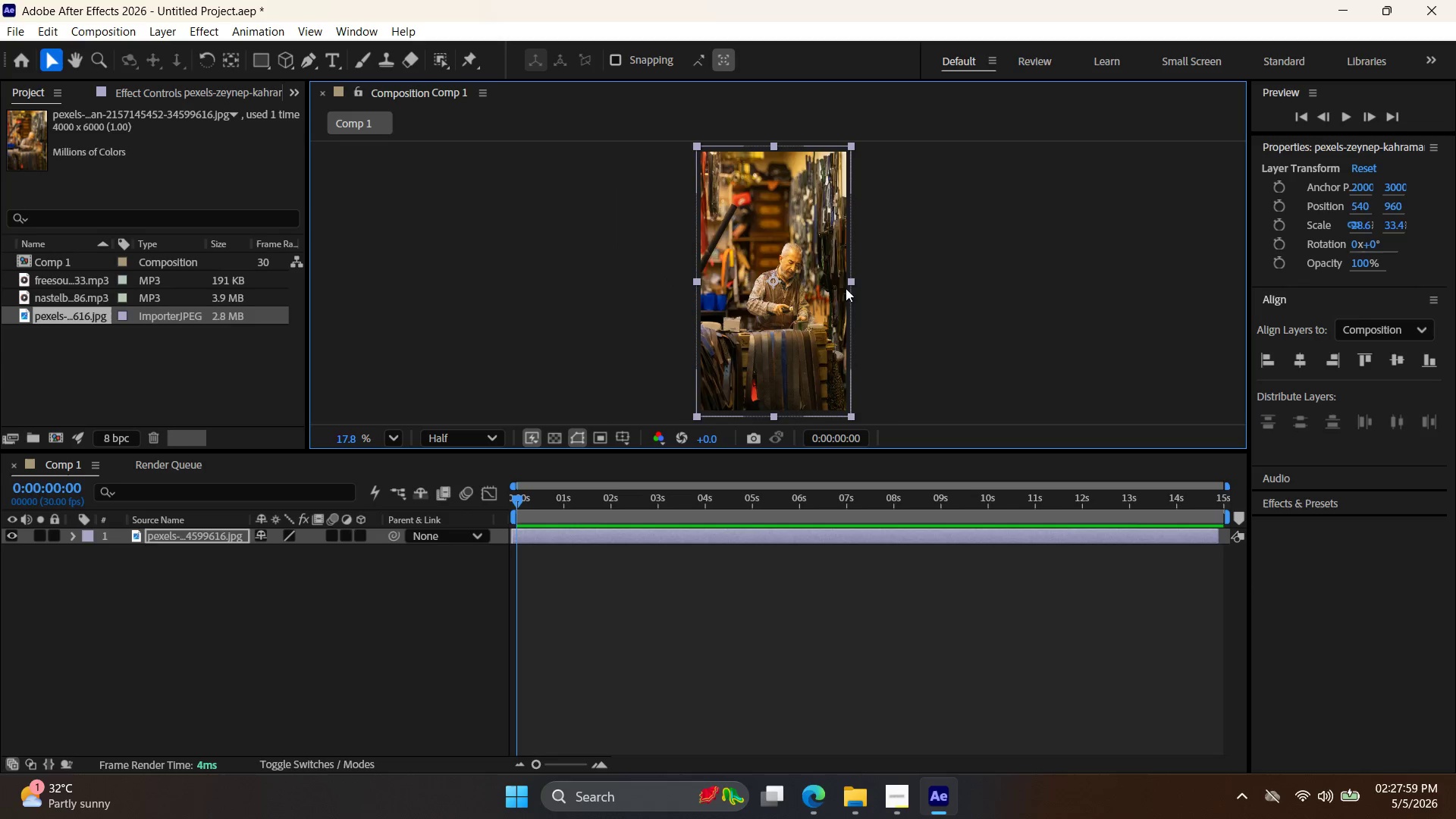 
key(Alt+AltLeft)
 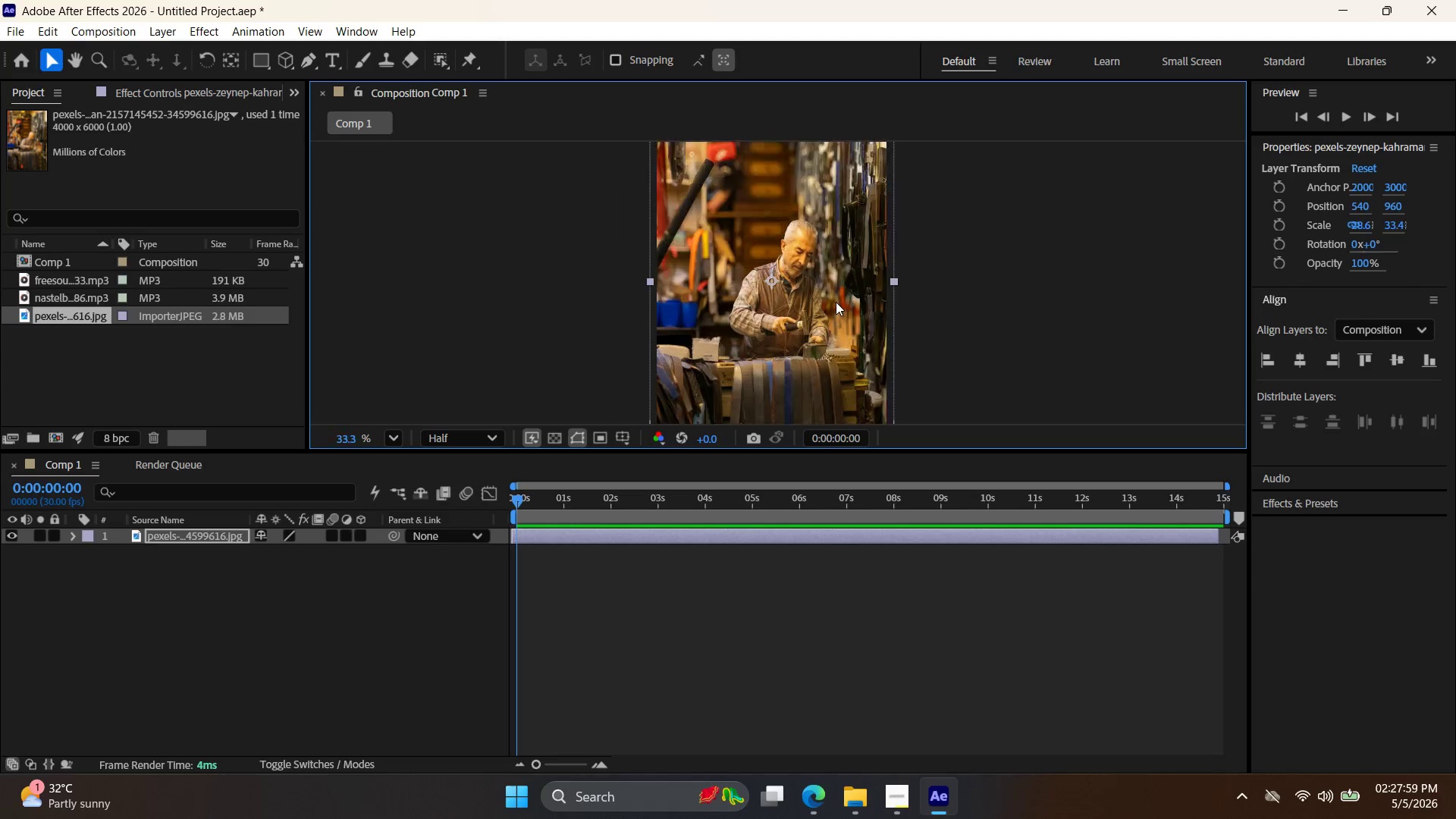 
scroll: coordinate [836, 302], scroll_direction: up, amount: 5.0
 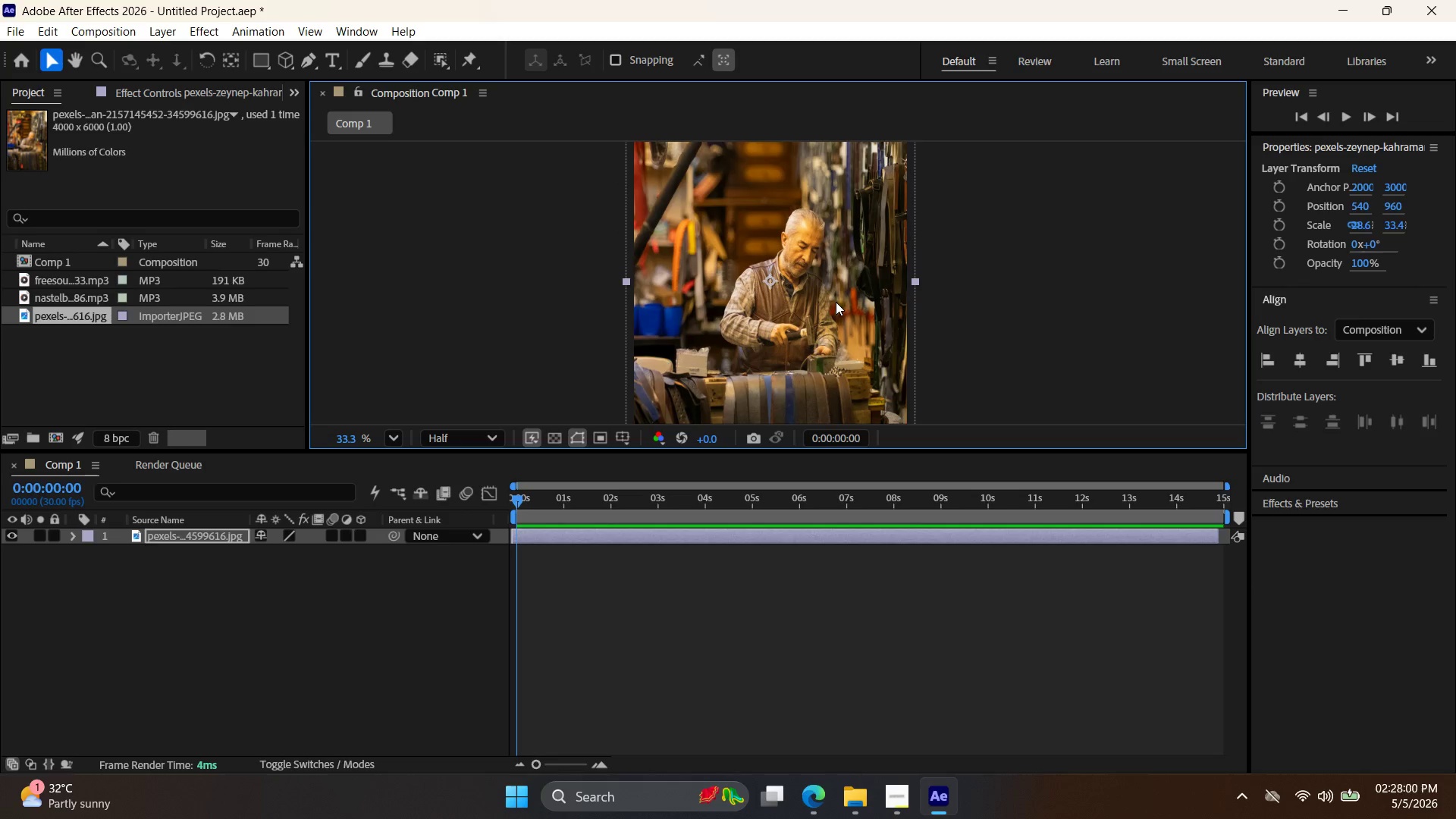 
key(Alt+AltLeft)
 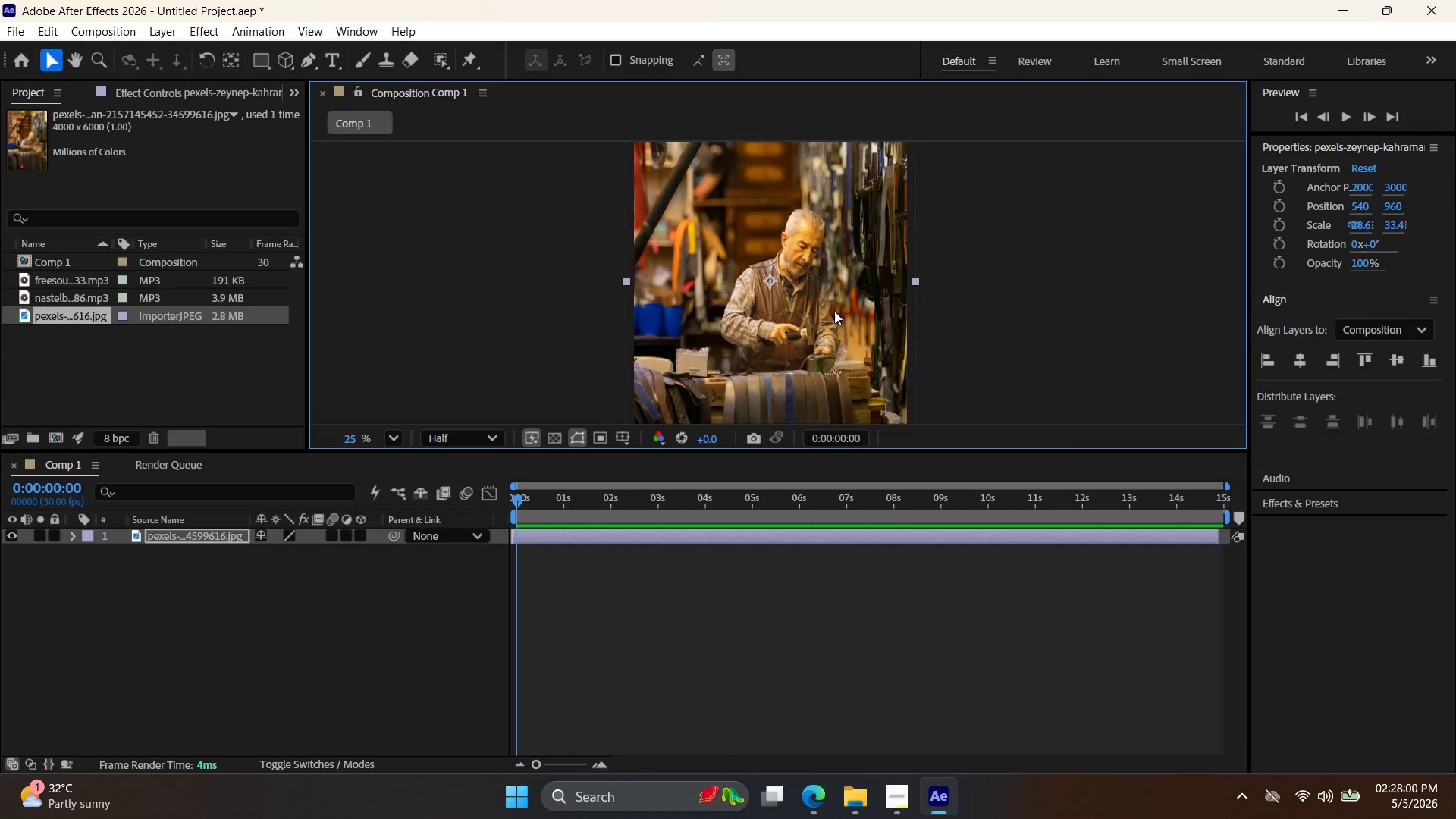 
scroll: coordinate [834, 311], scroll_direction: down, amount: 5.0
 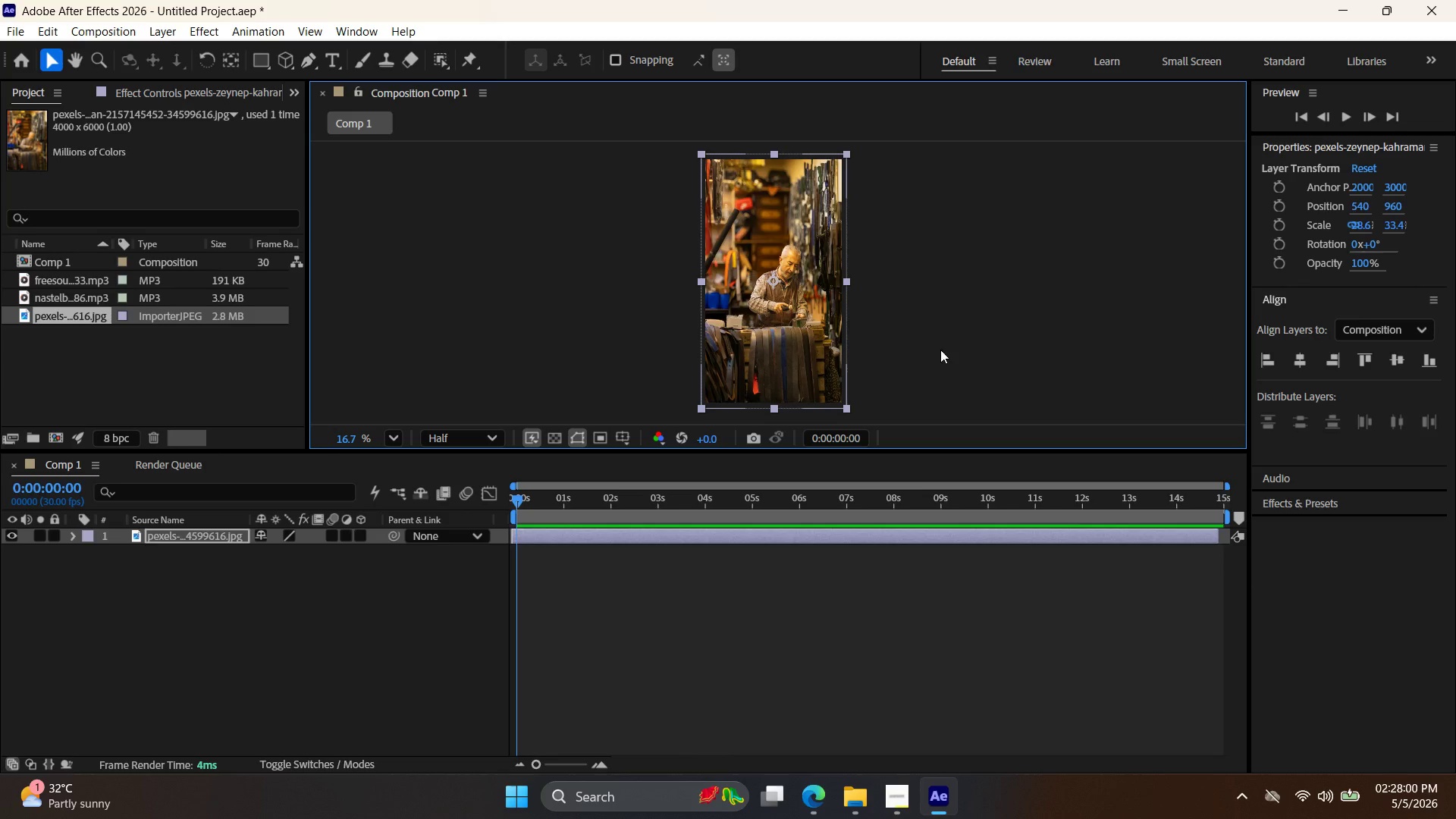 
left_click([940, 350])
 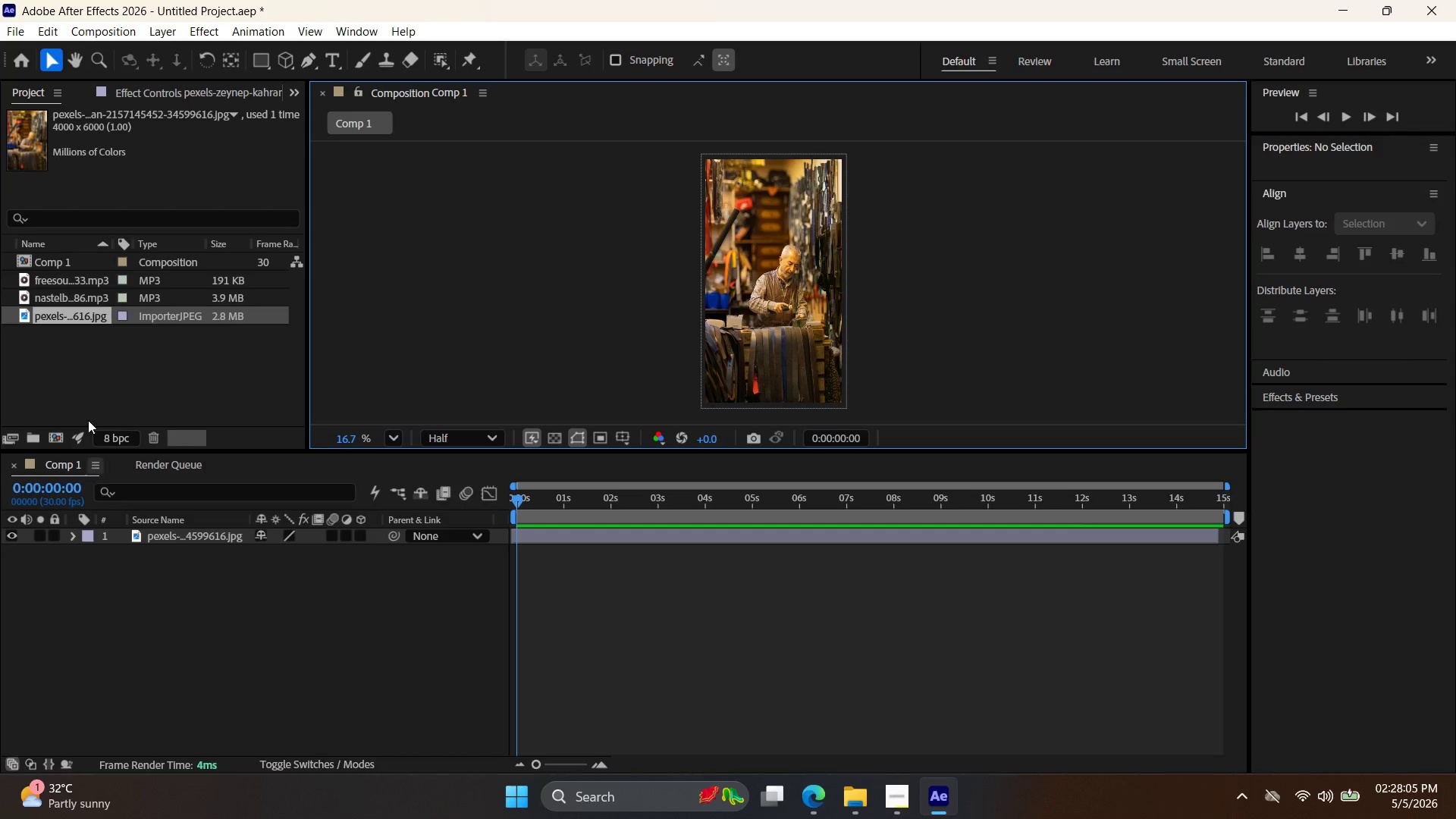 
wait(5.58)
 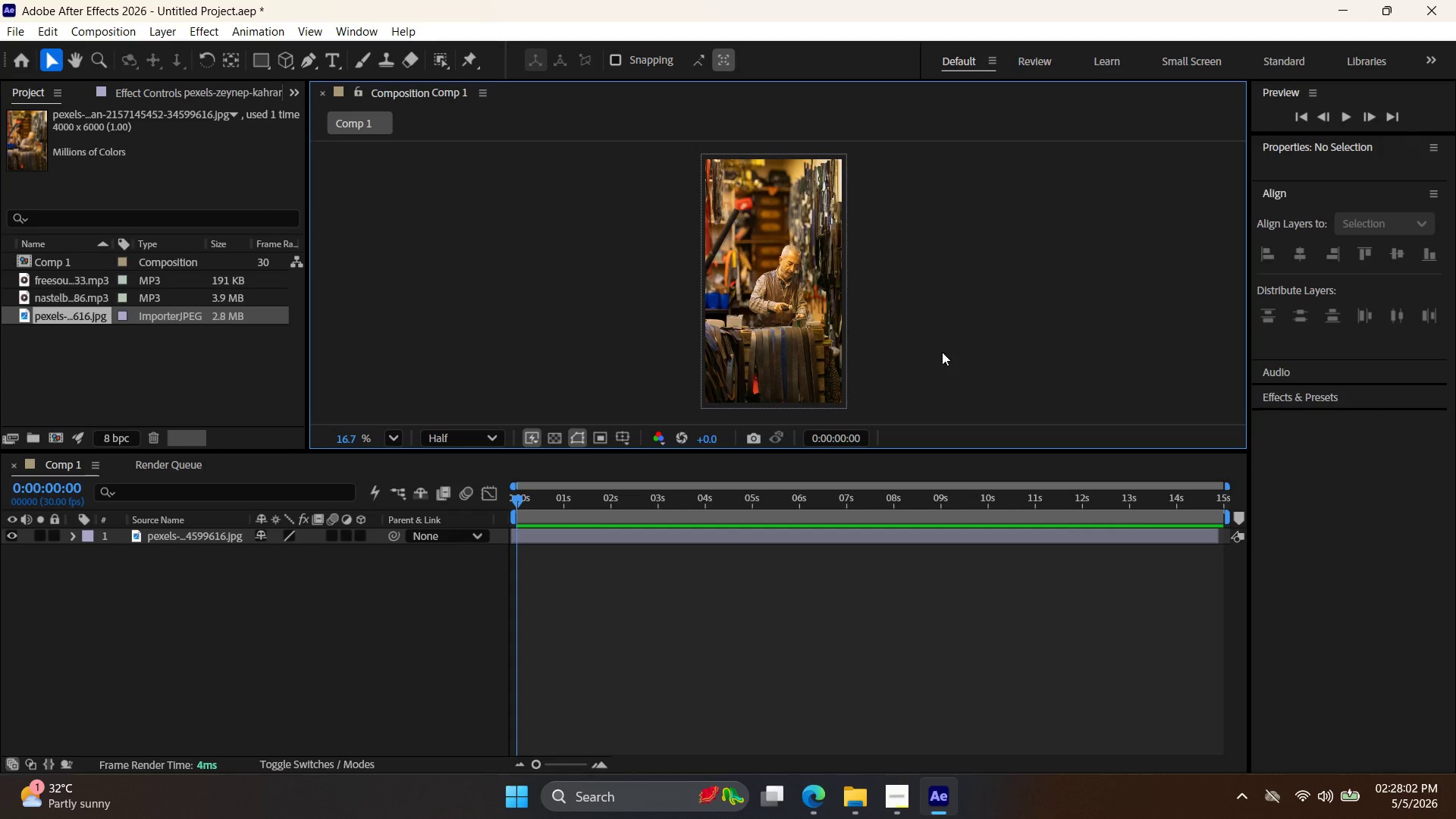 
left_click([66, 280])
 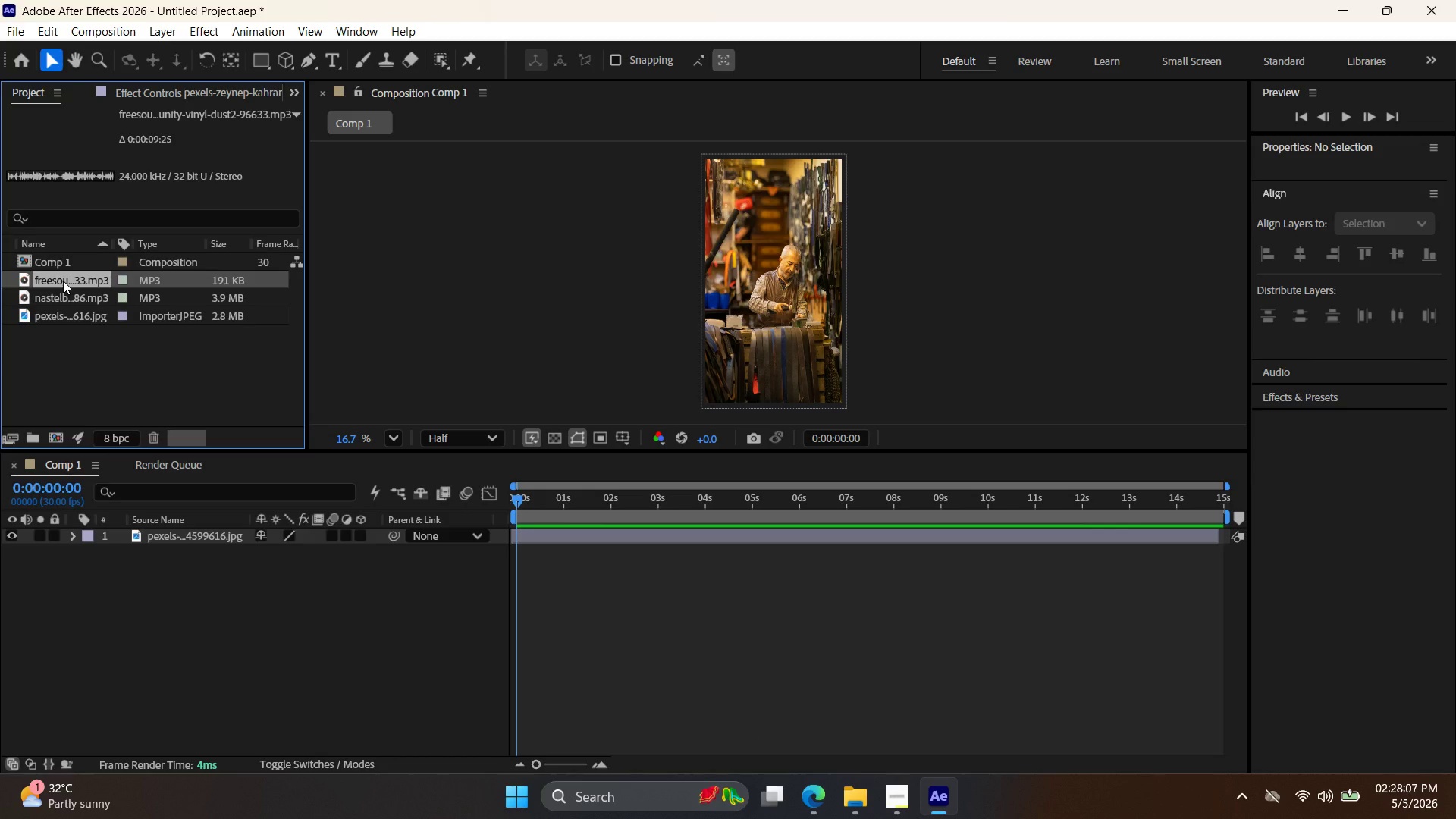 
left_click_drag(start_coordinate=[63, 281], to_coordinate=[67, 273])
 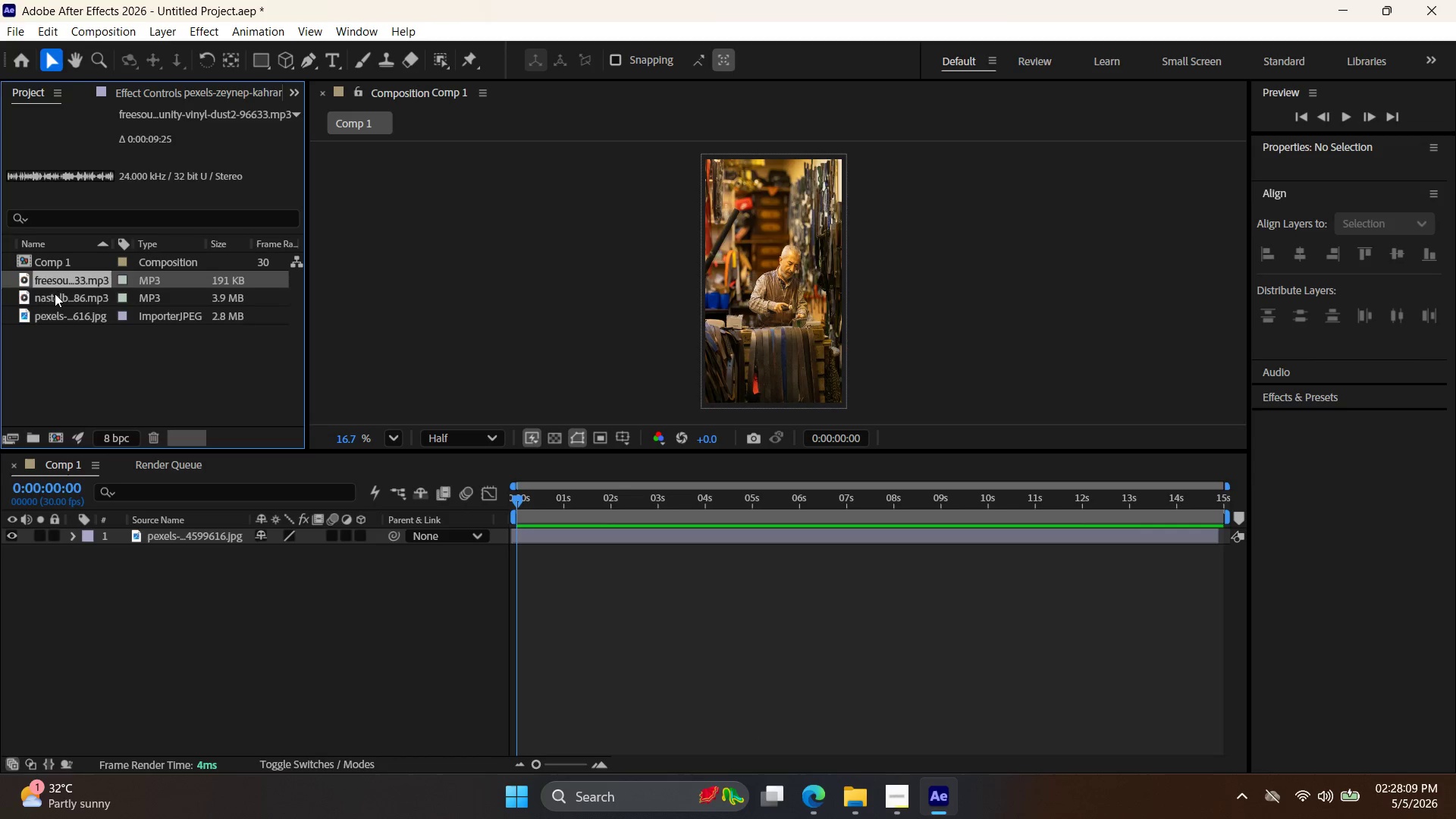 
left_click_drag(start_coordinate=[55, 293], to_coordinate=[548, 550])
 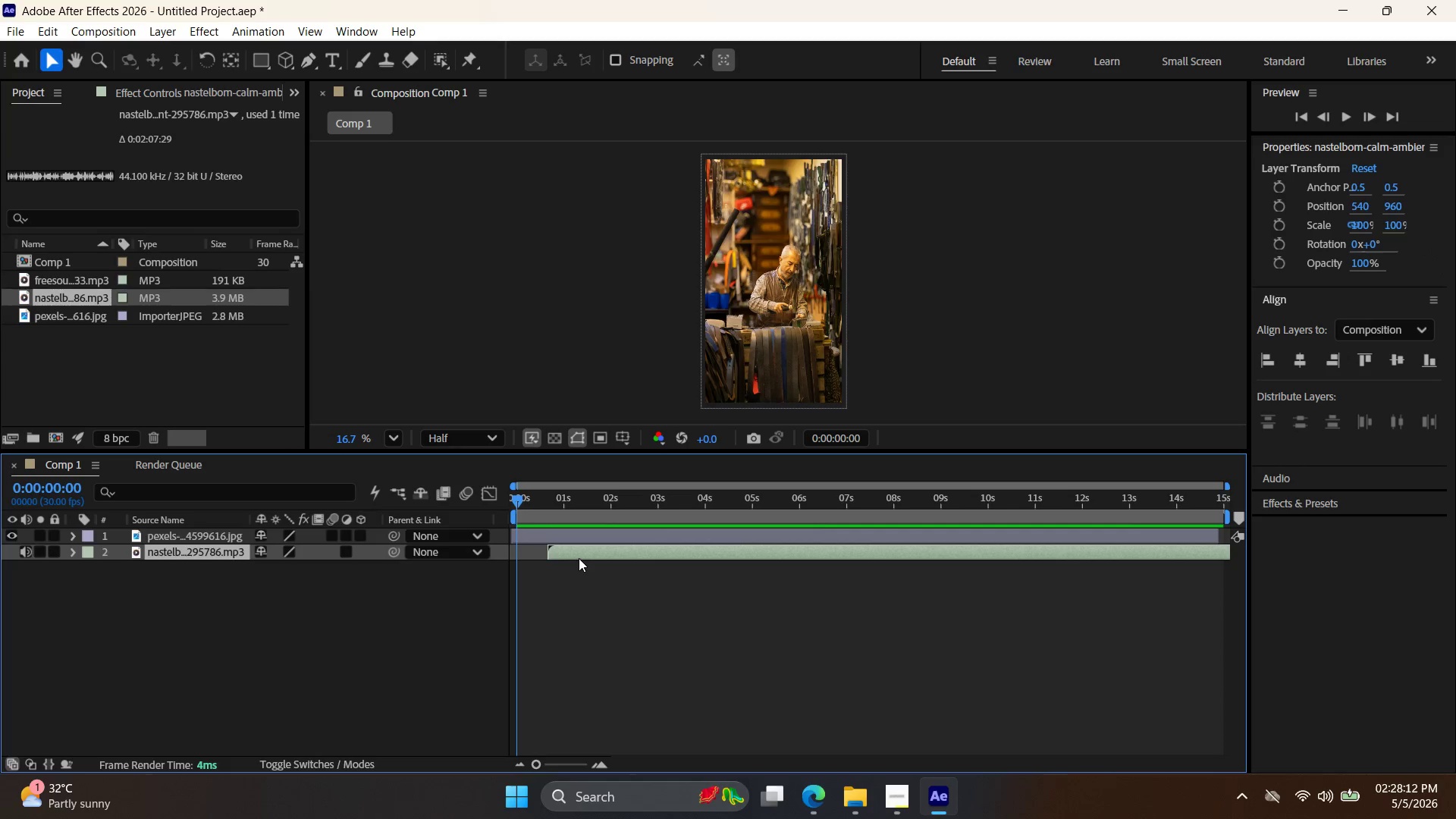 
left_click_drag(start_coordinate=[576, 557], to_coordinate=[537, 555])
 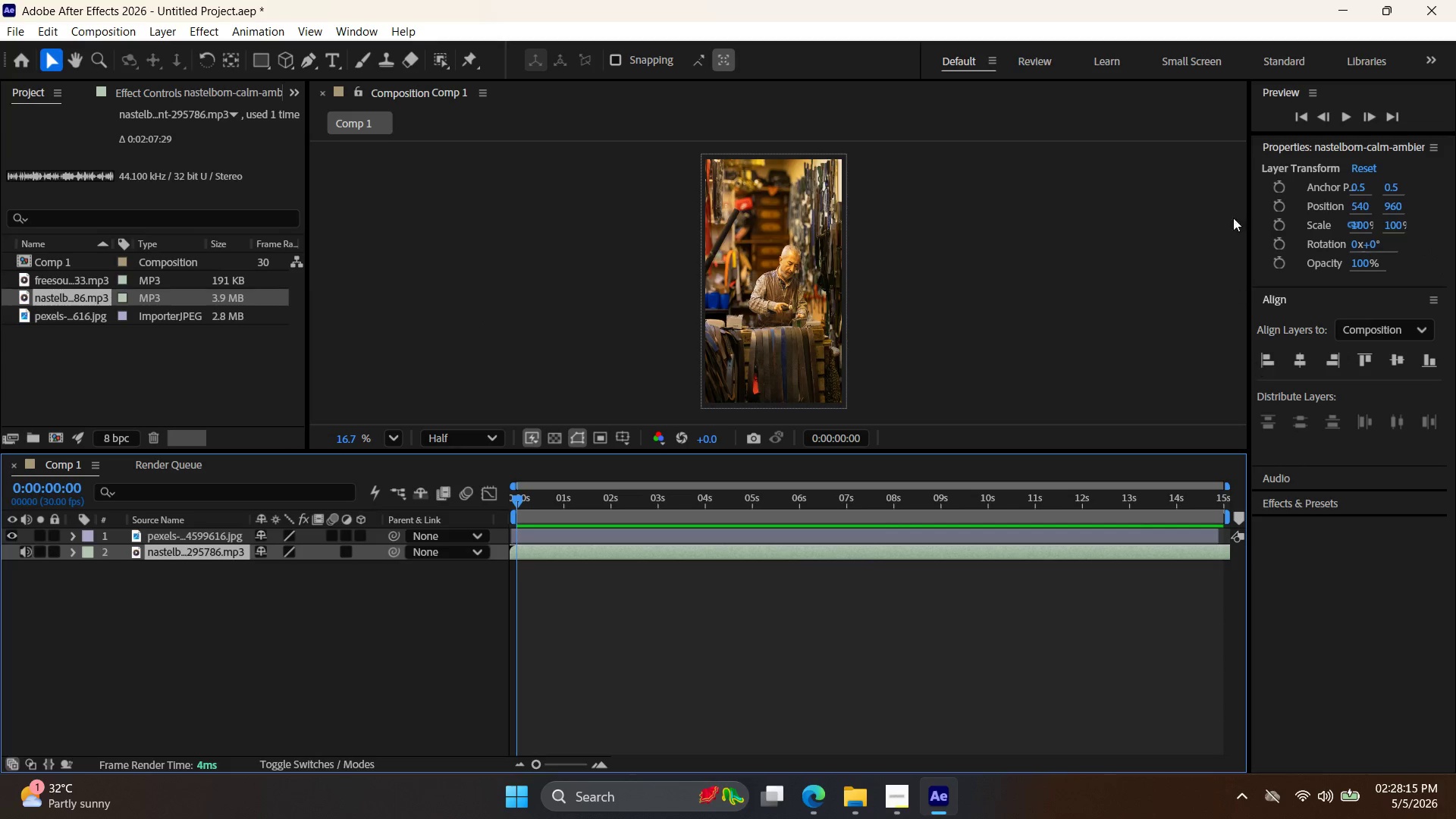 
left_click([1345, 114])
 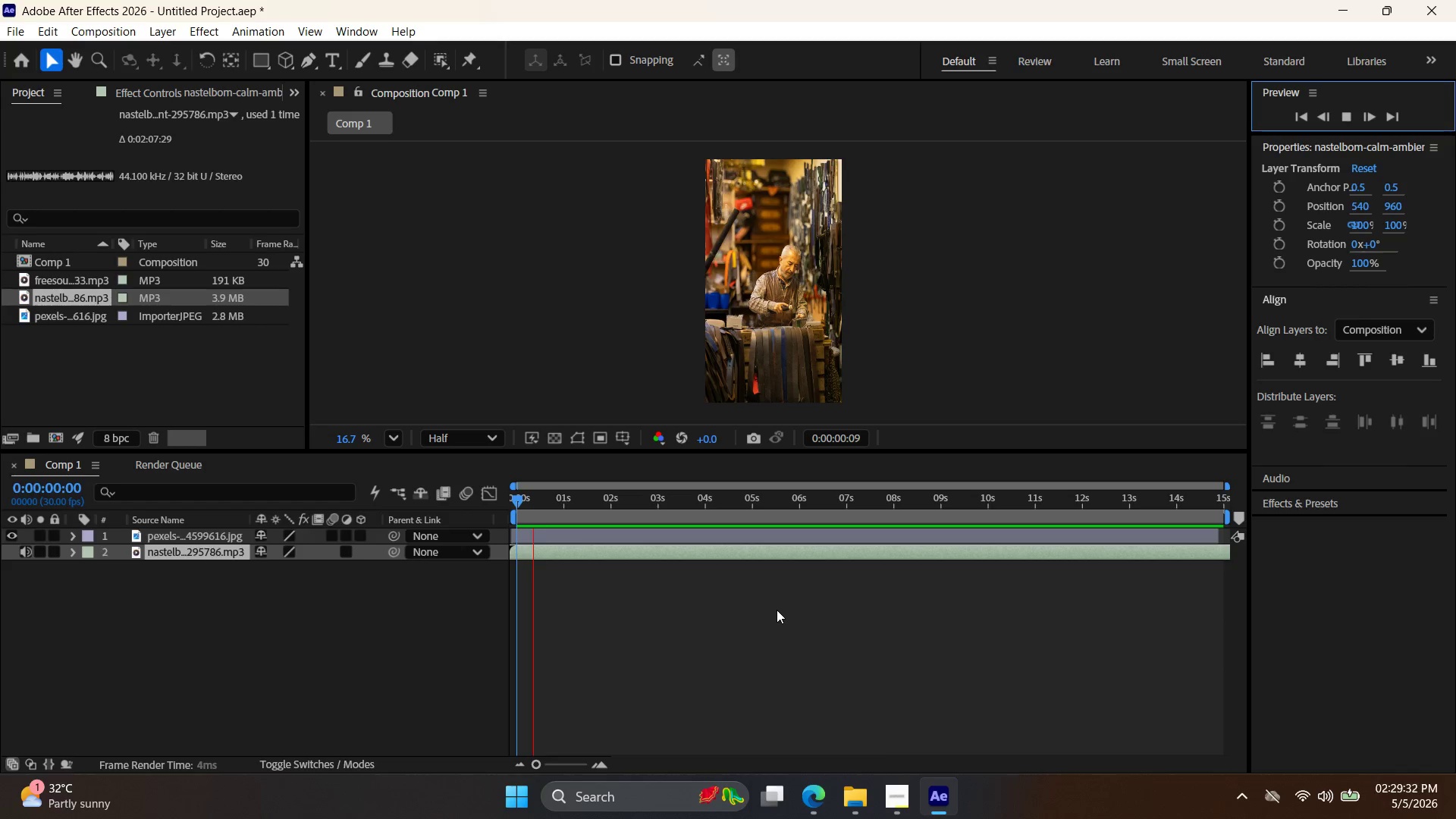 
wait(80.7)
 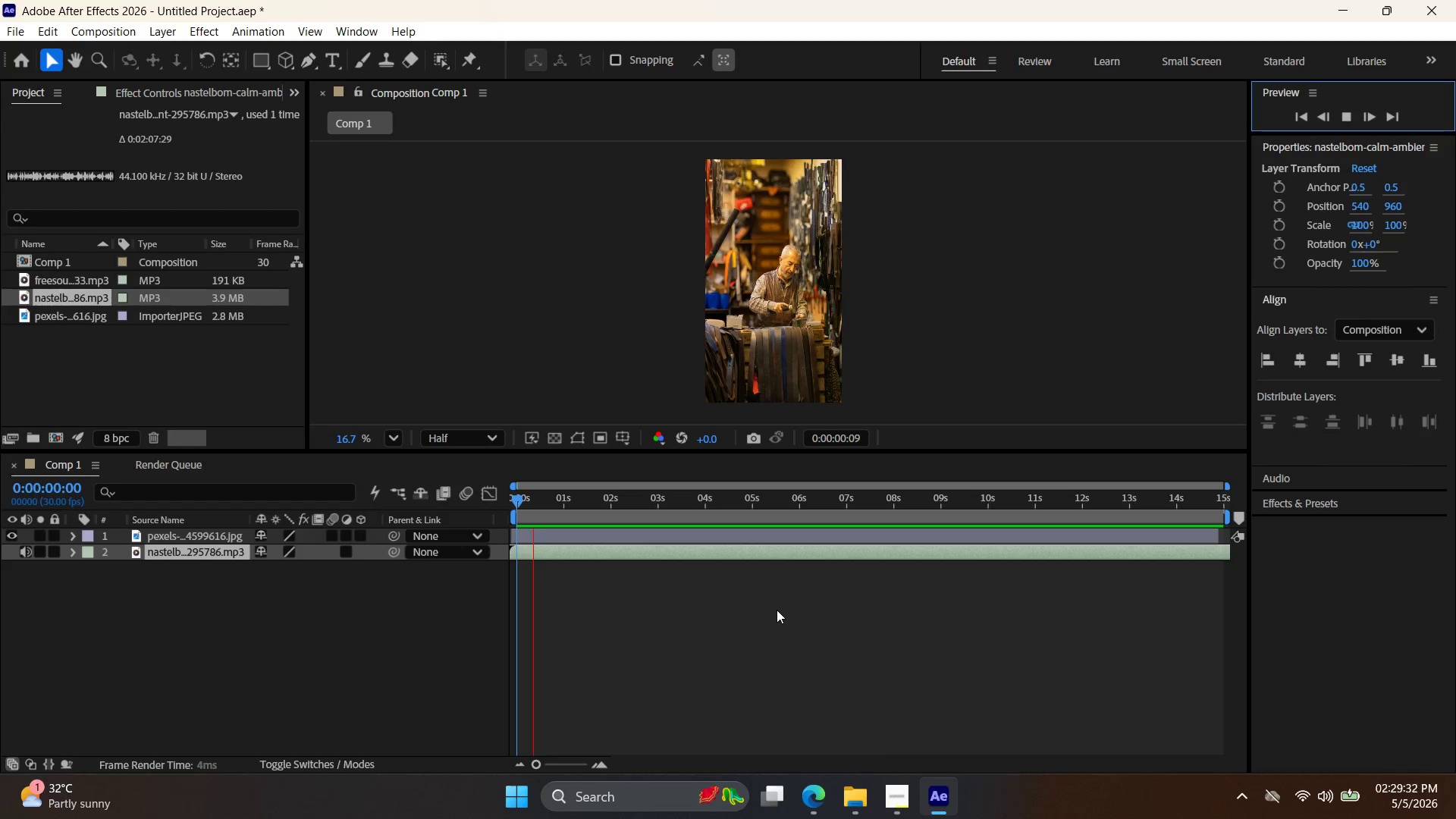 
left_click([894, 588])
 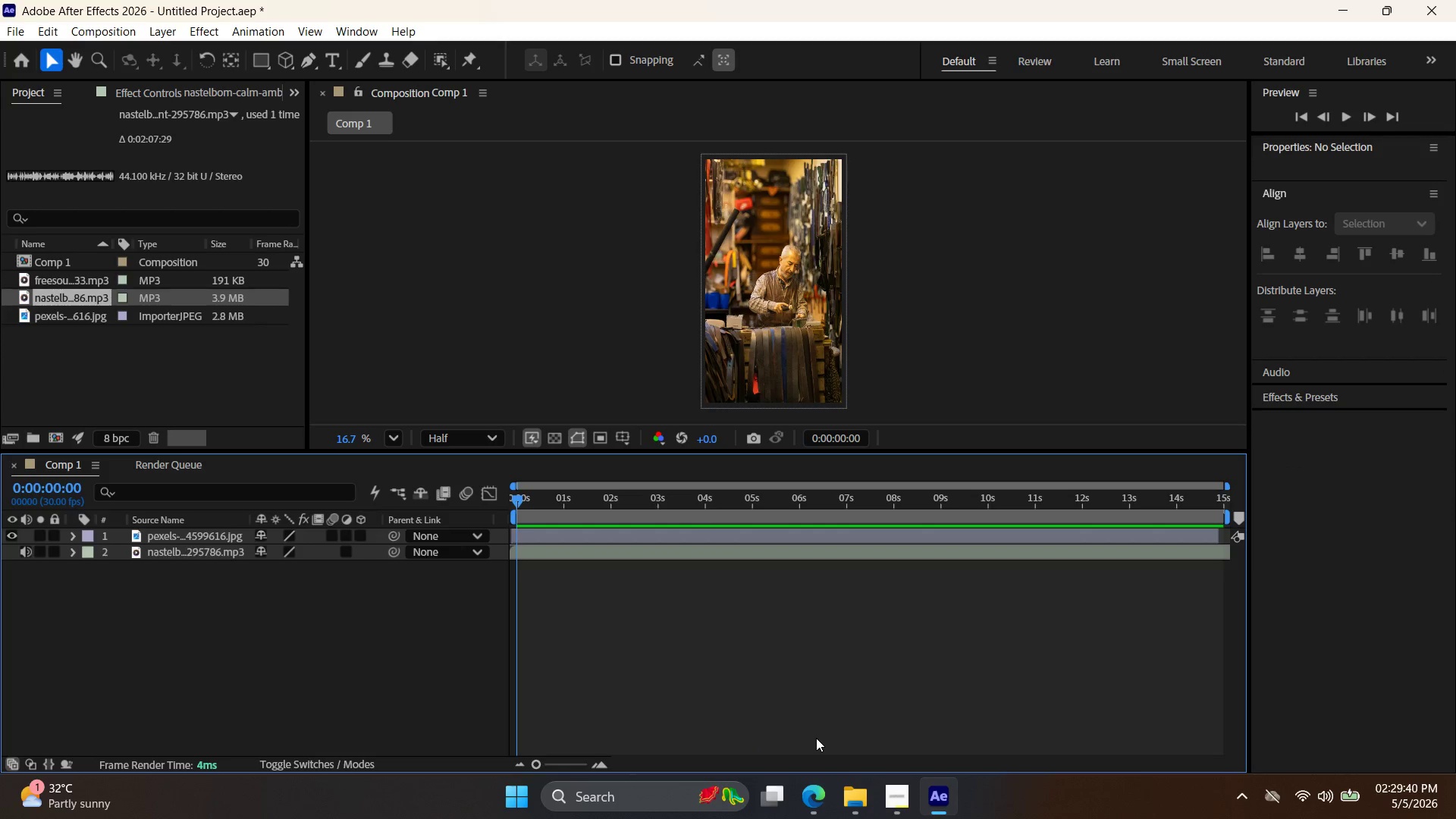 
left_click([888, 805])
 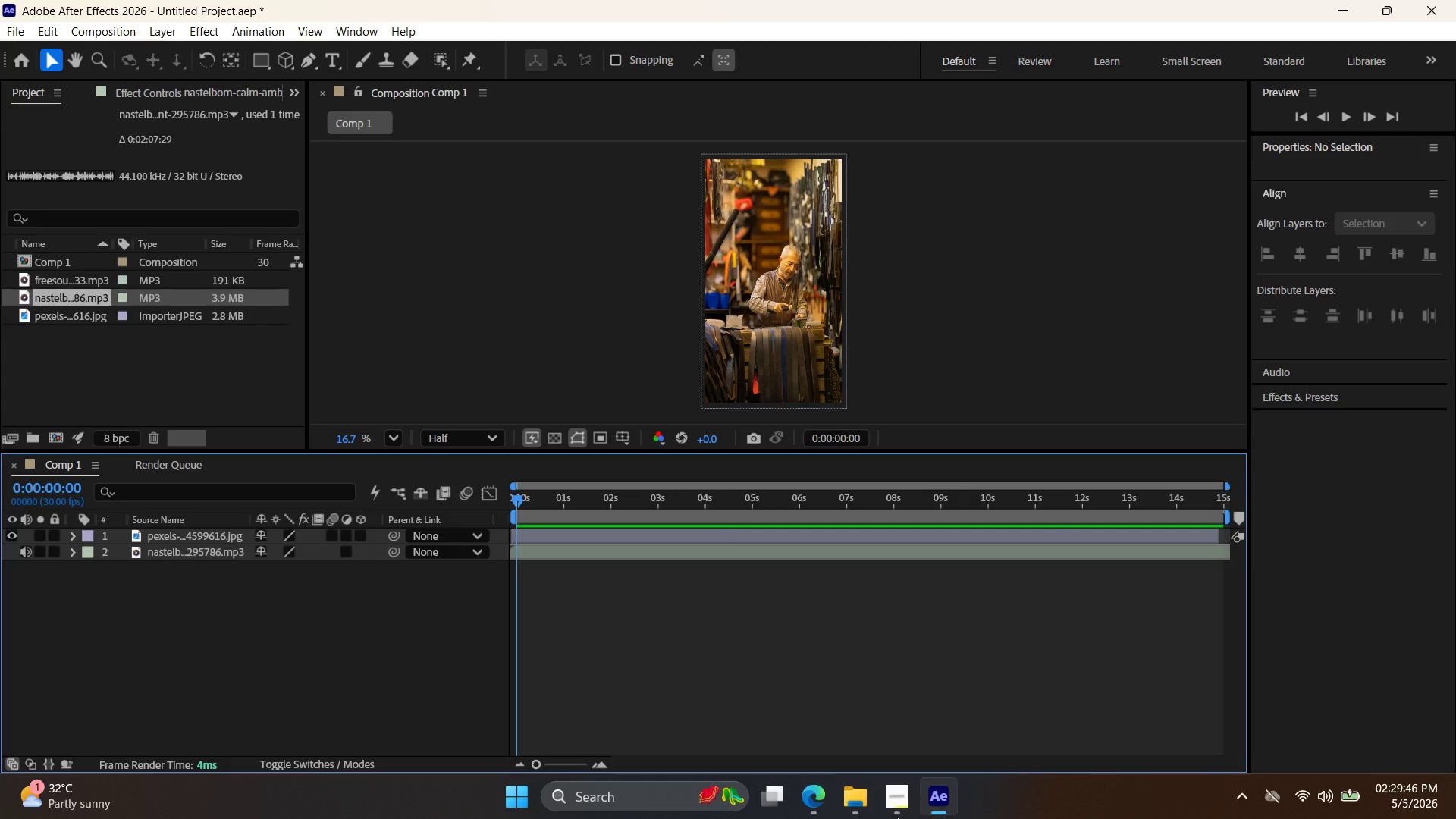 
wait(7.53)
 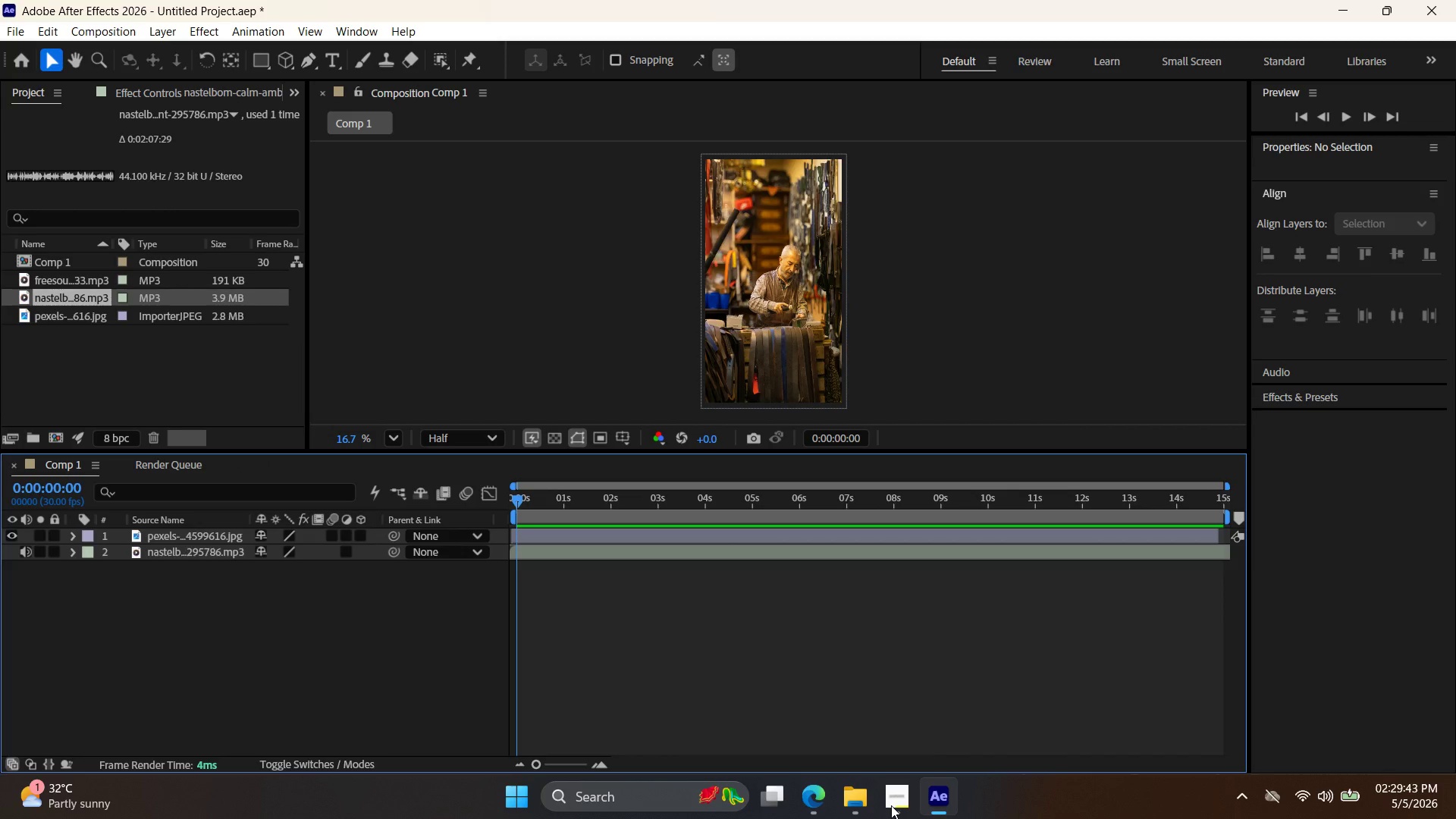 
mouse_move([905, 813])
 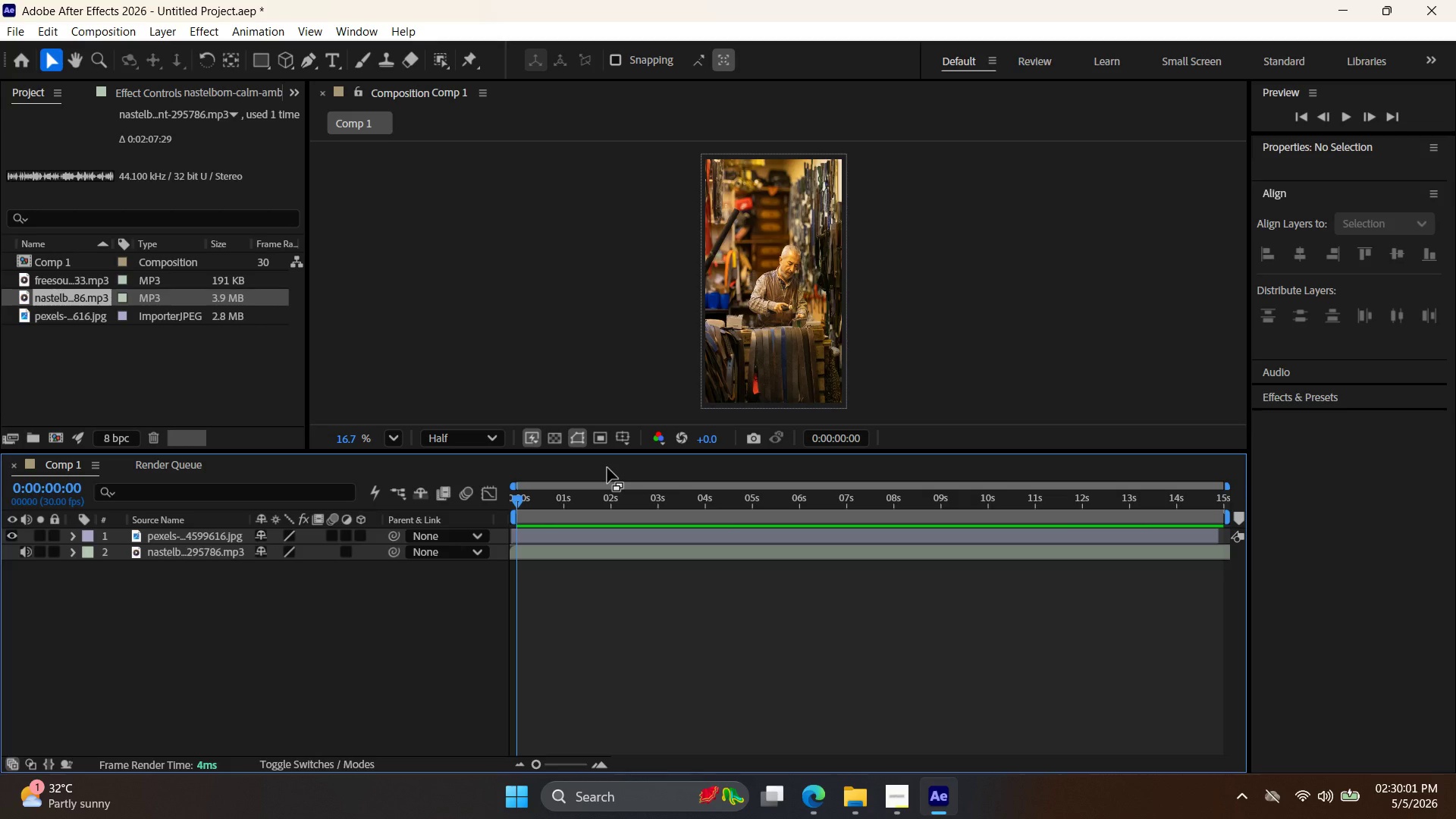 
wait(16.81)
 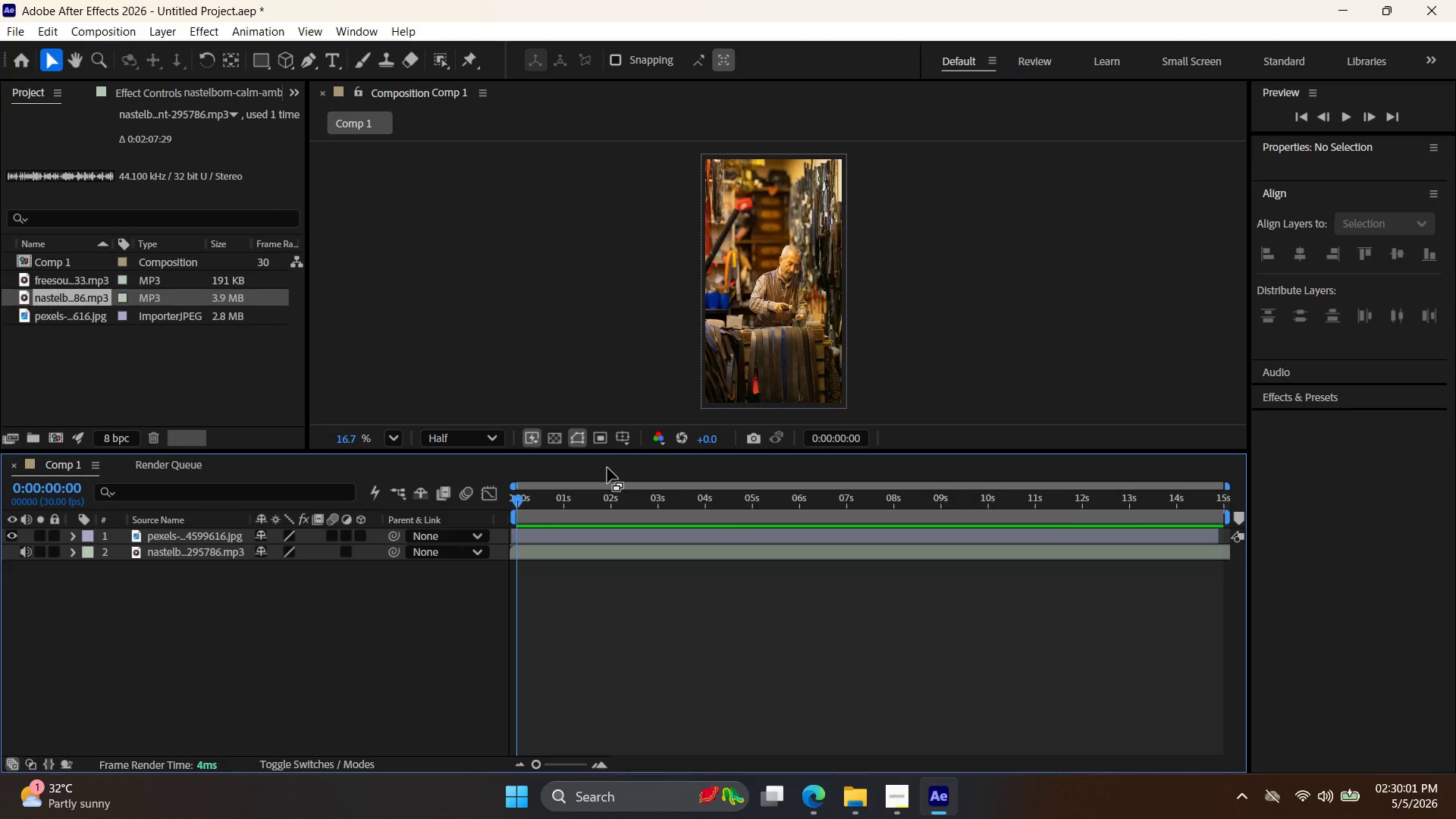 
scroll: coordinate [637, 482], scroll_direction: down, amount: 2.0
 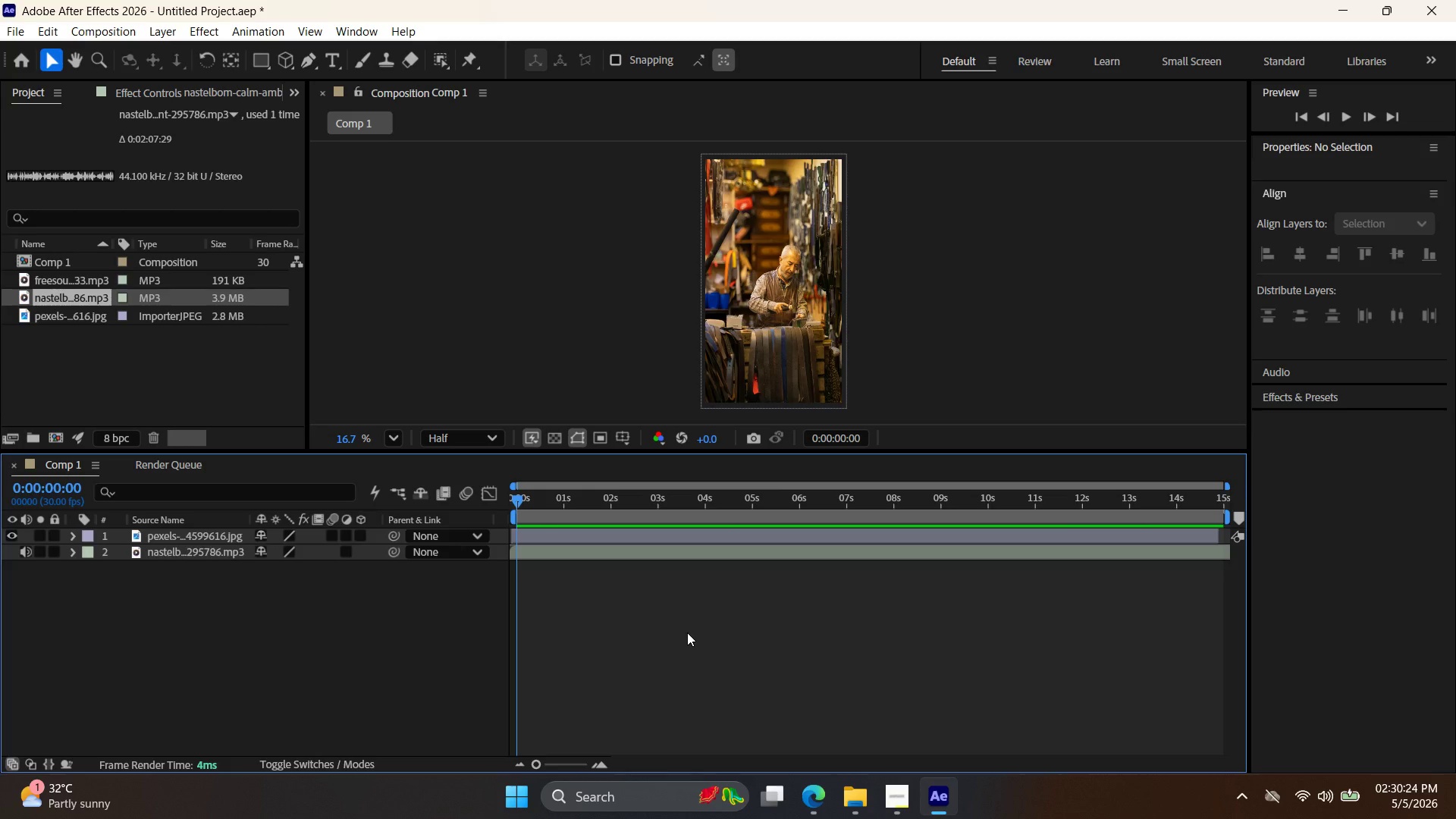 
wait(22.28)
 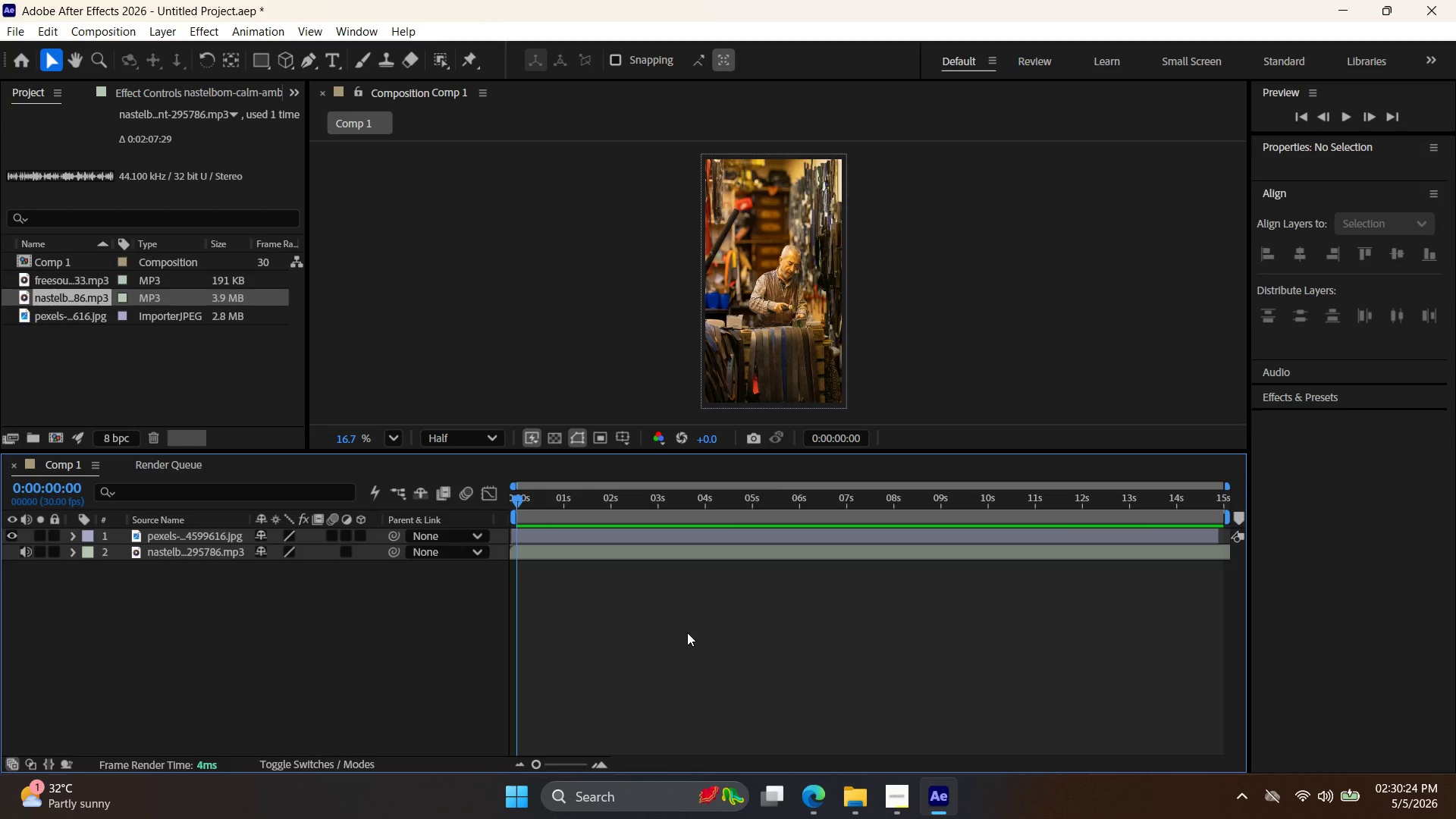 
left_click([619, 590])
 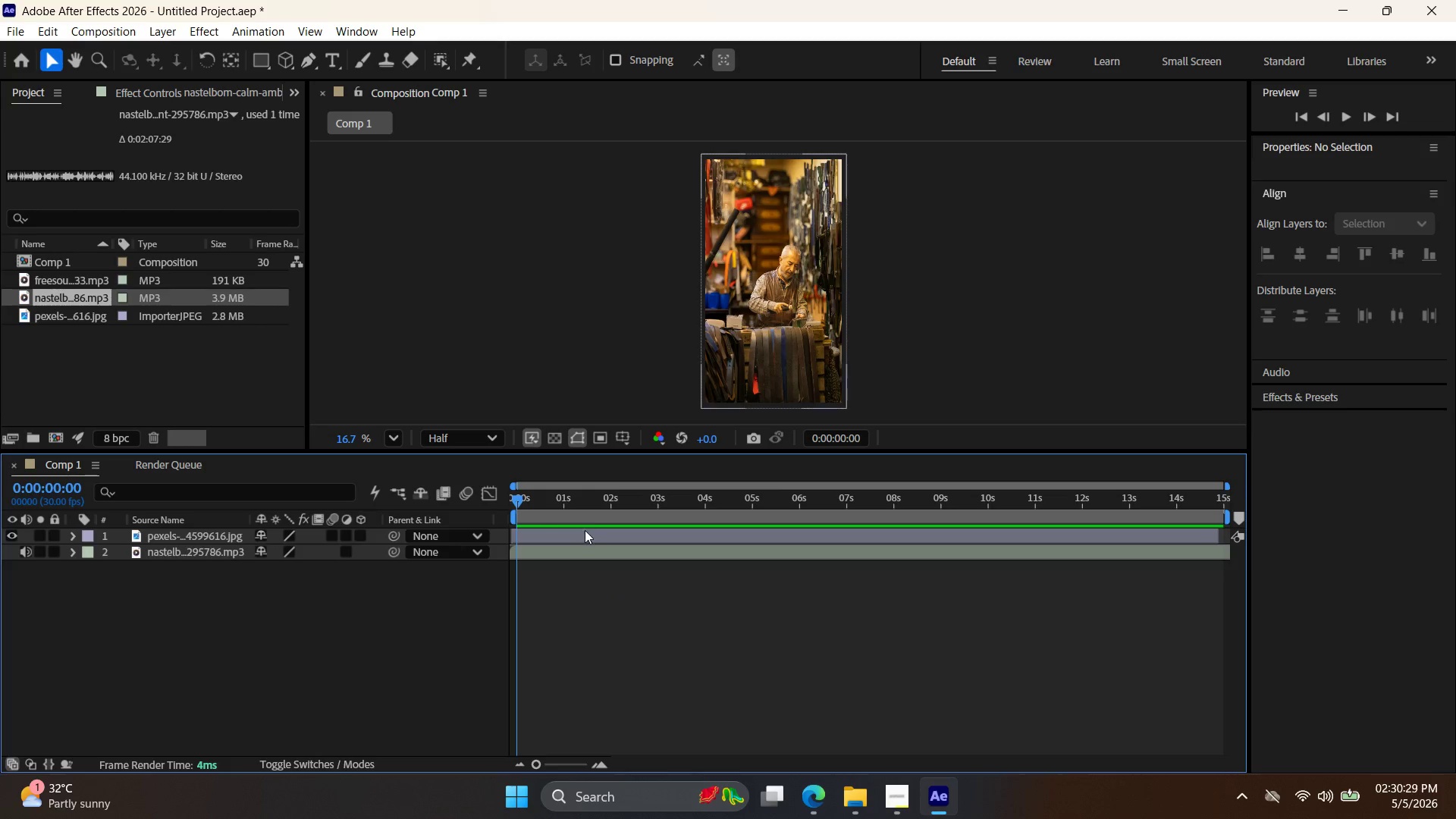 
left_click([584, 531])
 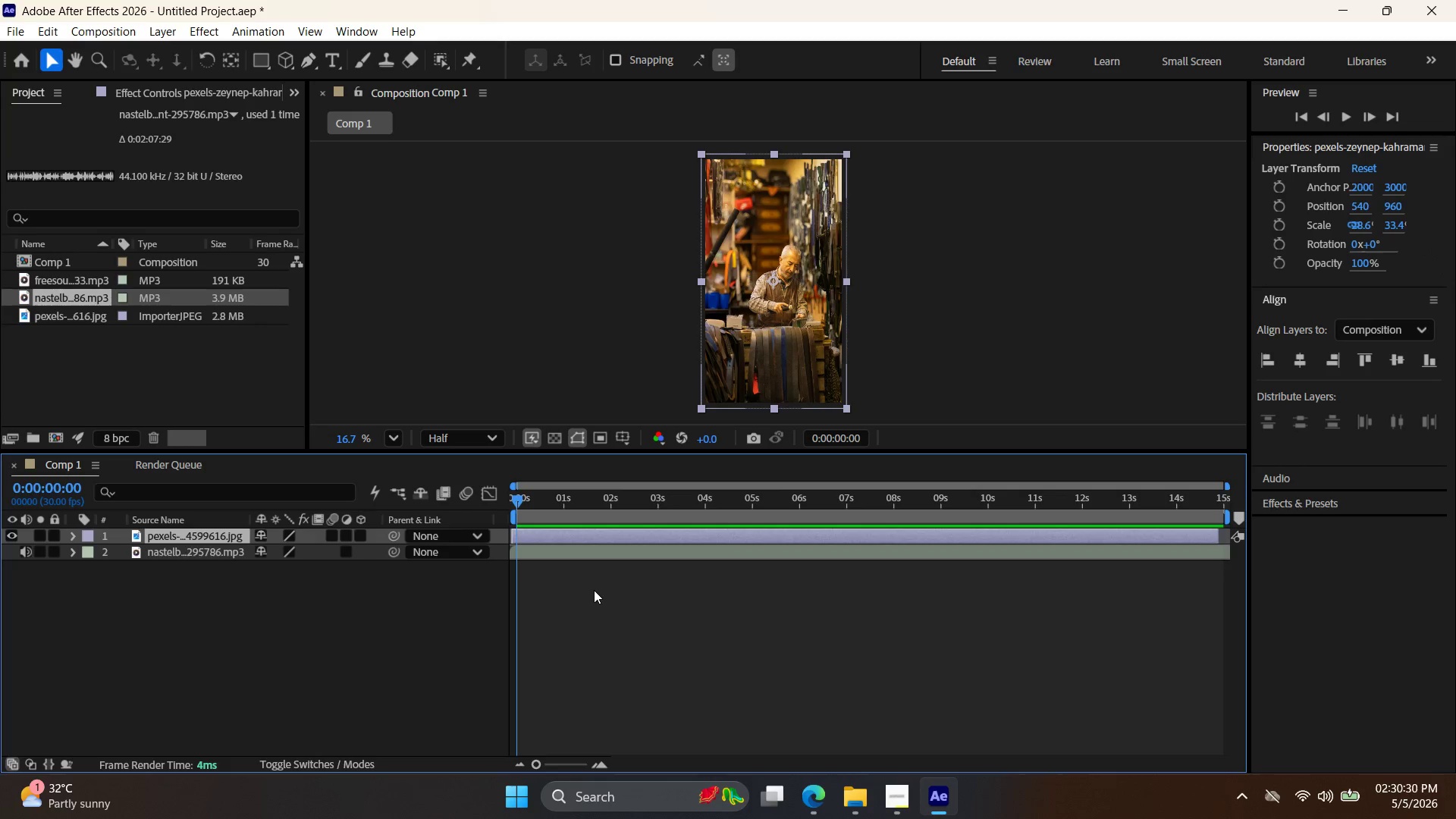 
key(S)
 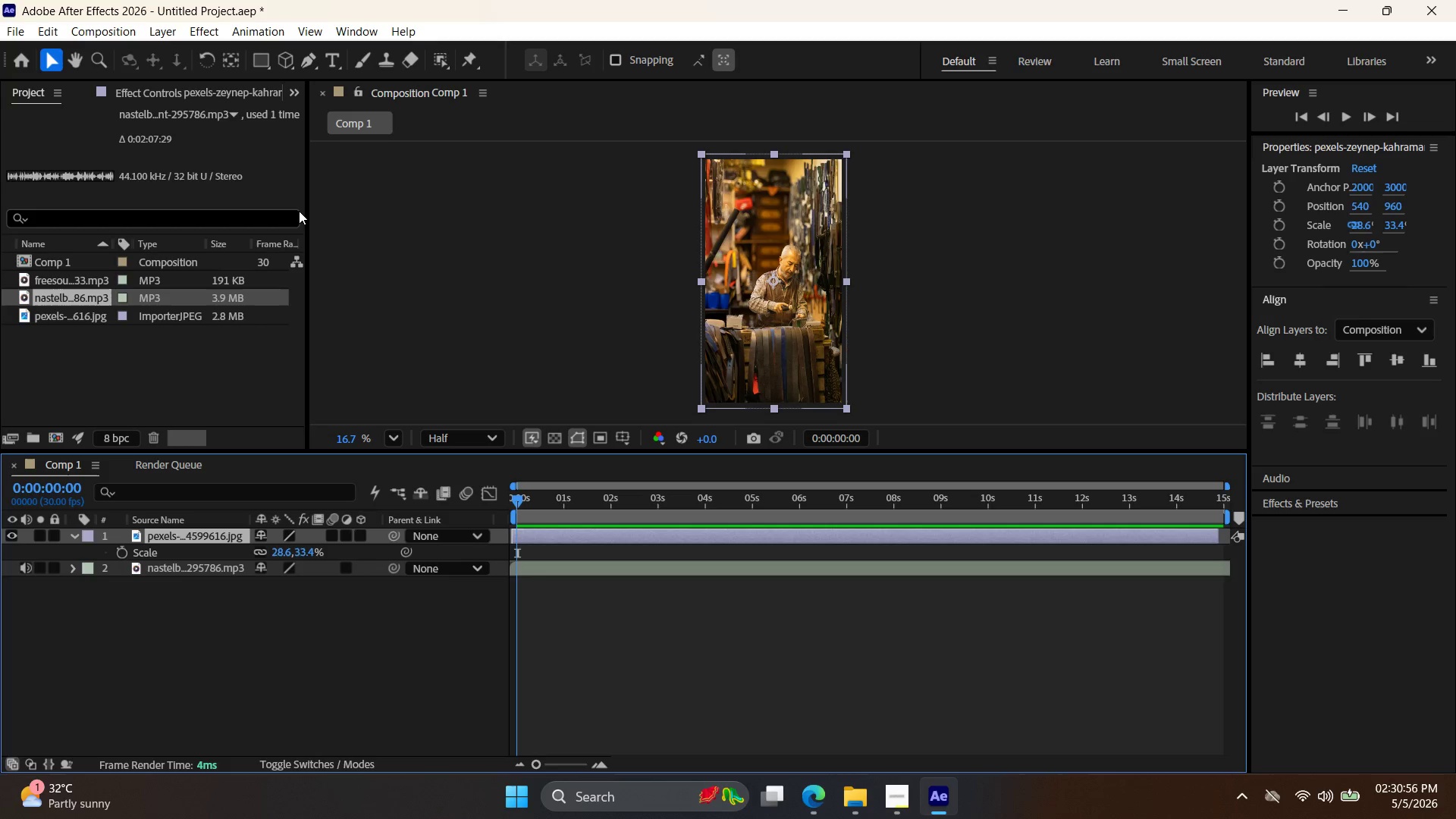 
wait(30.49)
 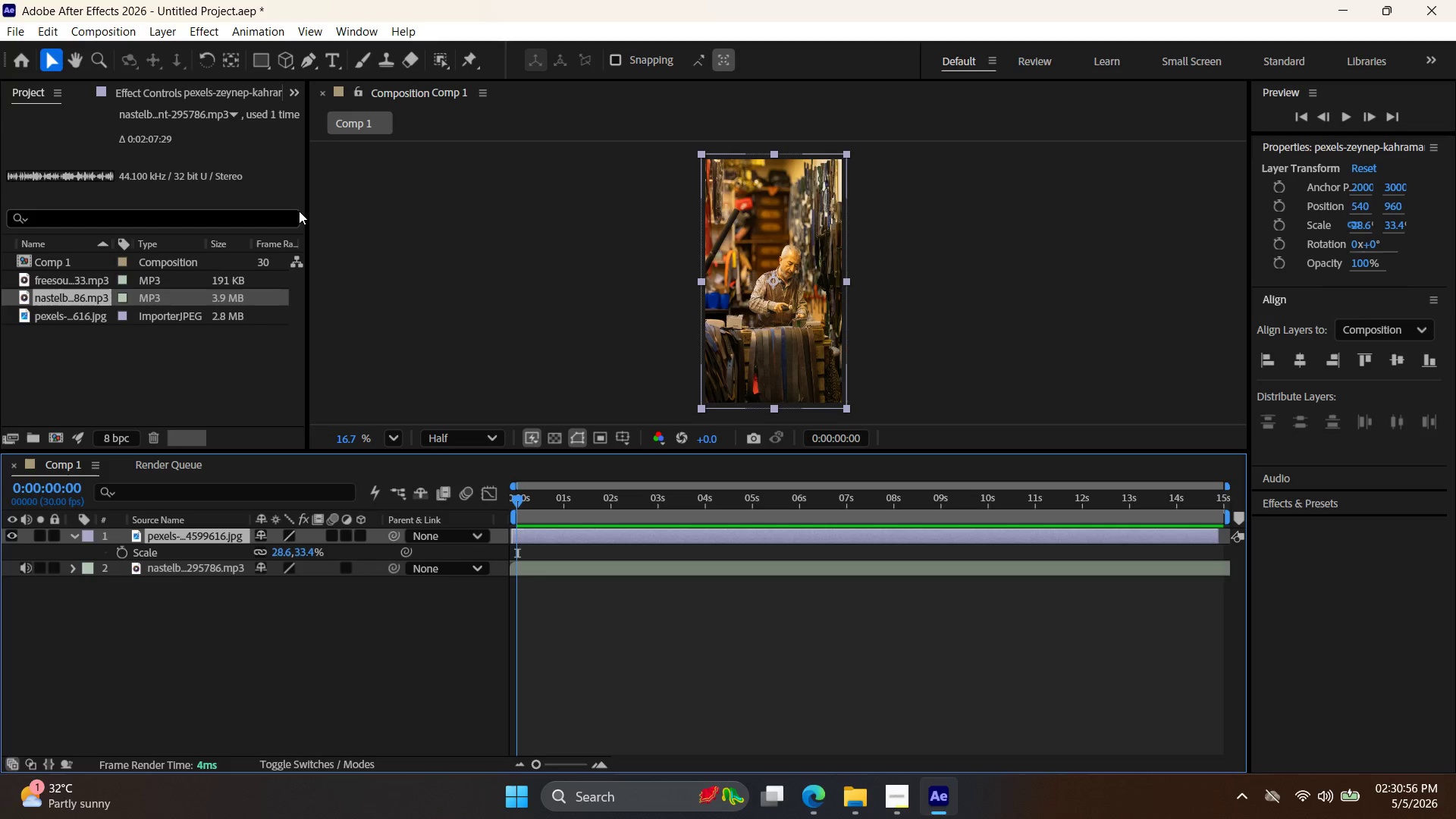 
mouse_move([868, 497])
 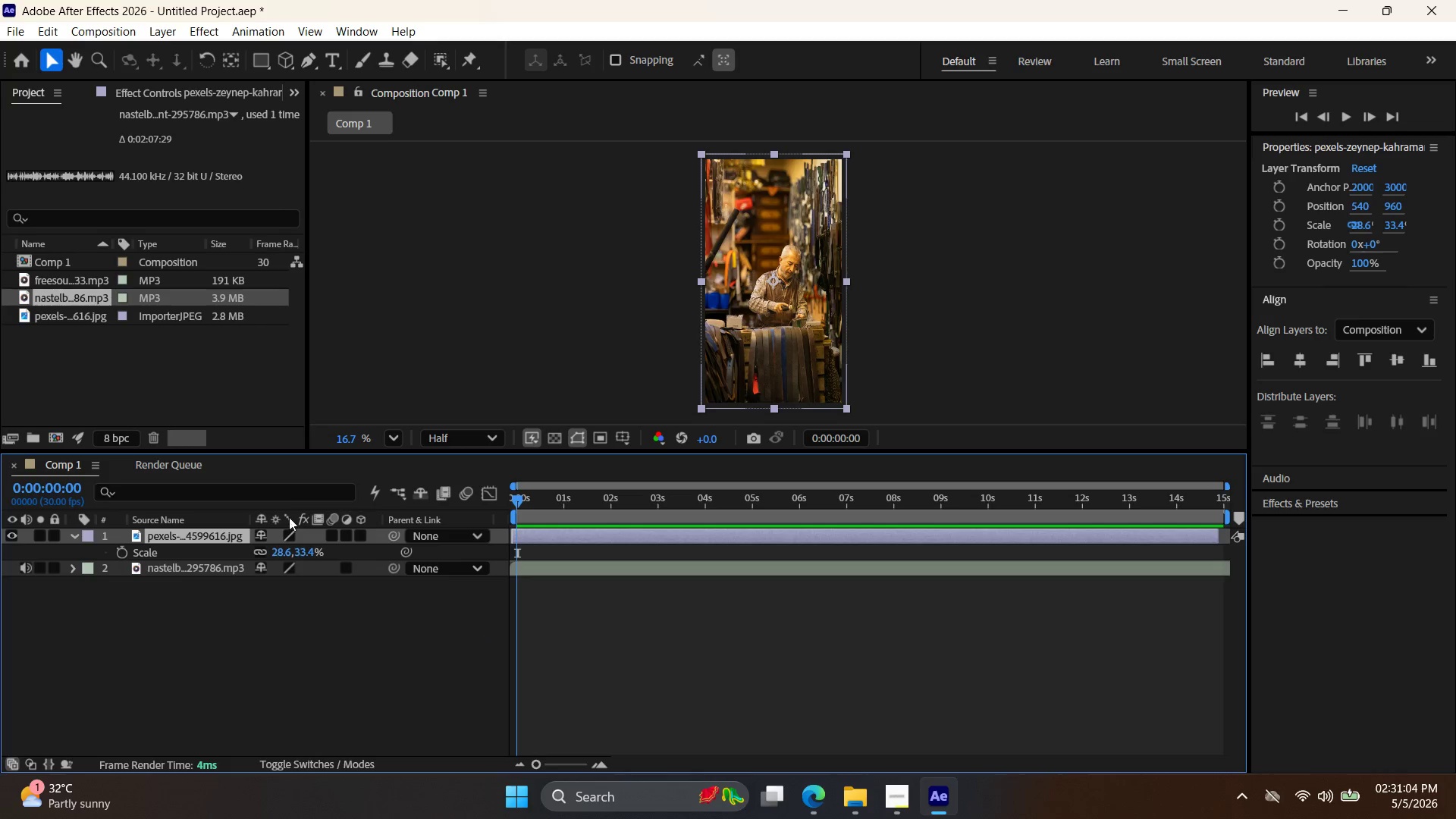 
left_click([305, 518])
 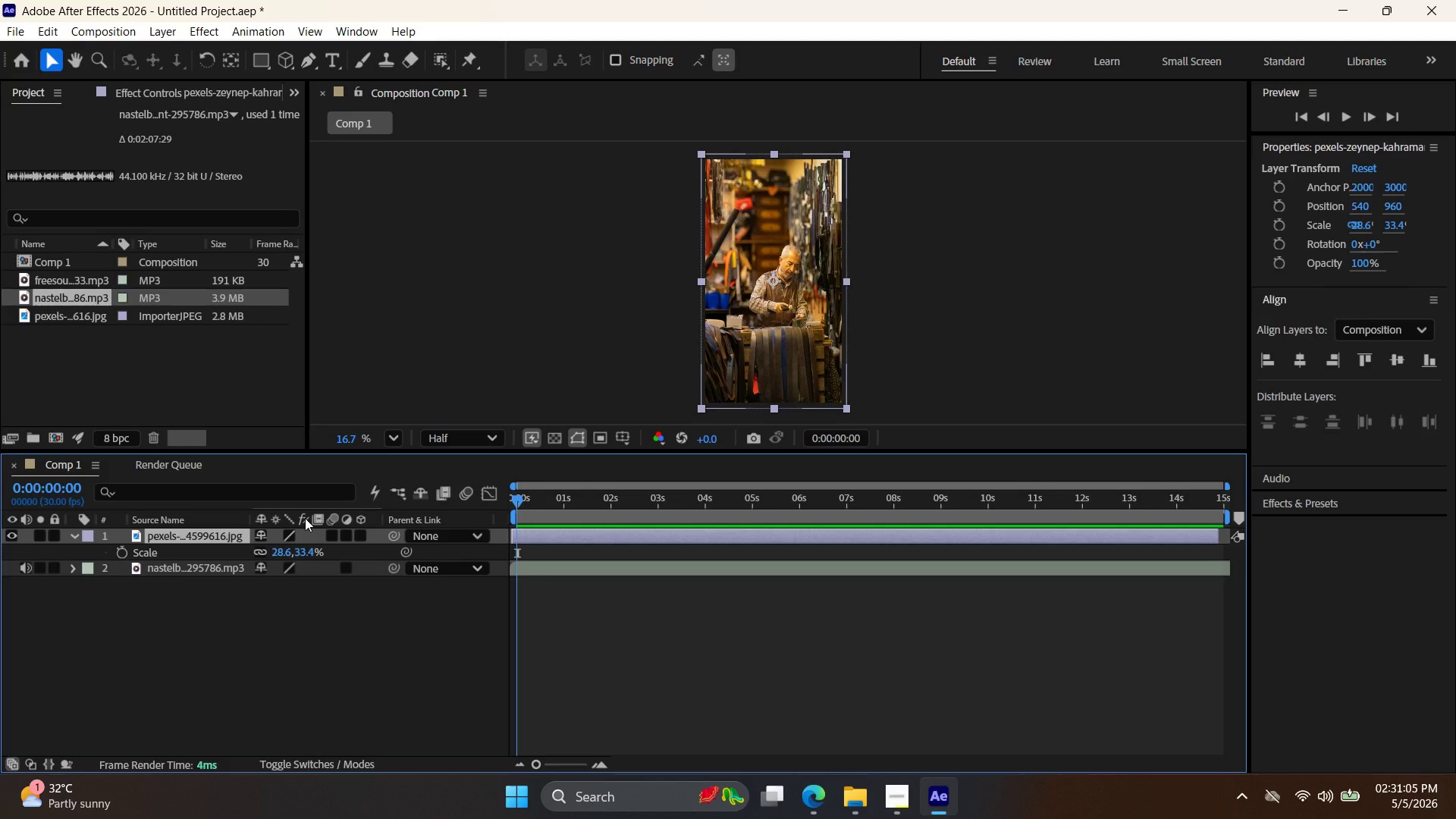 
left_click([305, 518])
 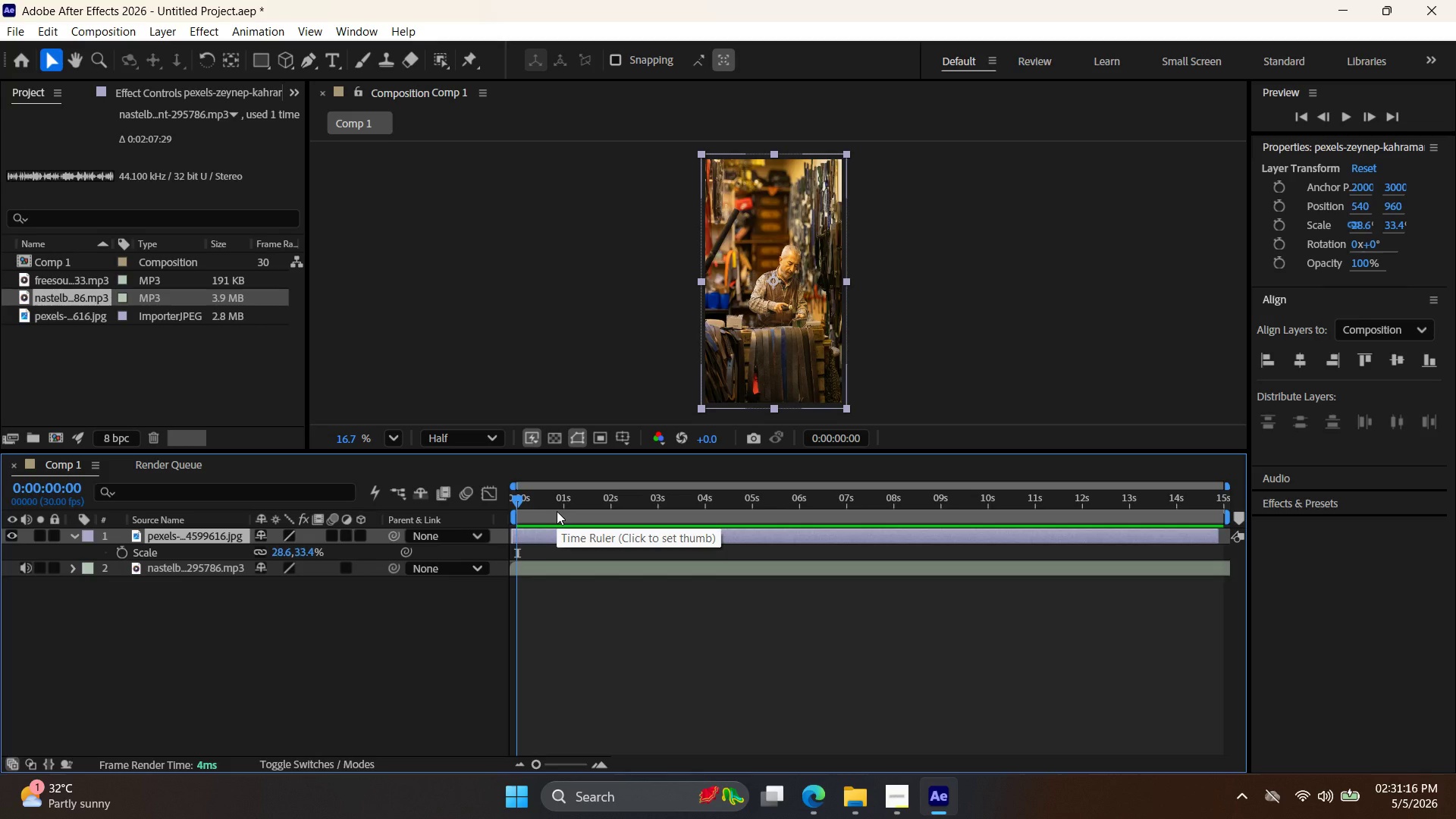 
wait(15.73)
 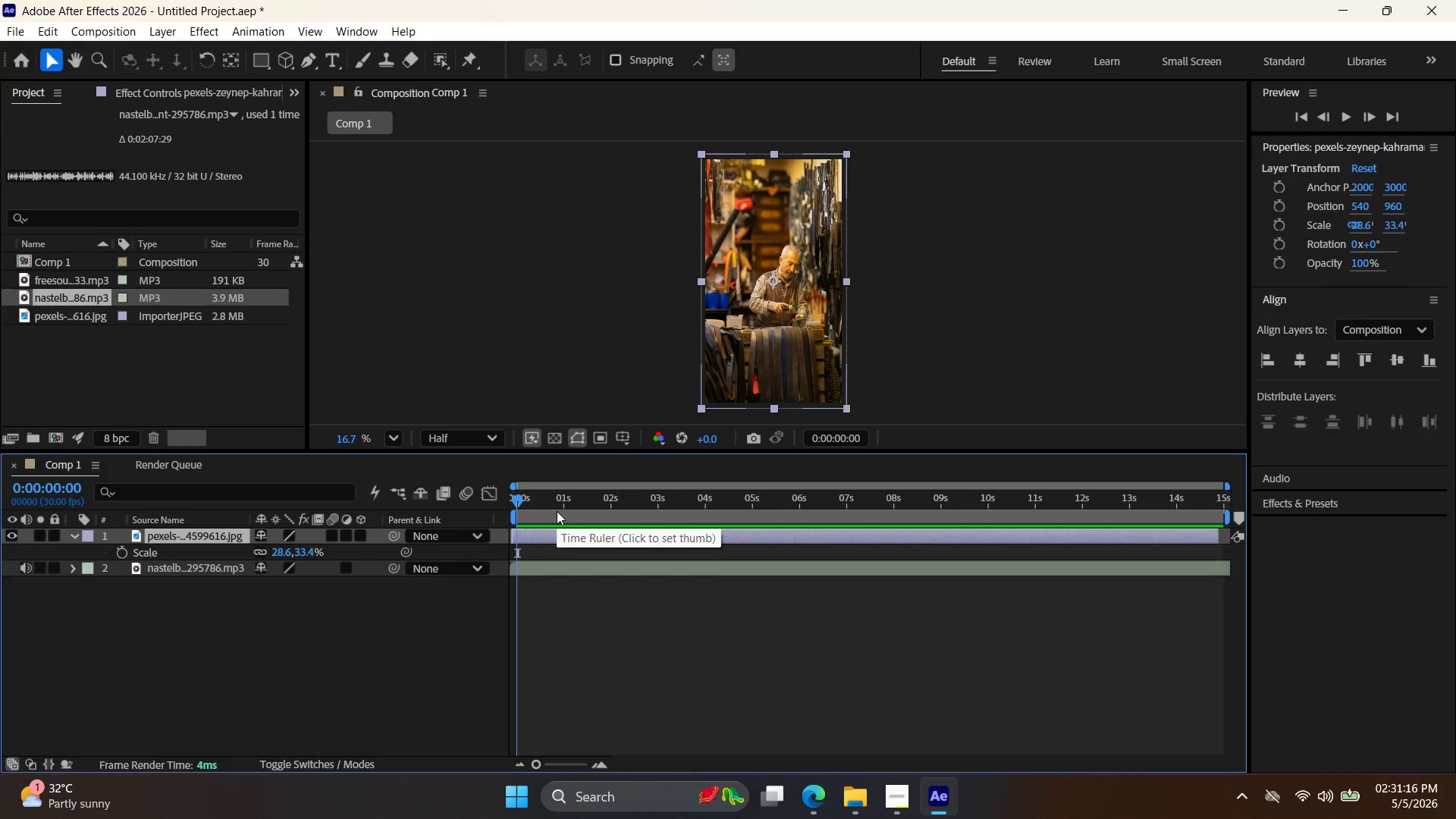 
right_click([849, 344])
 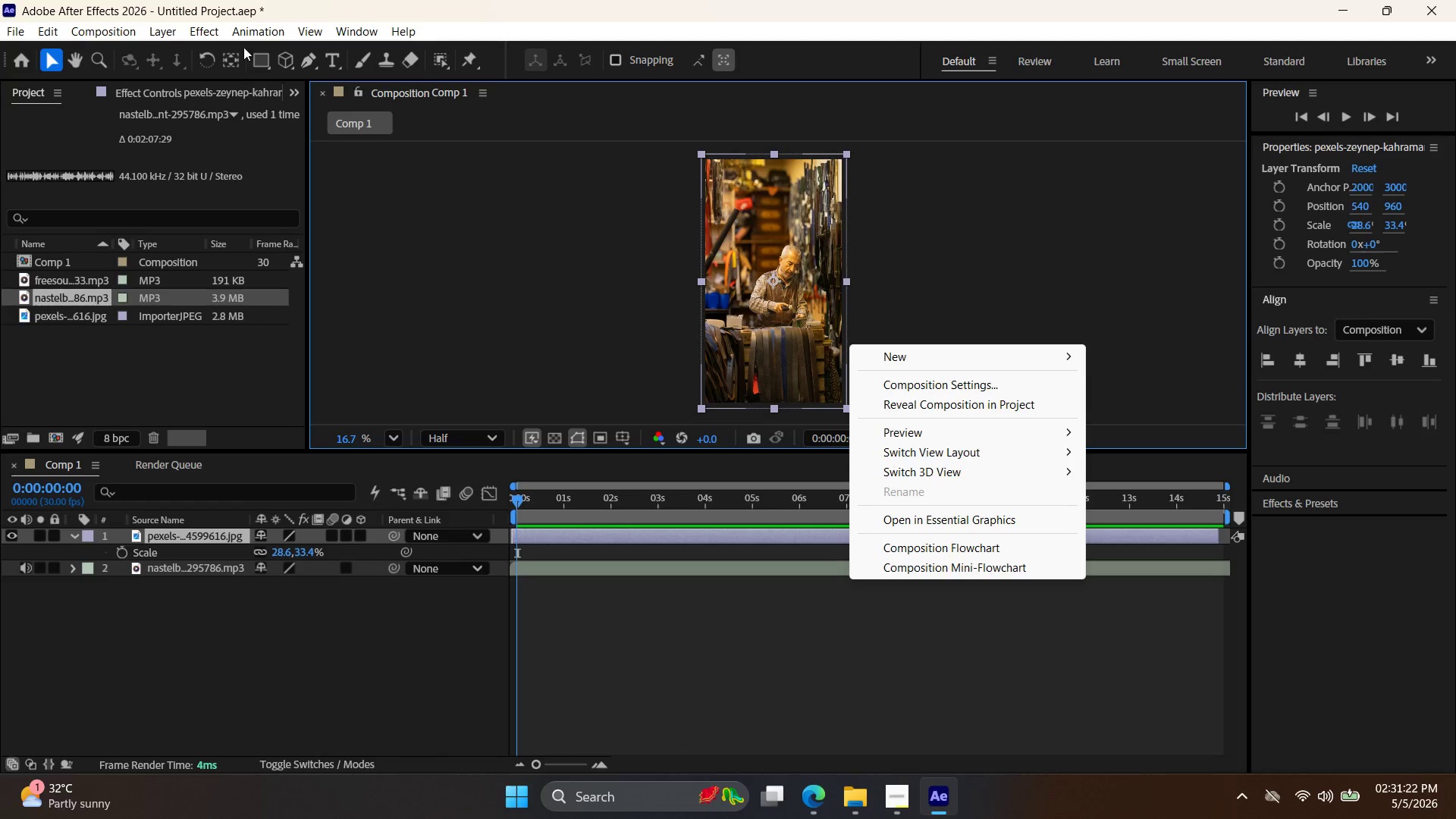 
left_click([207, 29])
 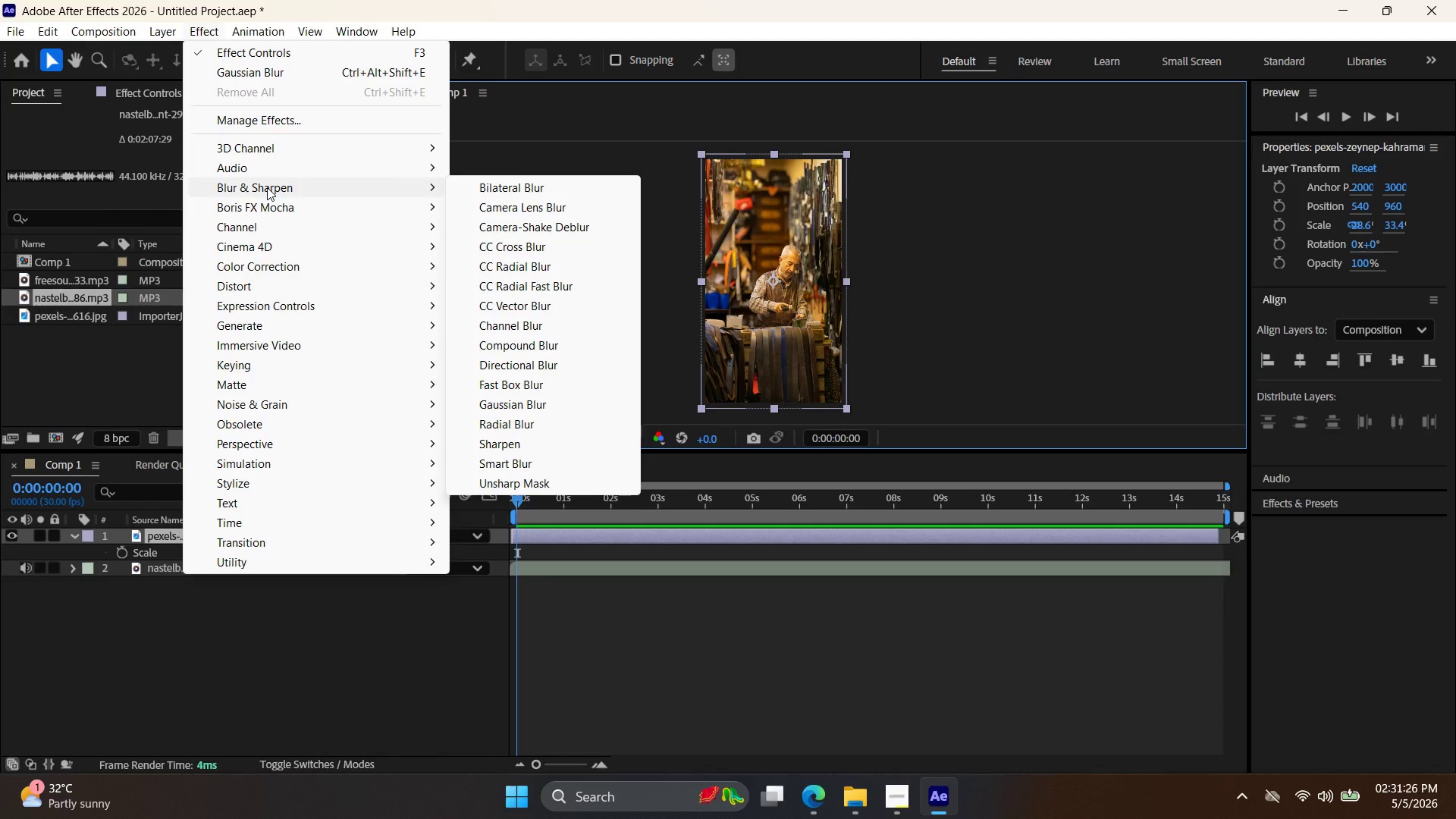 
wait(5.14)
 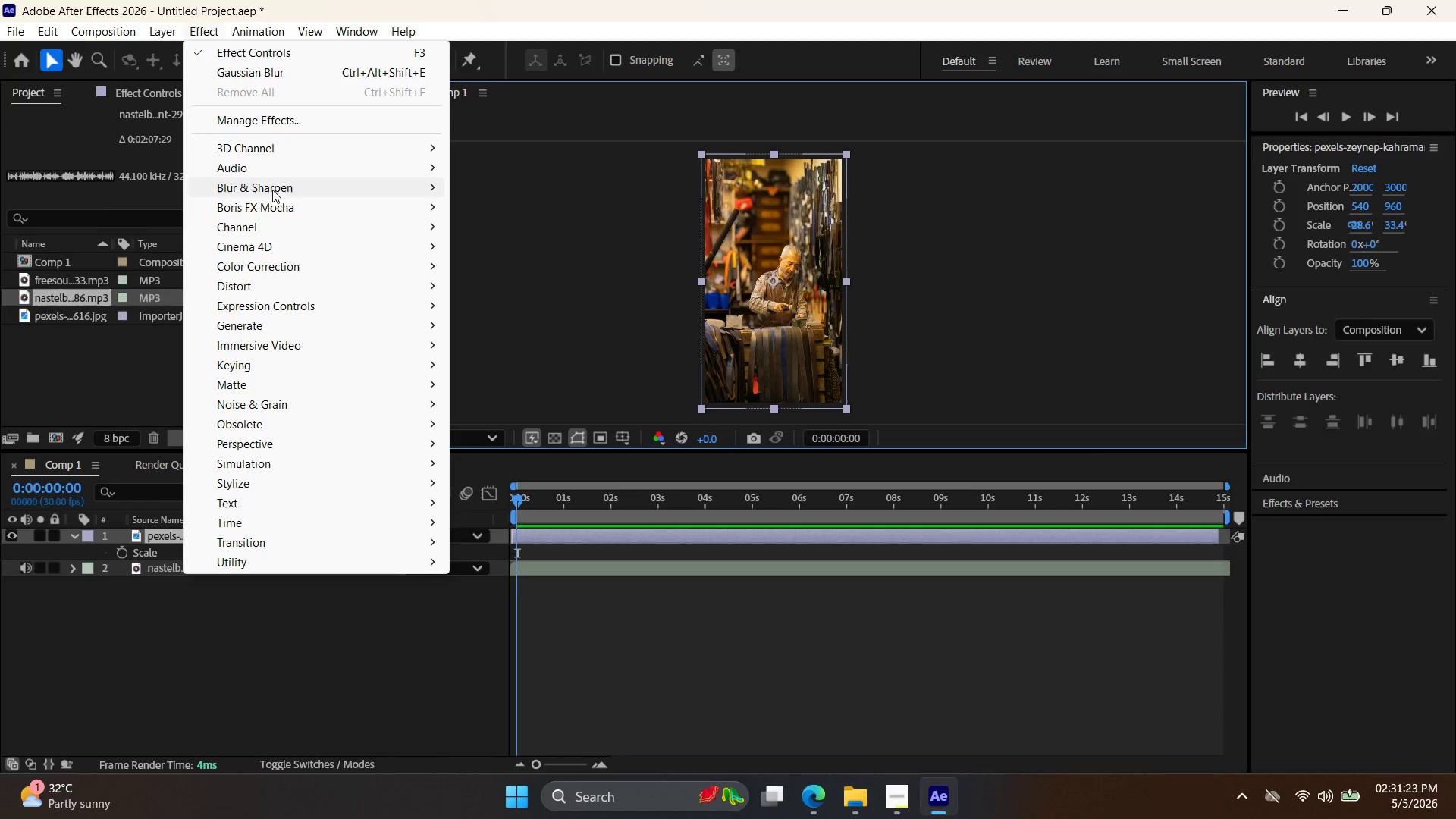 
left_click([548, 142])
 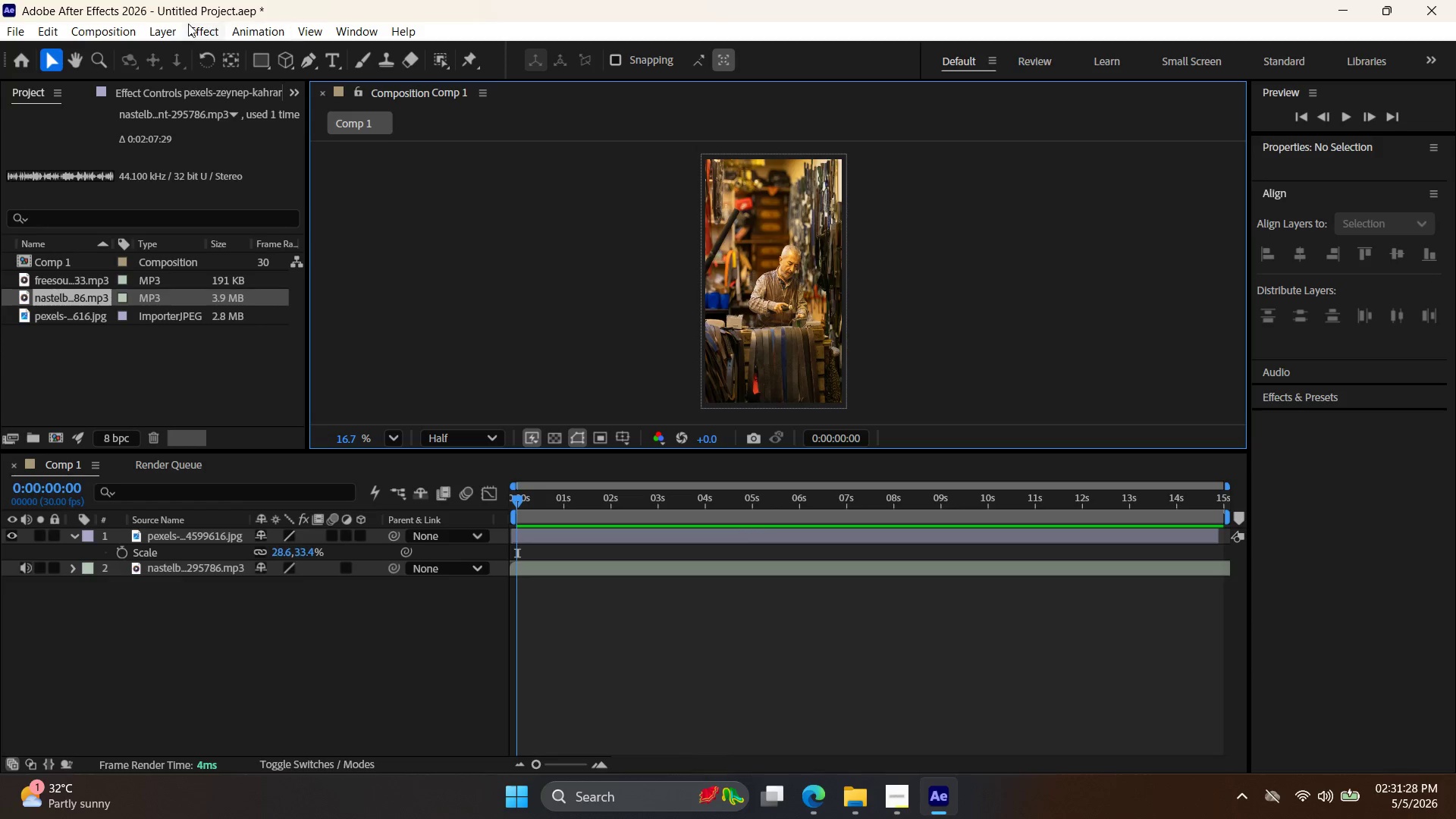 
left_click([207, 29])
 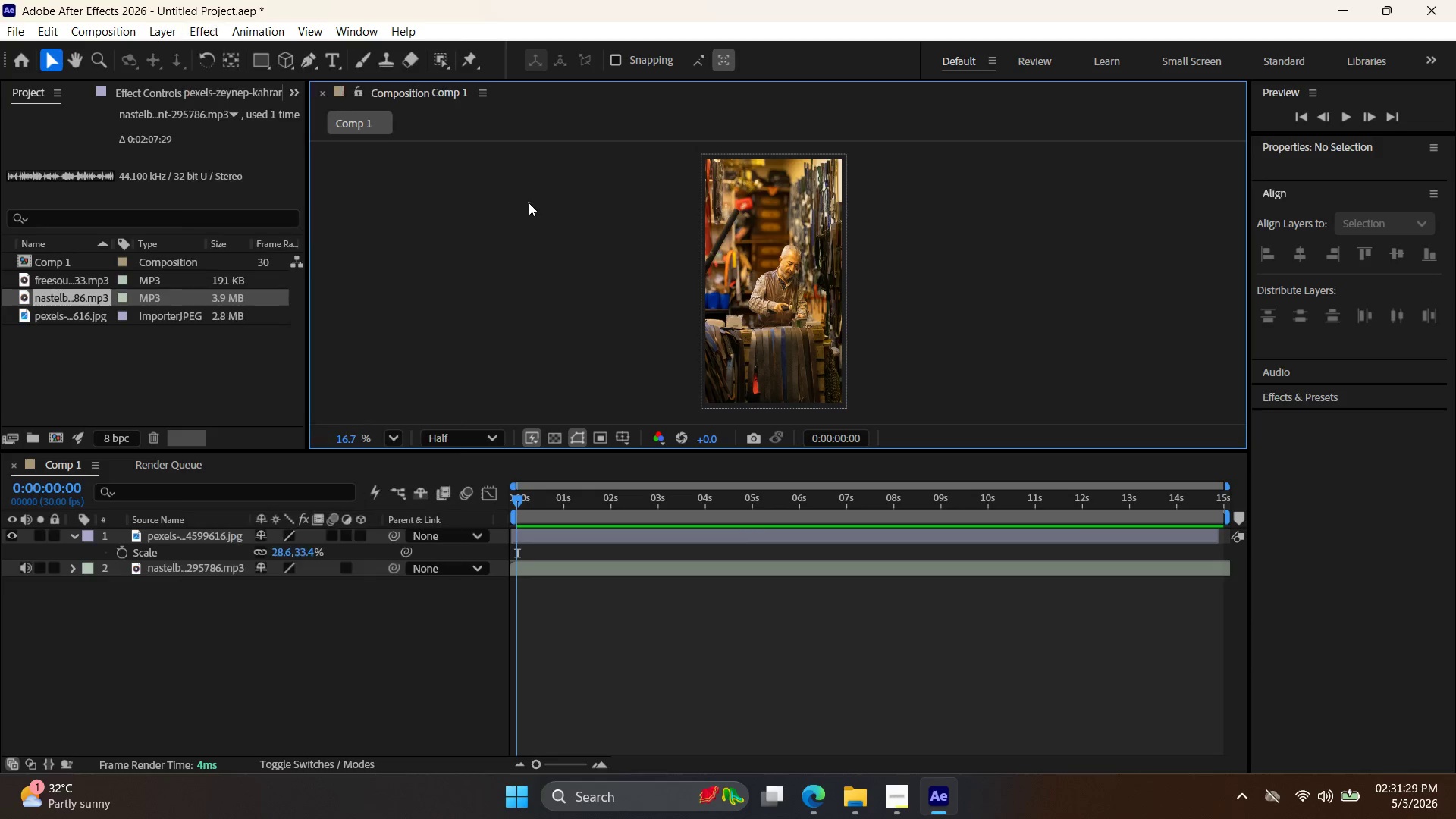 
double_click([758, 278])
 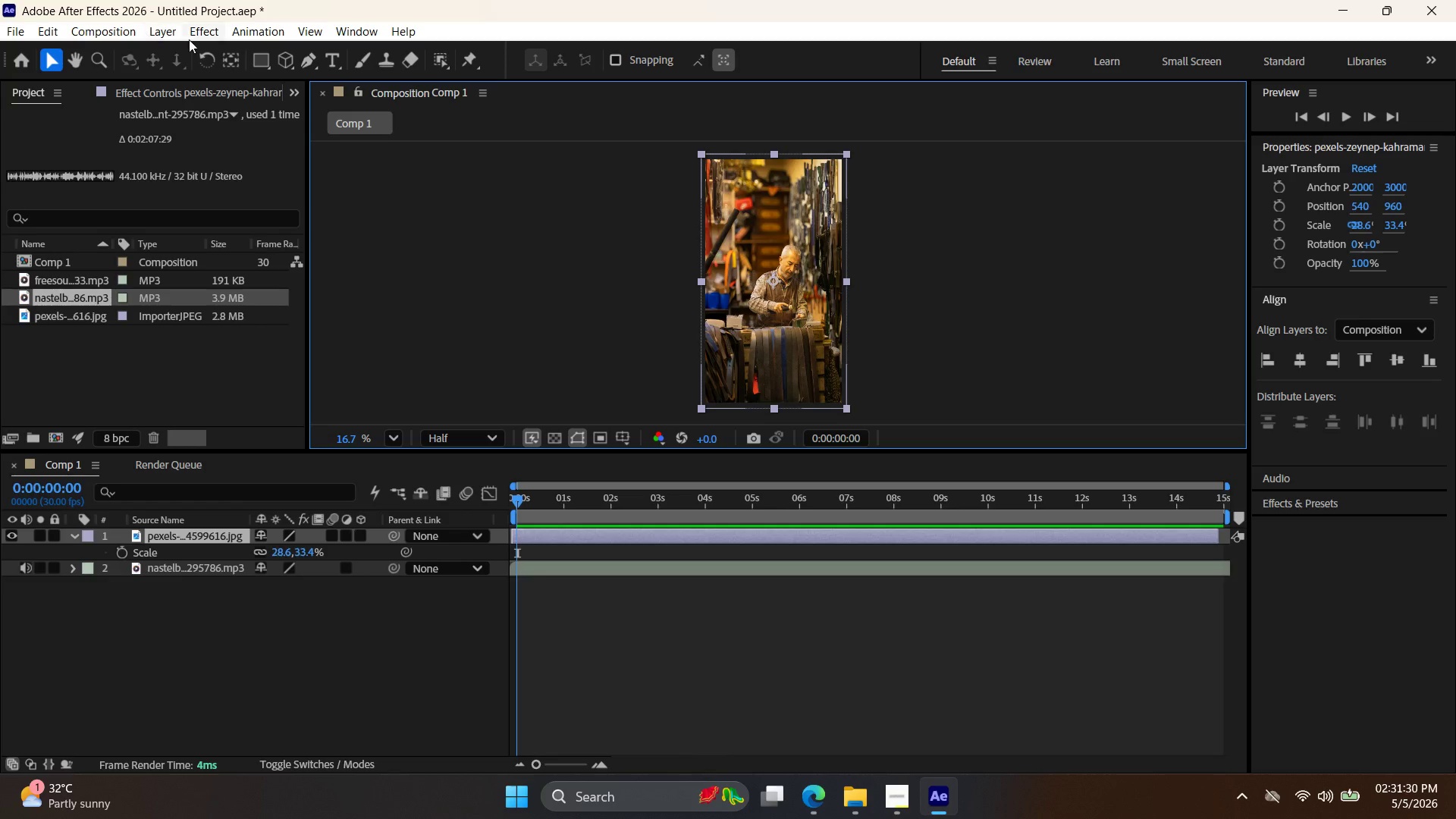 
left_click([209, 28])
 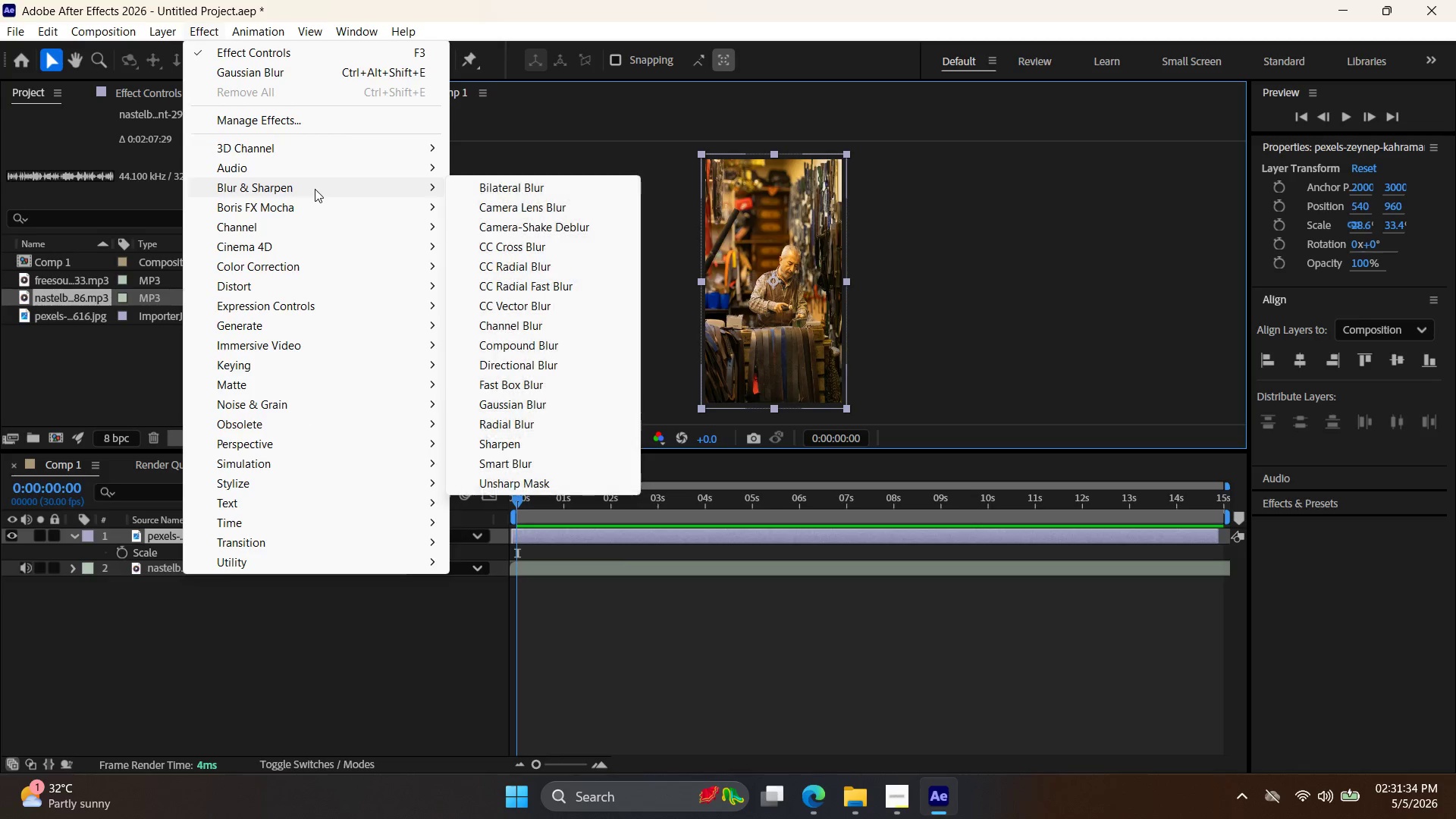 
left_click([535, 414])
 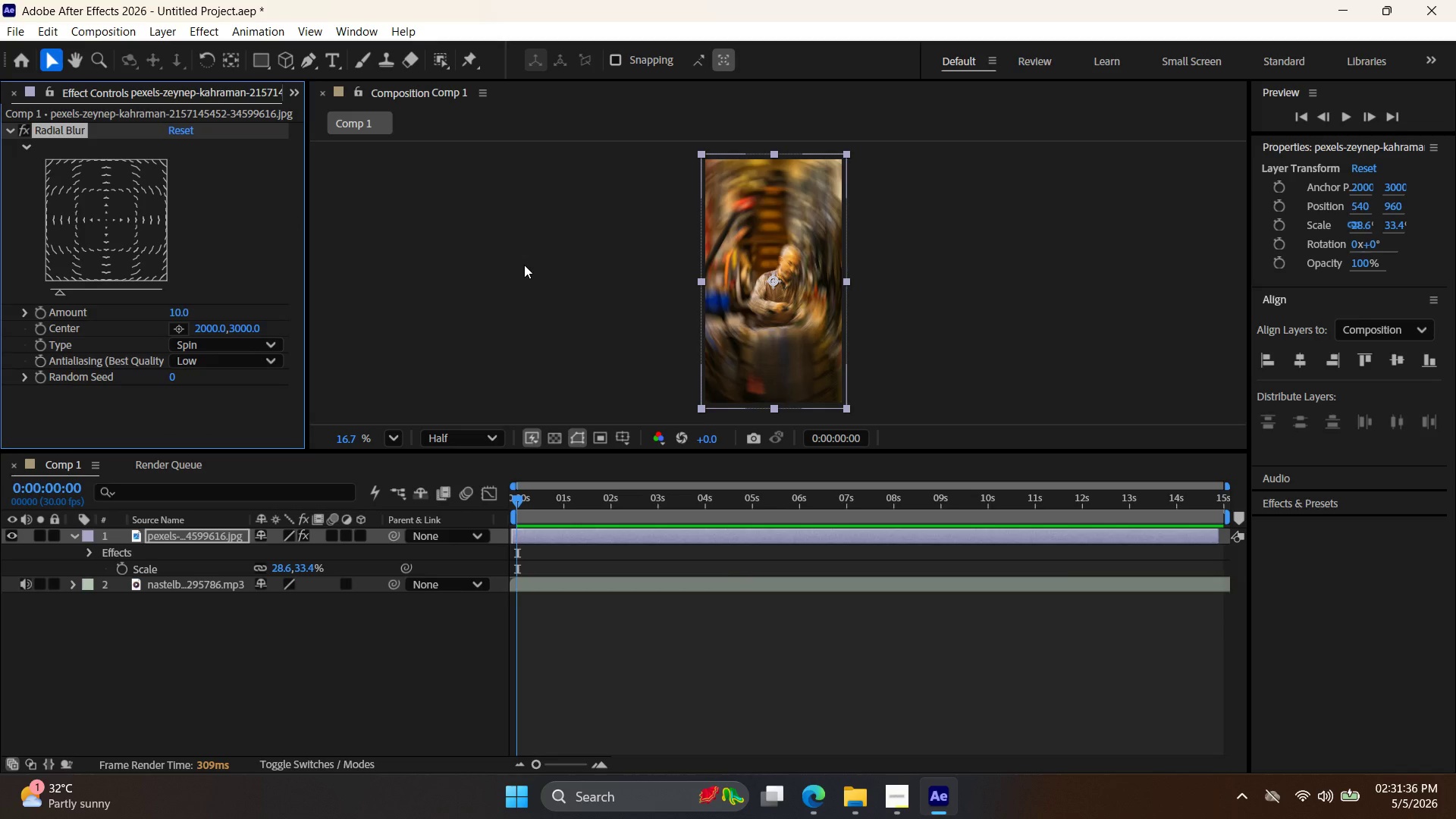 
key(Control+Z)
 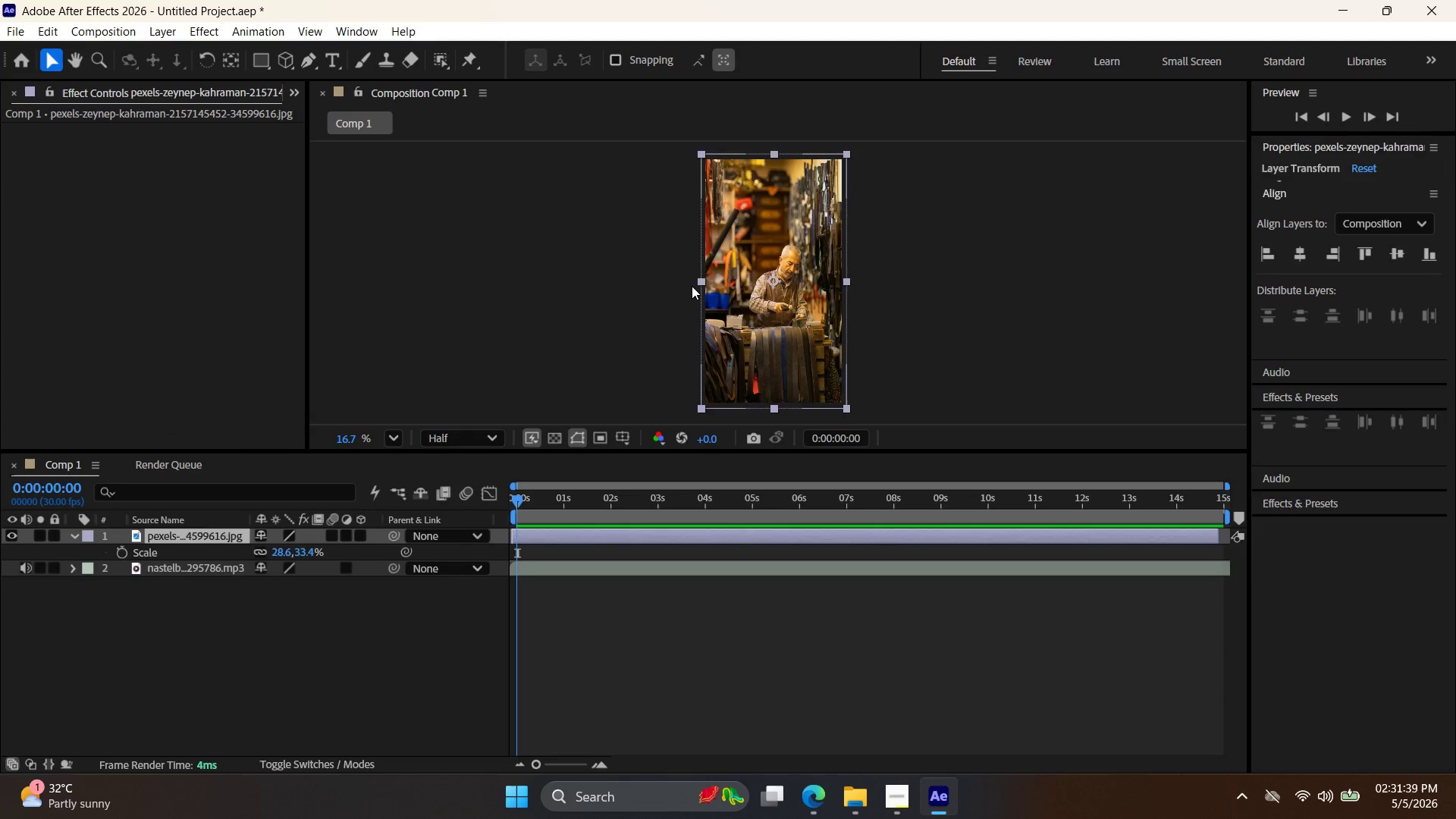 
double_click([755, 296])
 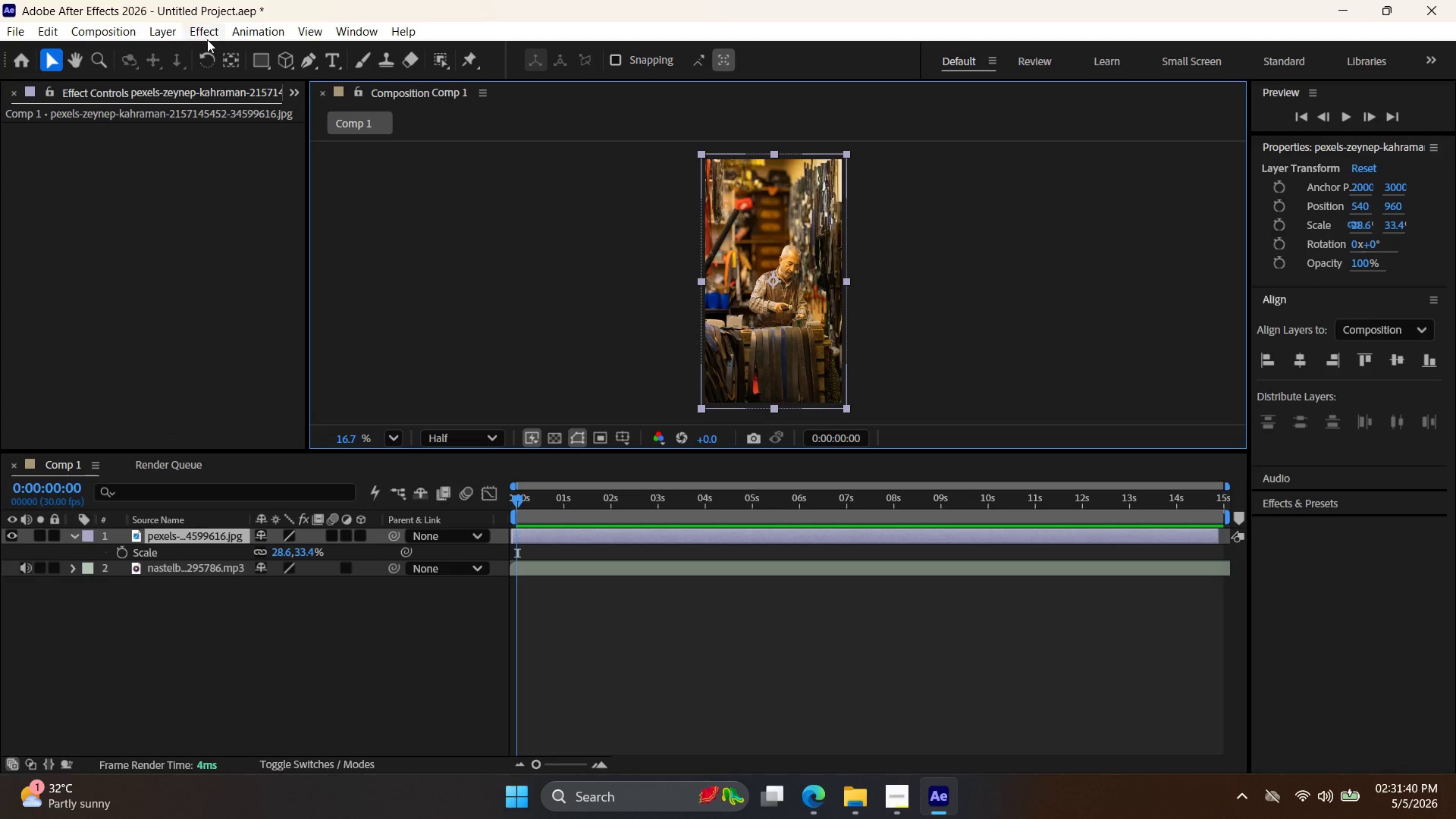 
left_click([203, 25])
 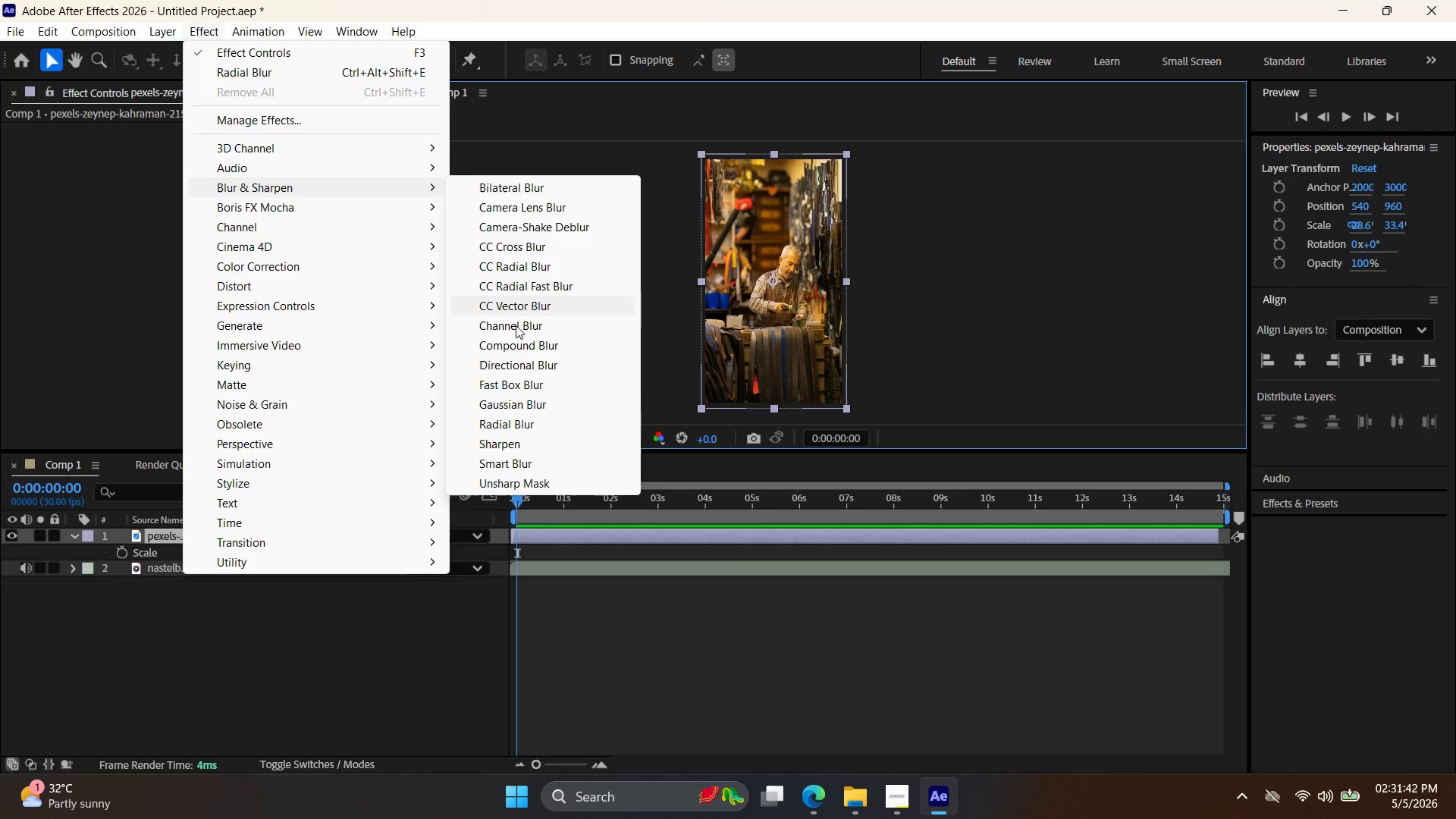 
left_click([549, 411])
 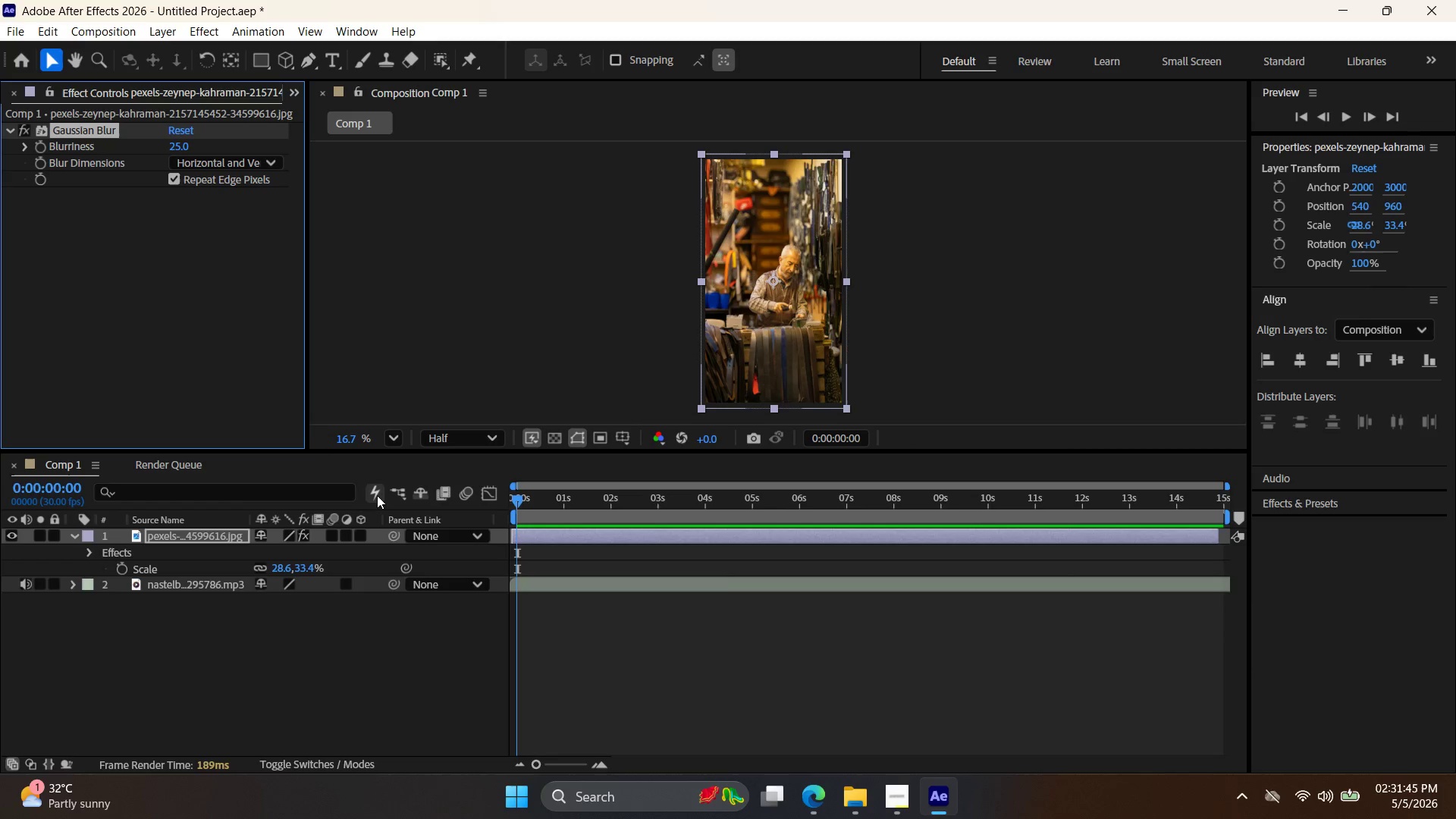 
left_click([89, 557])
 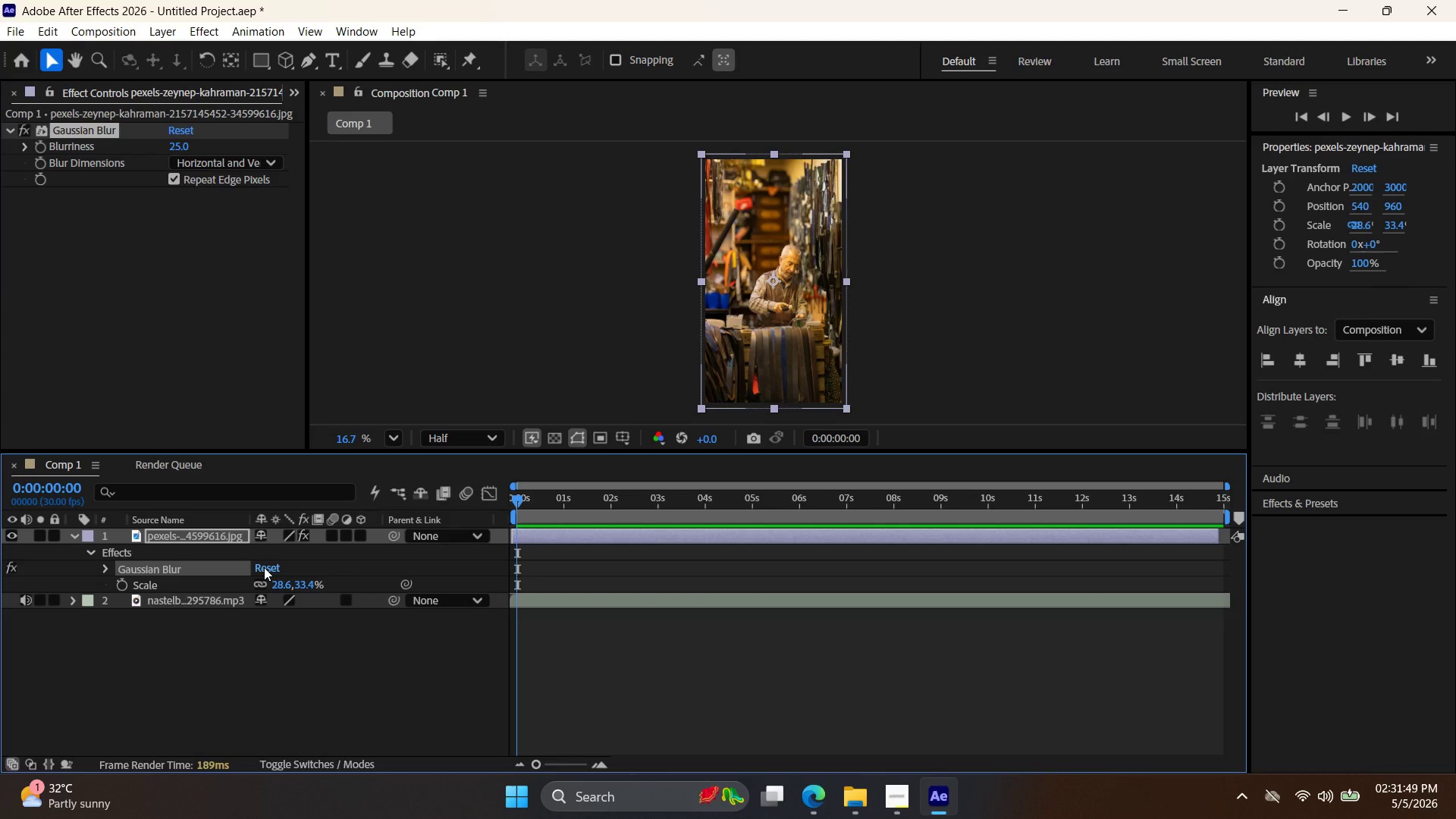 
left_click([265, 566])
 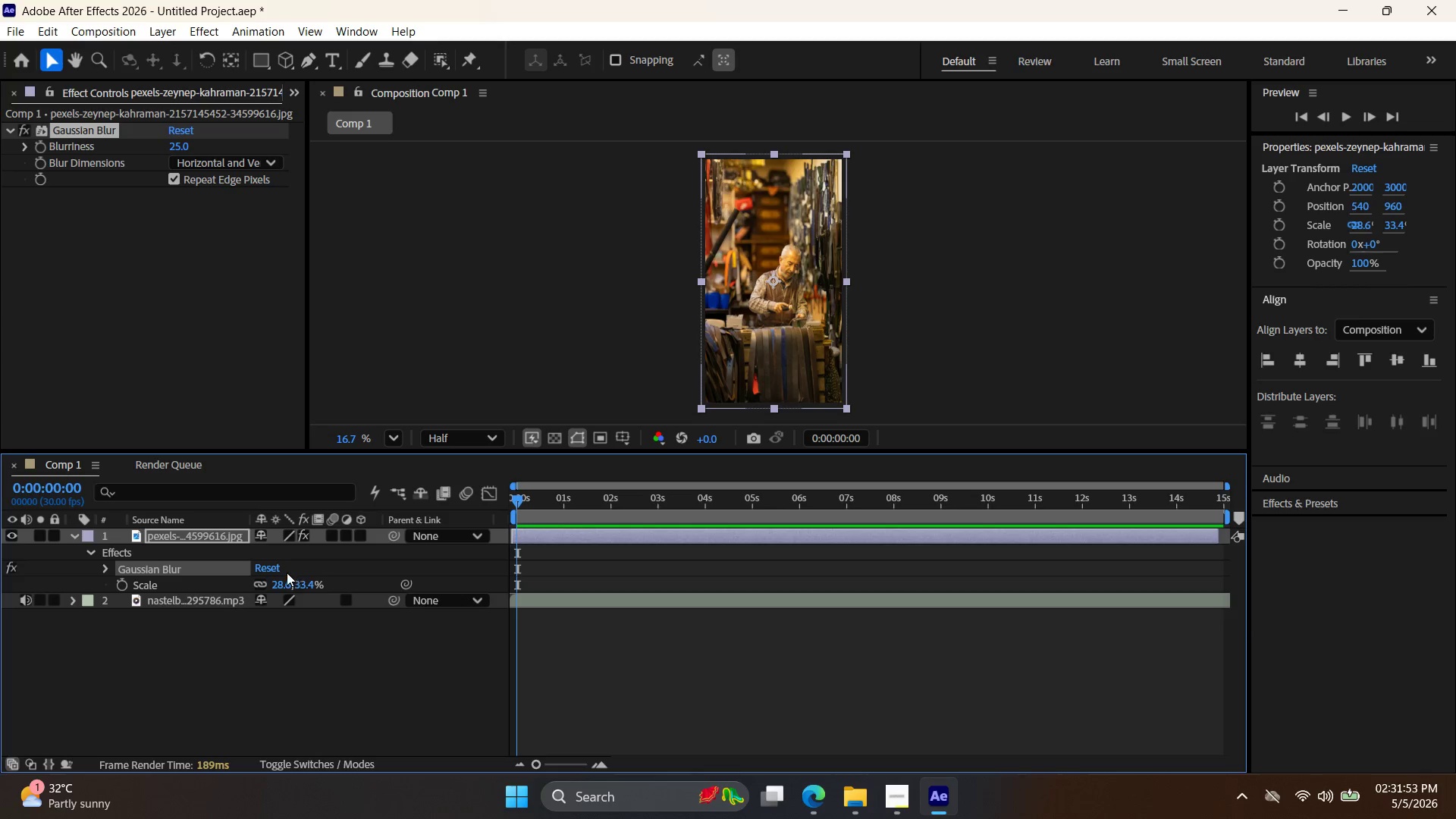 
left_click([303, 566])
 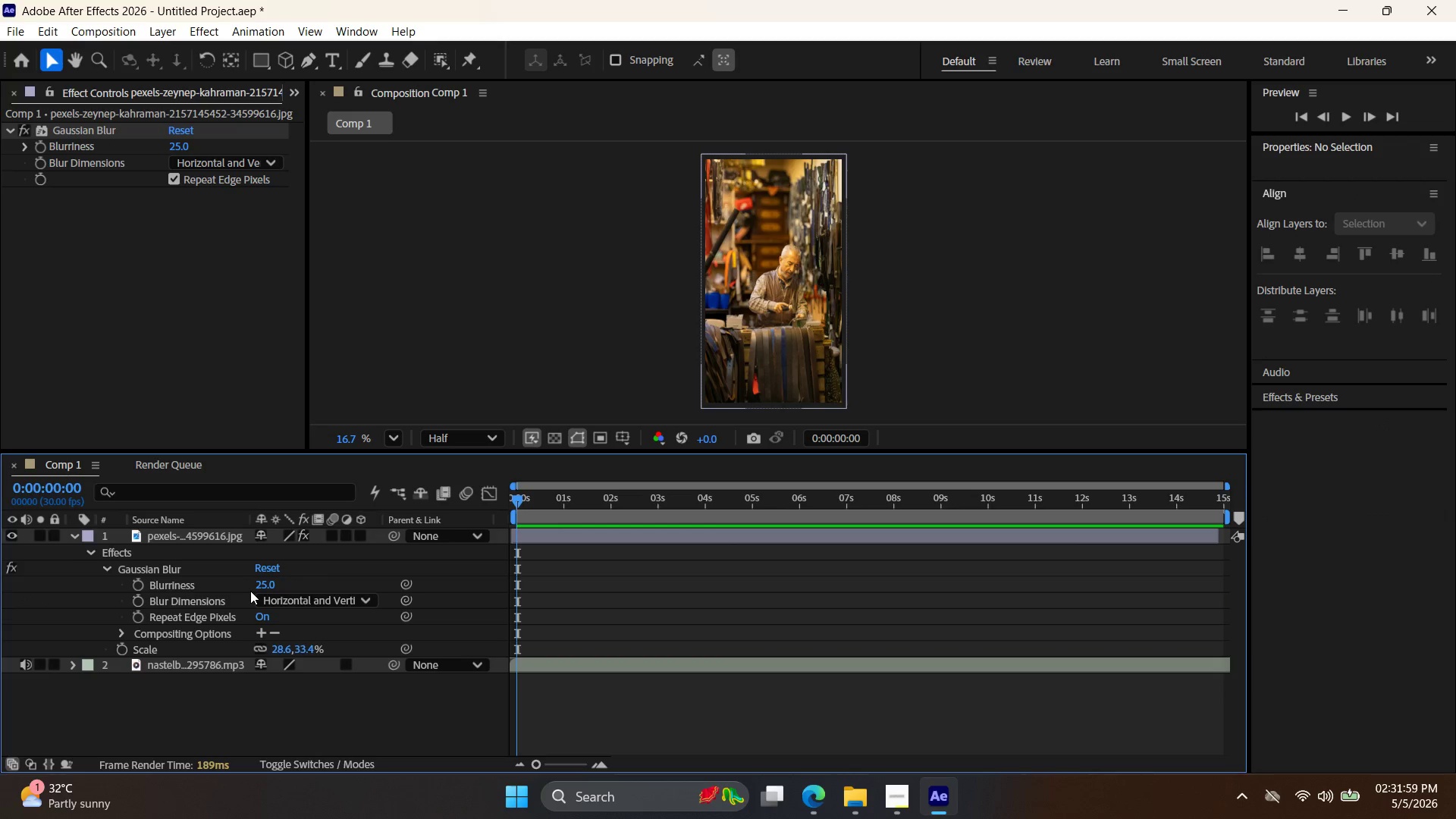 
wait(6.12)
 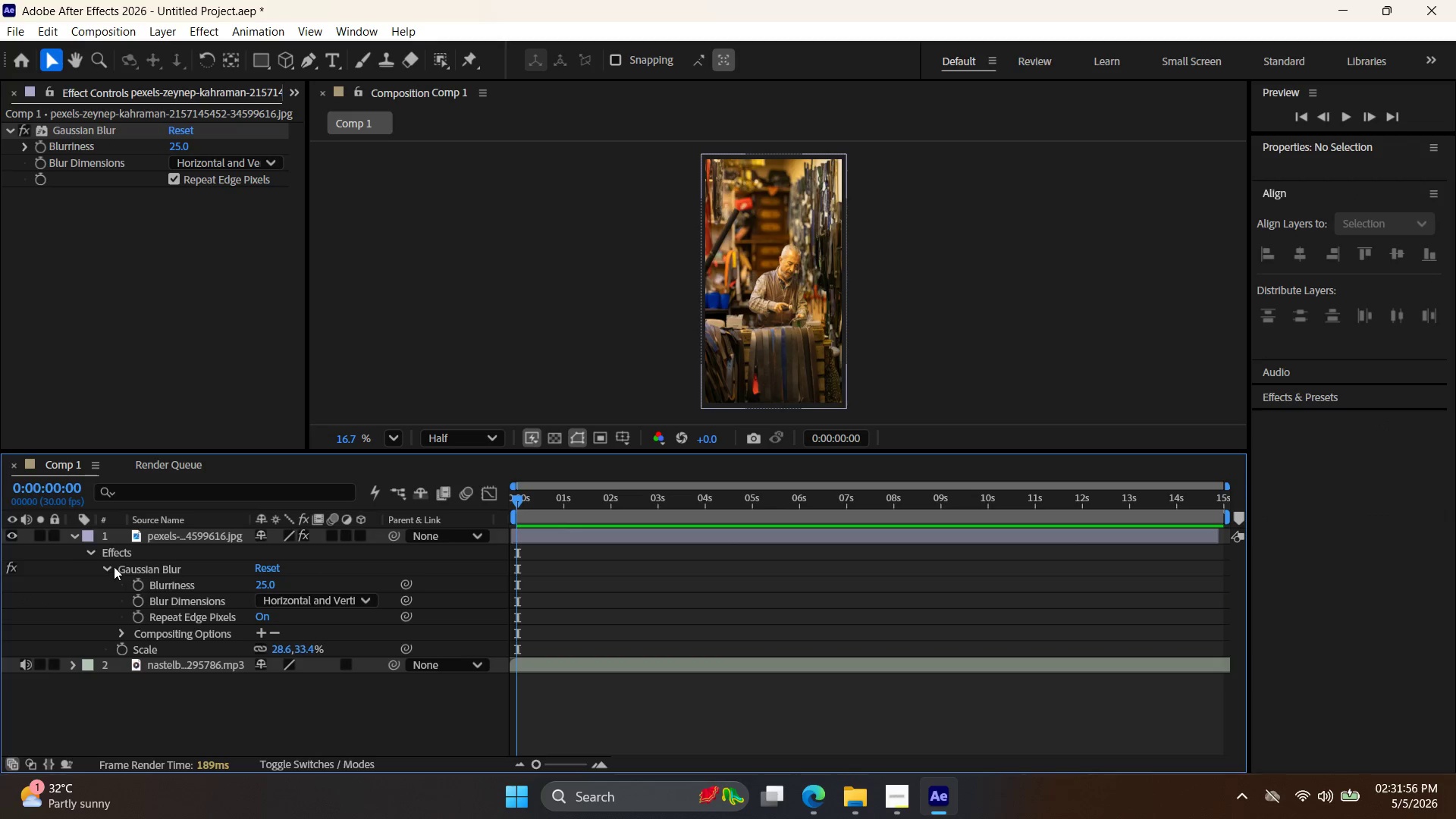 
triple_click([267, 580])
 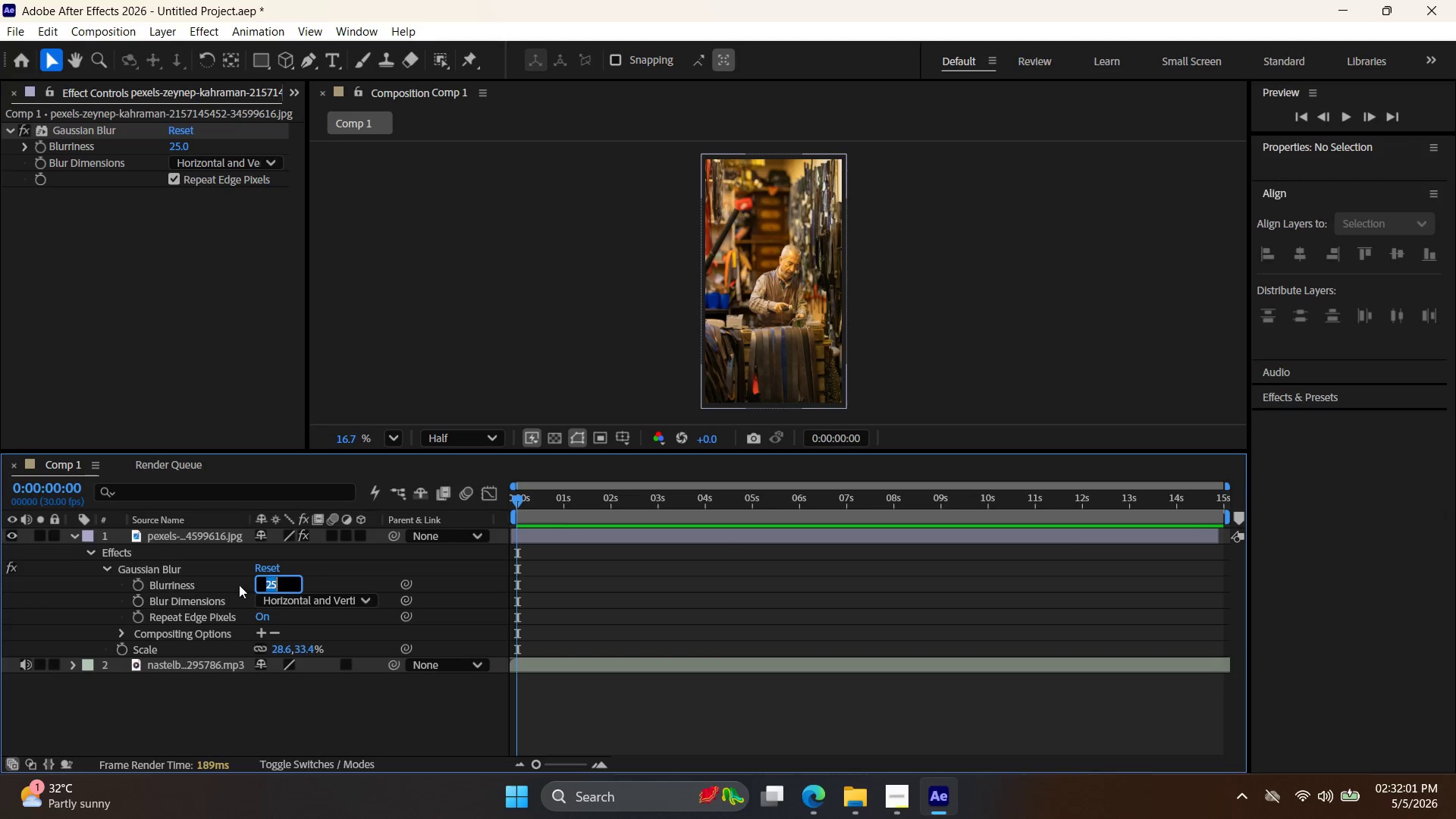 
type(50)
 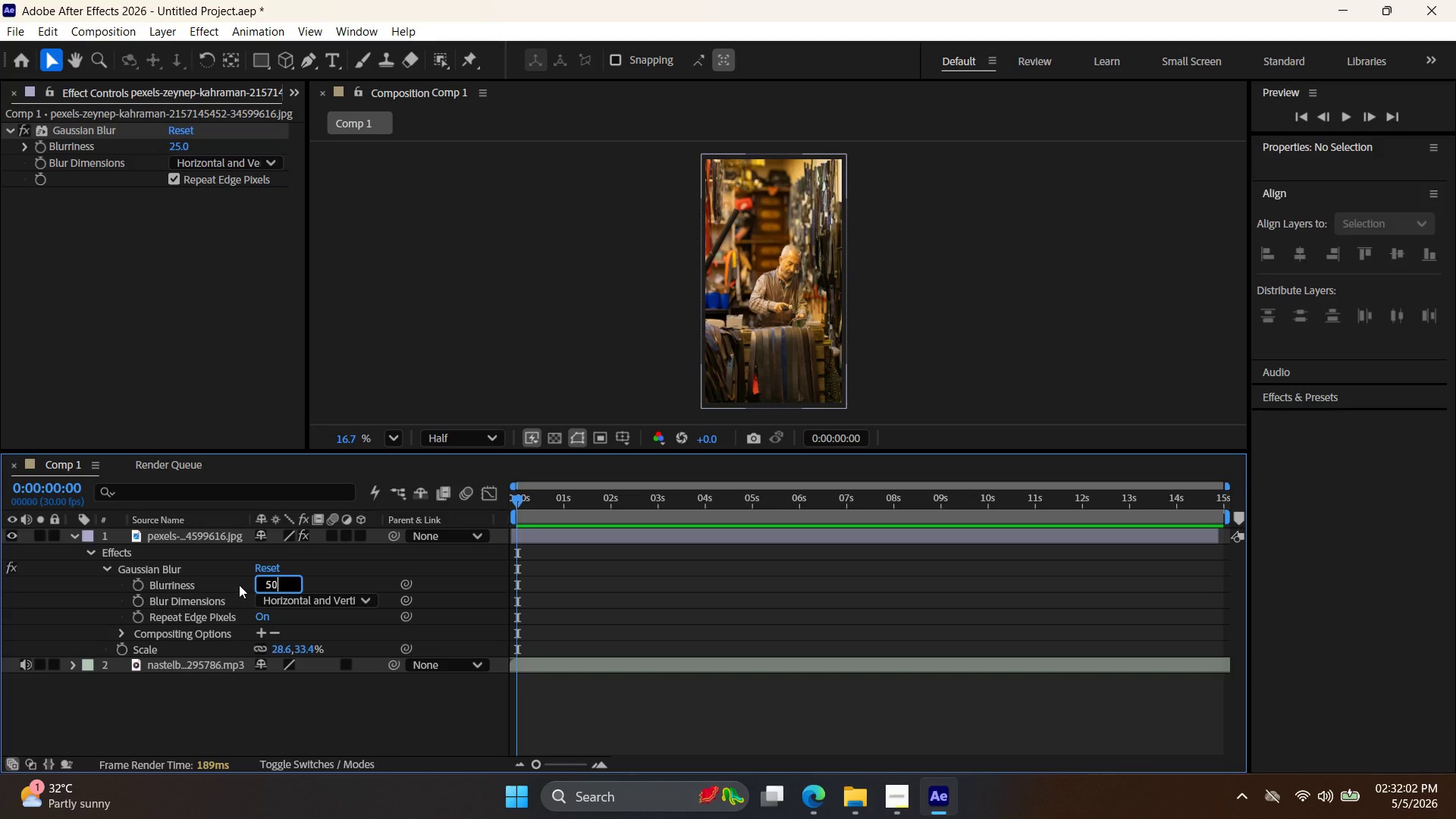 
key(Enter)
 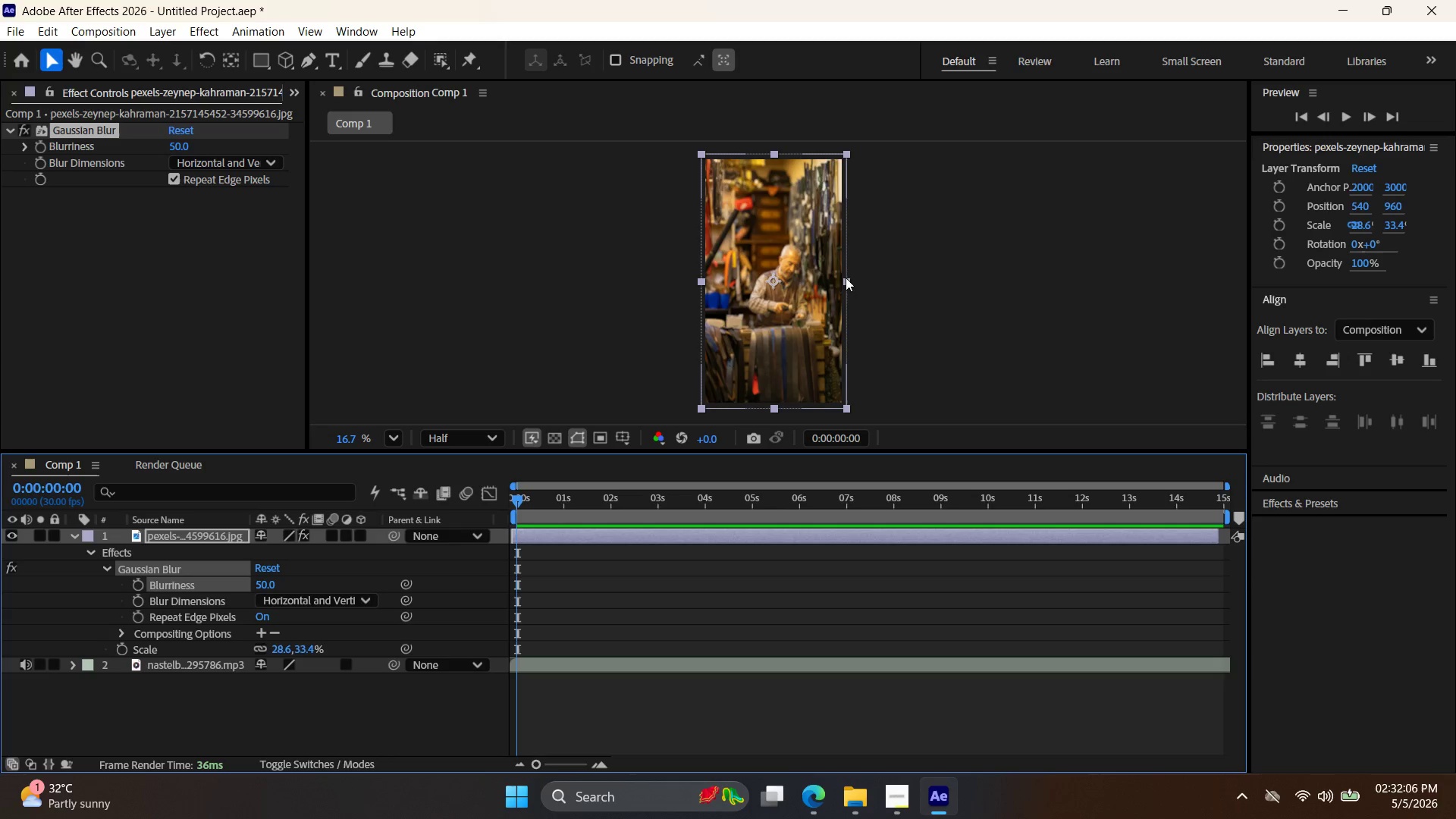 
hold_key(key=ControlLeft, duration=2.14)
left_click_drag(start_coordinate=[847, 281], to_coordinate=[852, 284])
 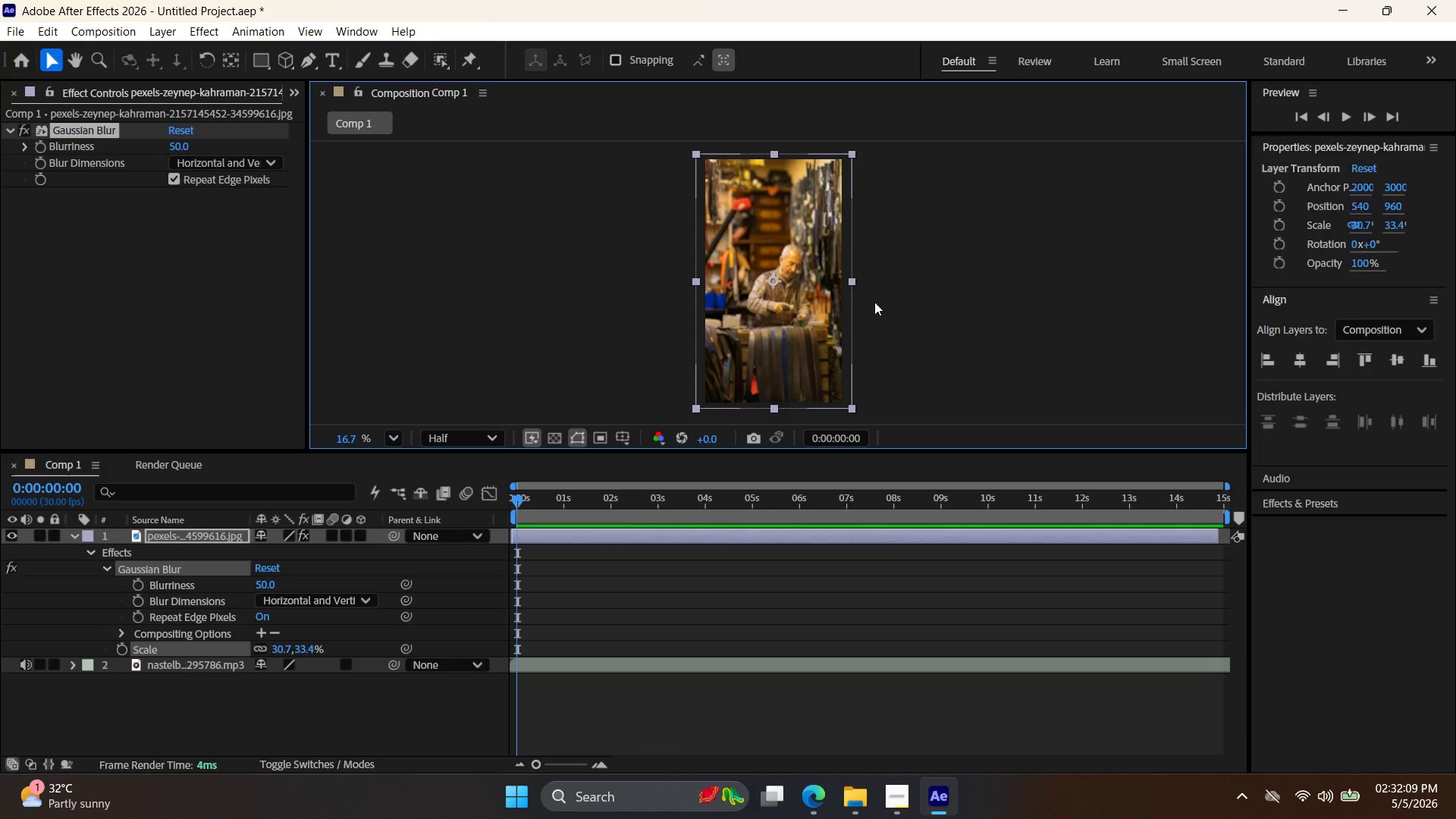 
left_click([874, 302])
 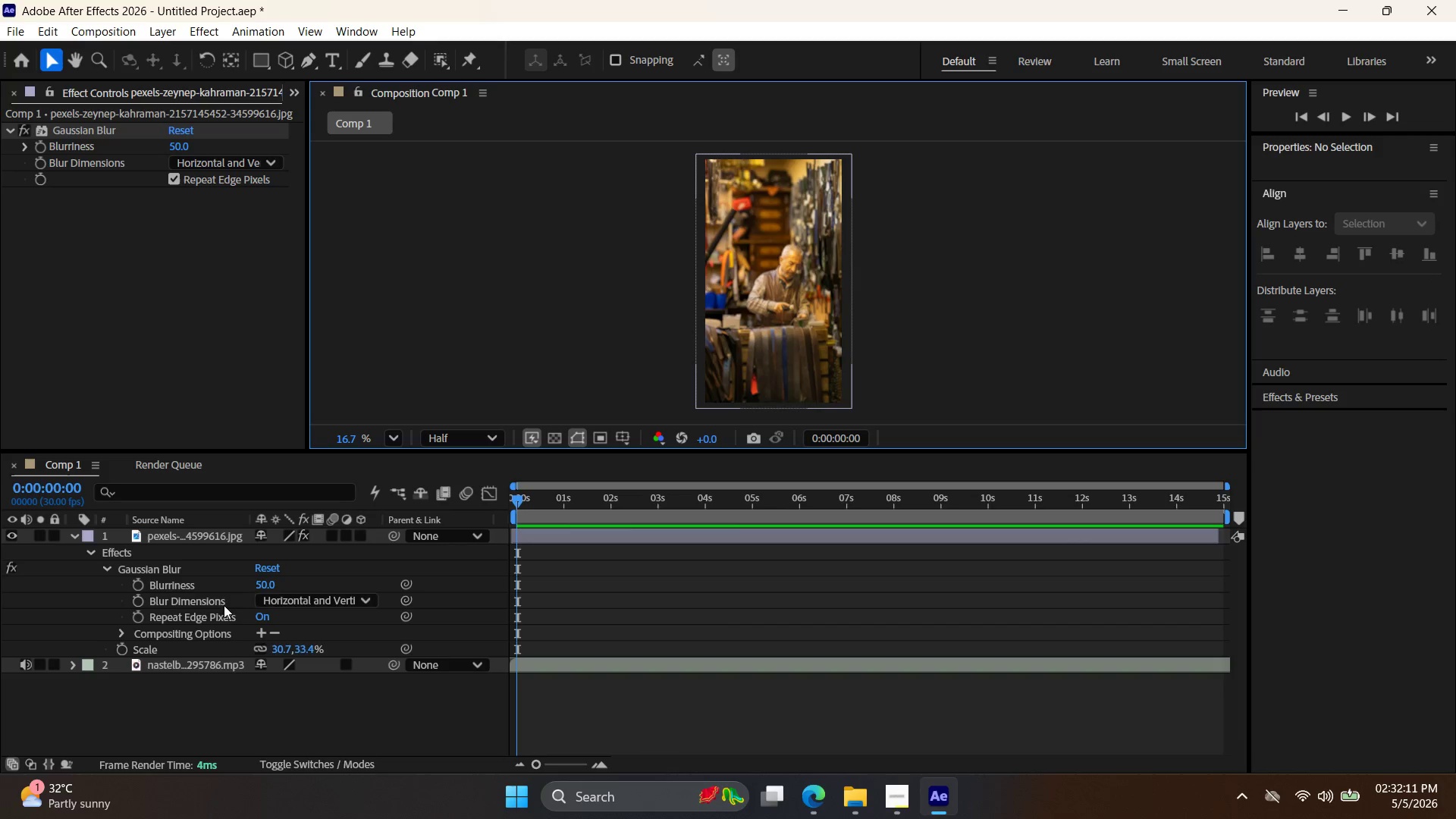 
double_click([268, 585])
 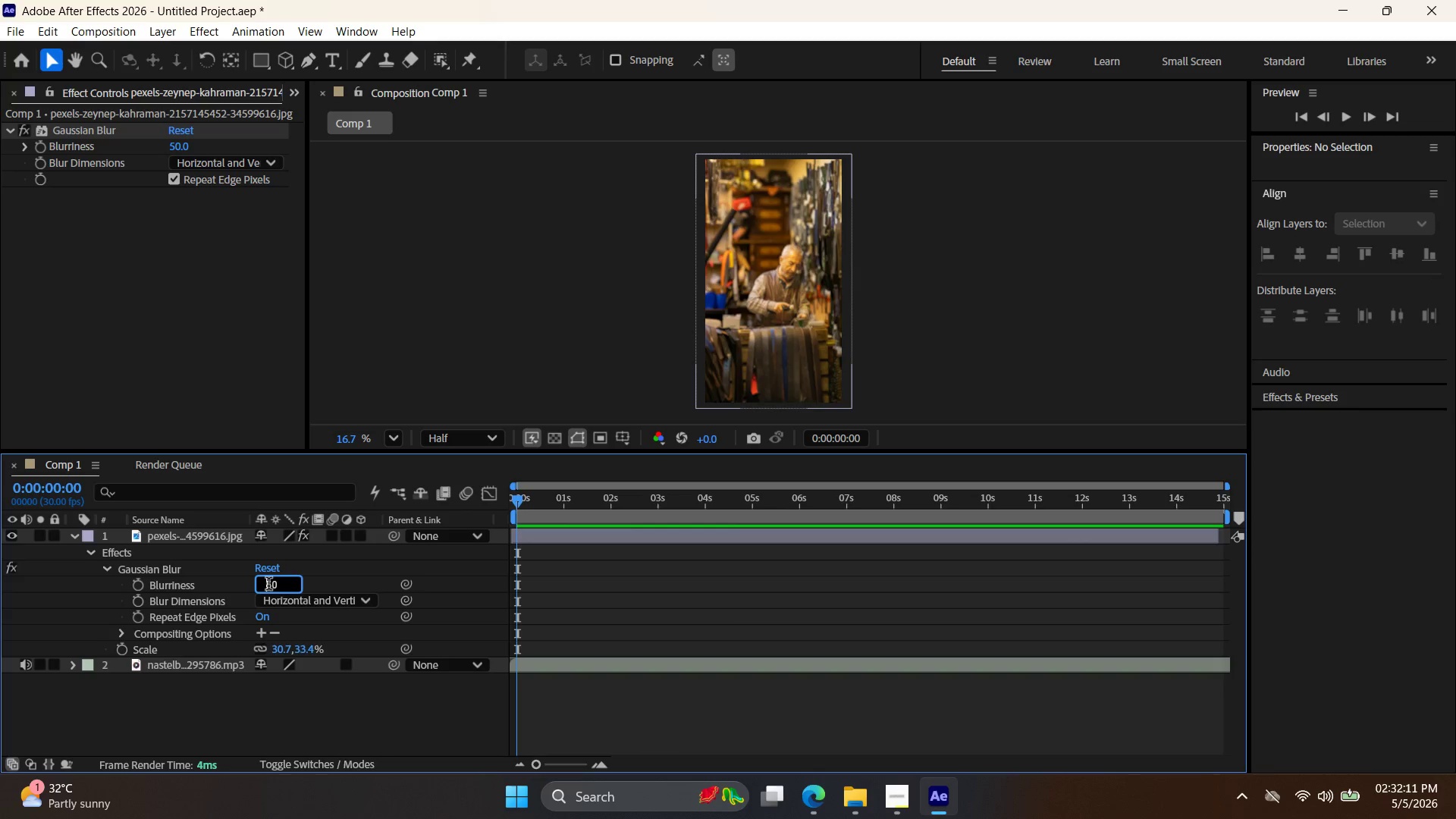 
triple_click([268, 585])
 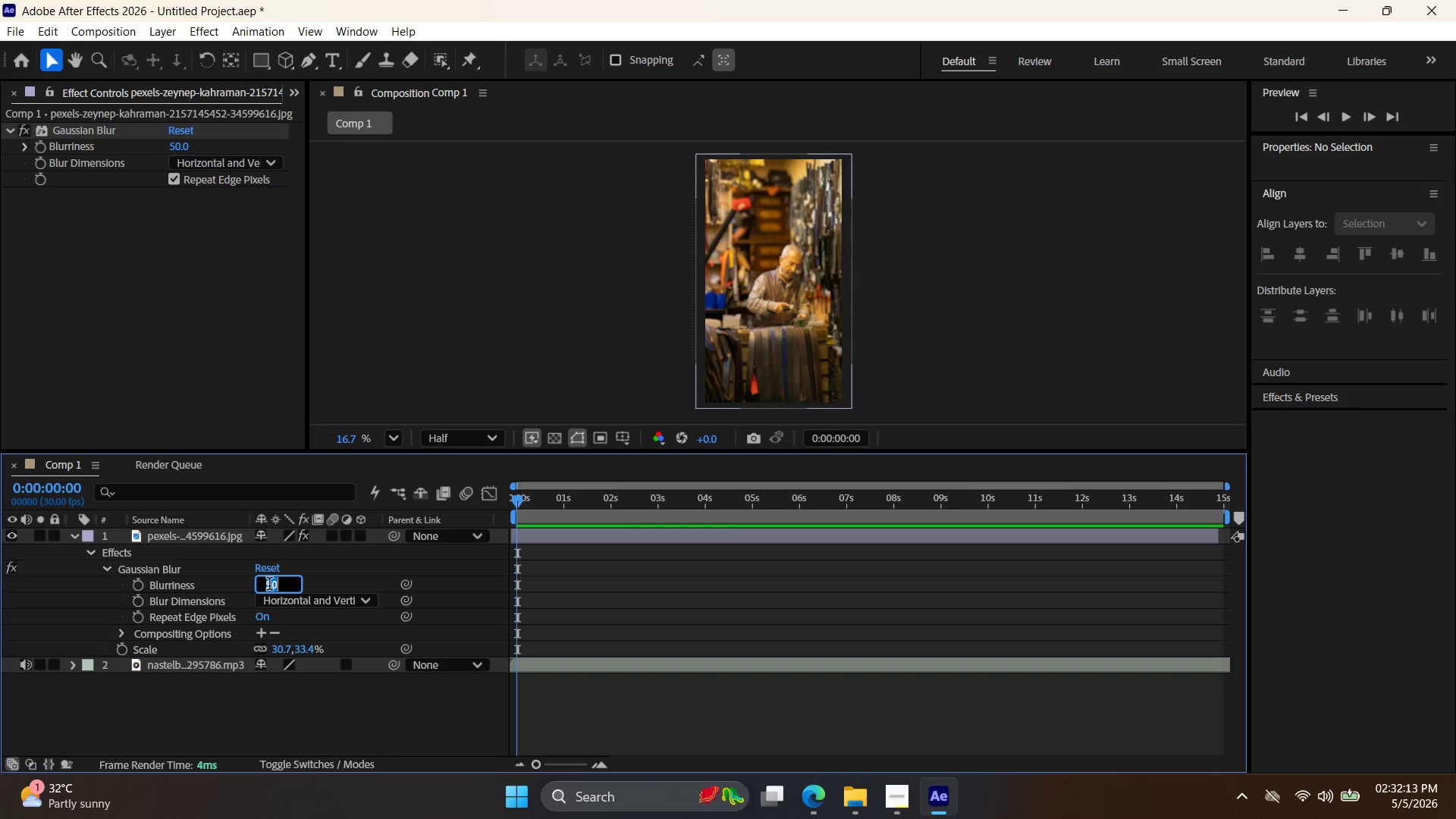 
type(70)
 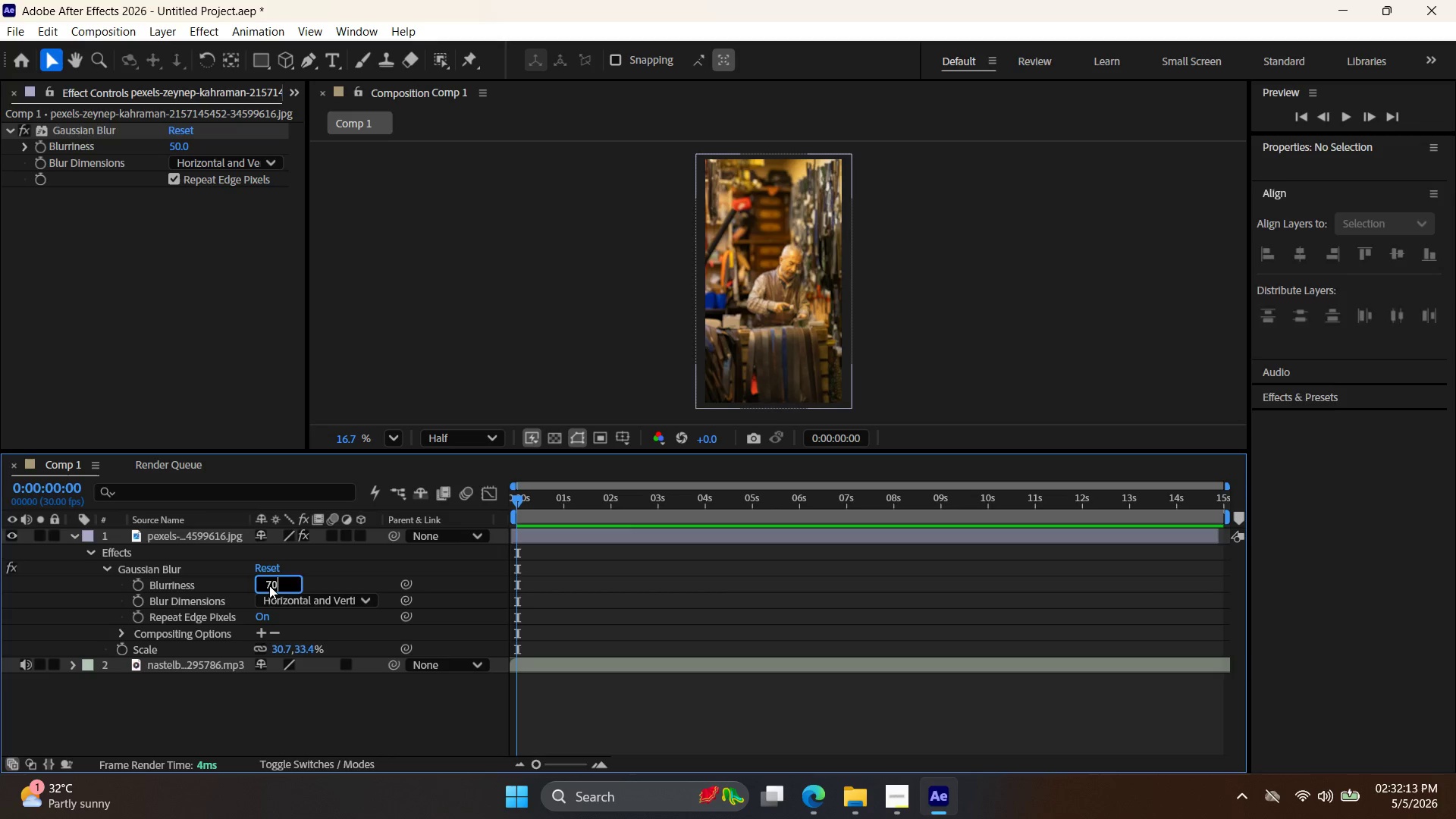 
key(Enter)
 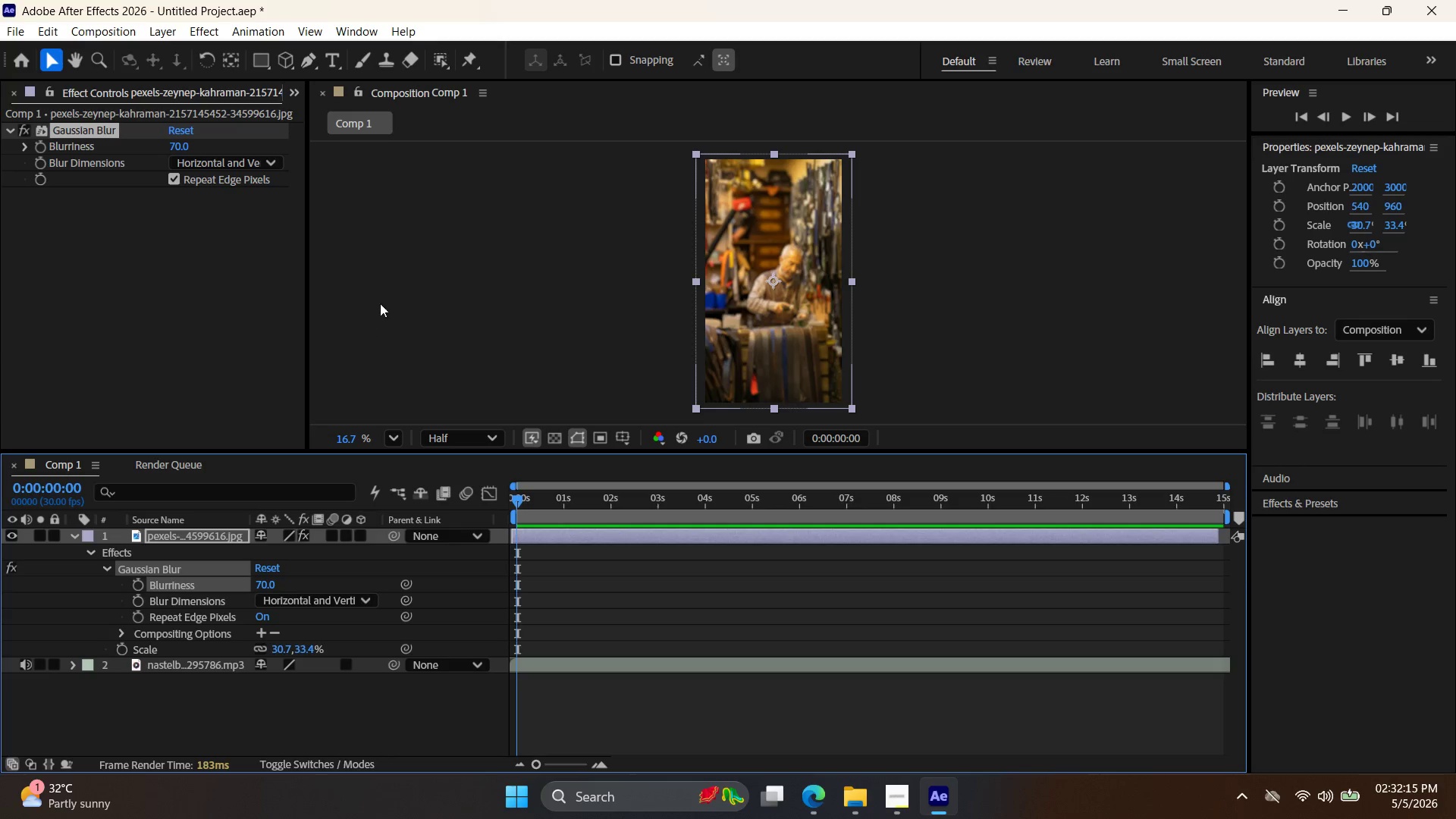 
left_click([475, 252])
 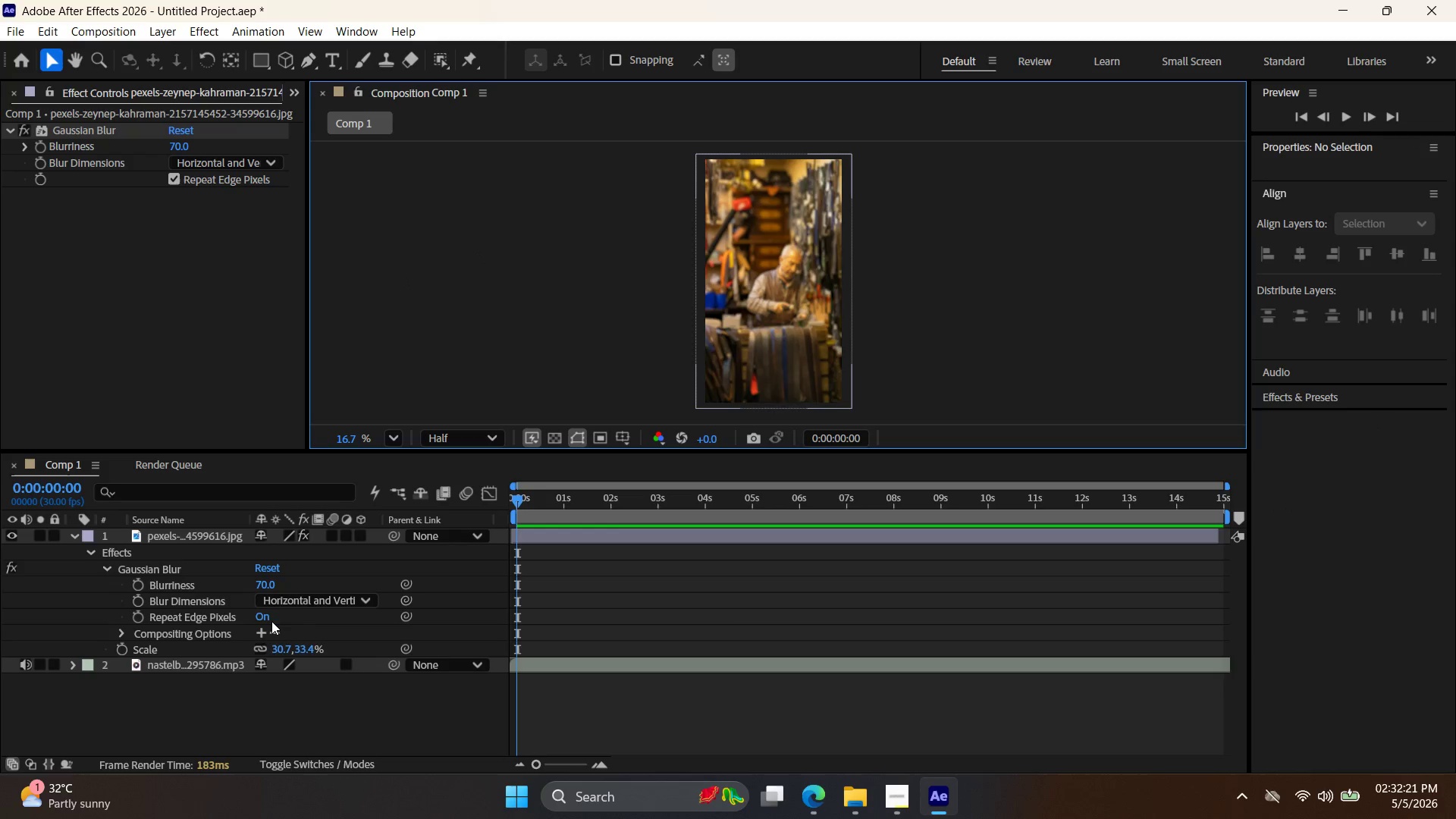 
wait(7.25)
 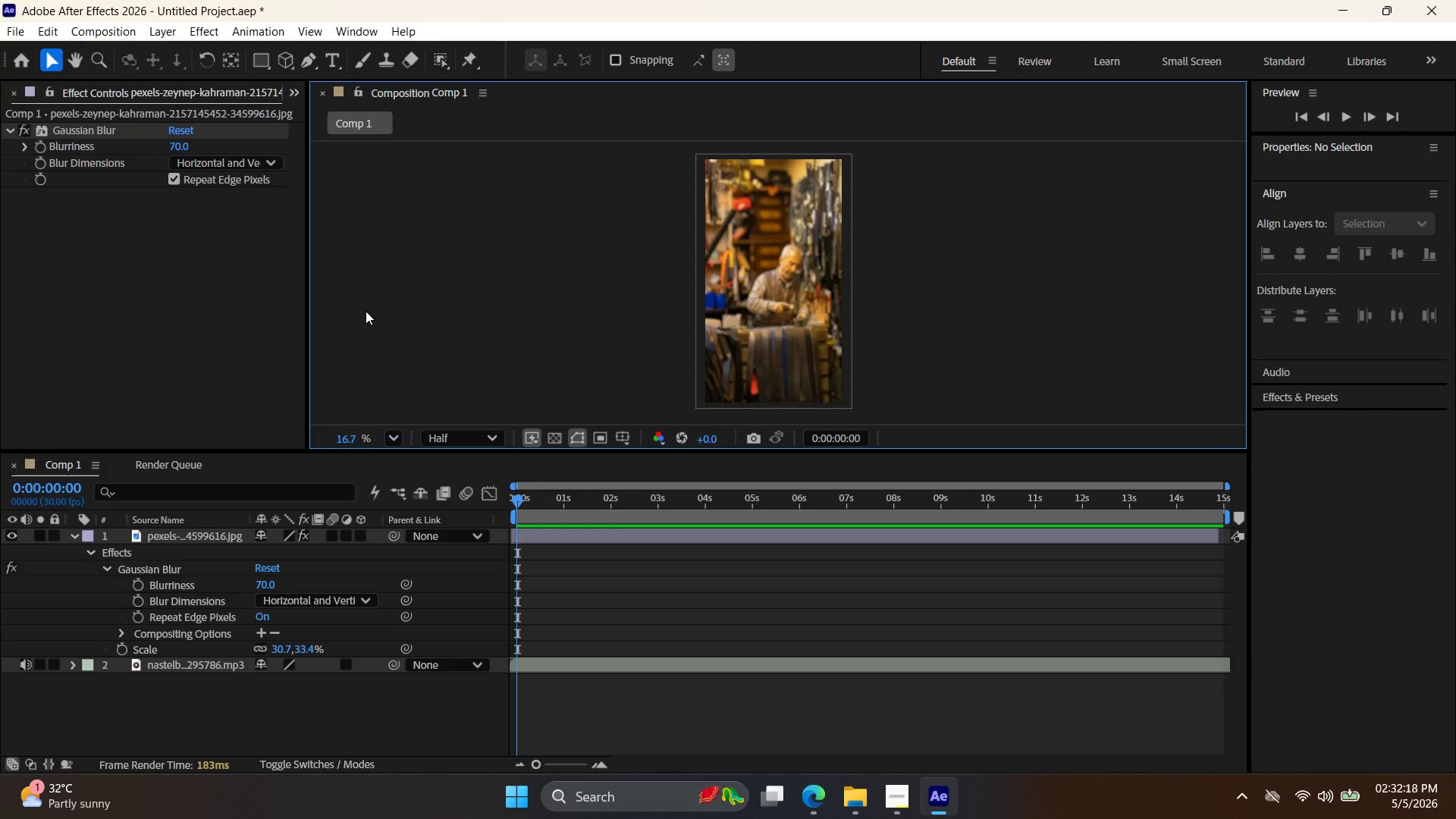 
scroll: coordinate [498, 596], scroll_direction: down, amount: 2.0
 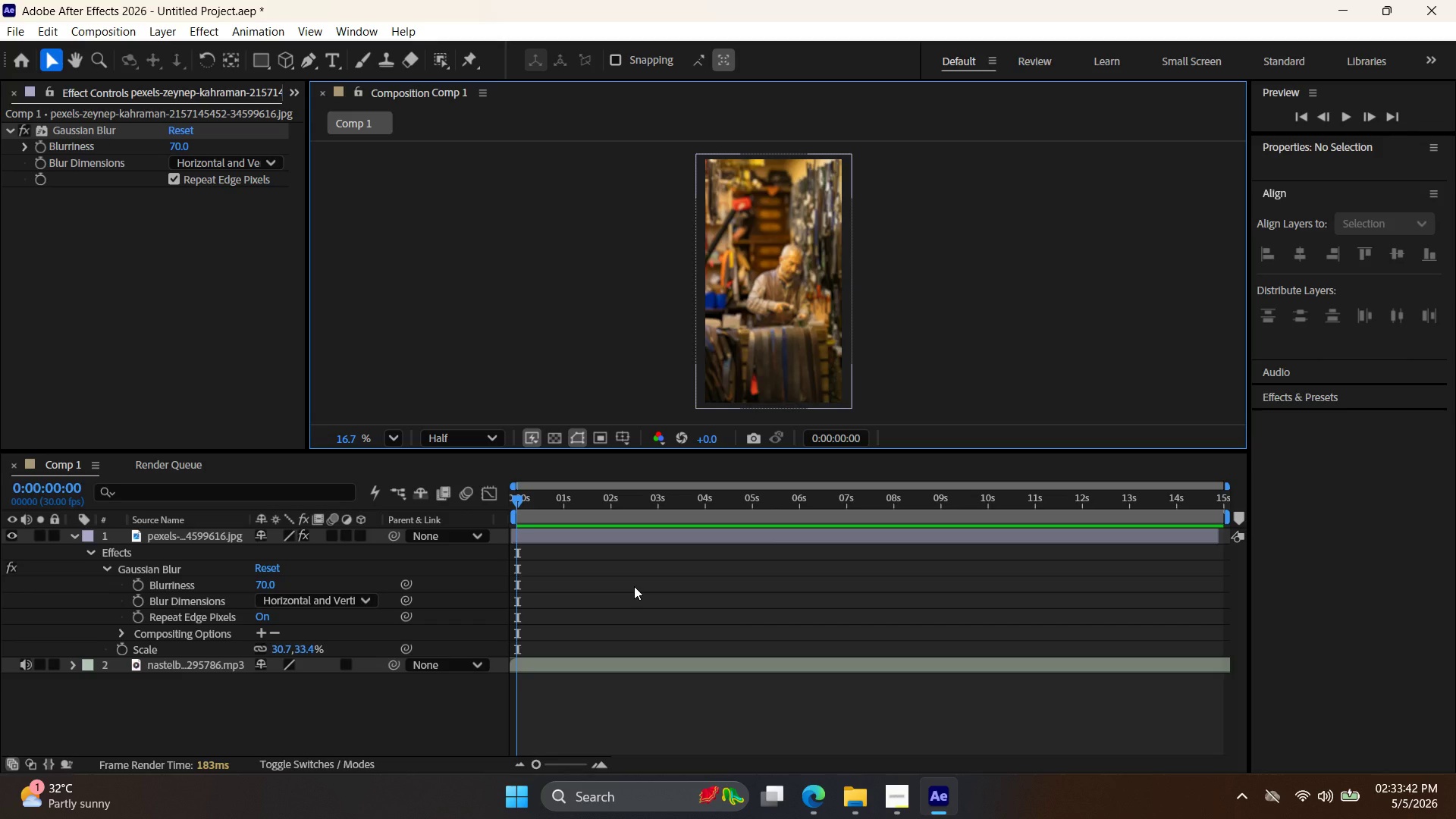 
wait(84.2)
 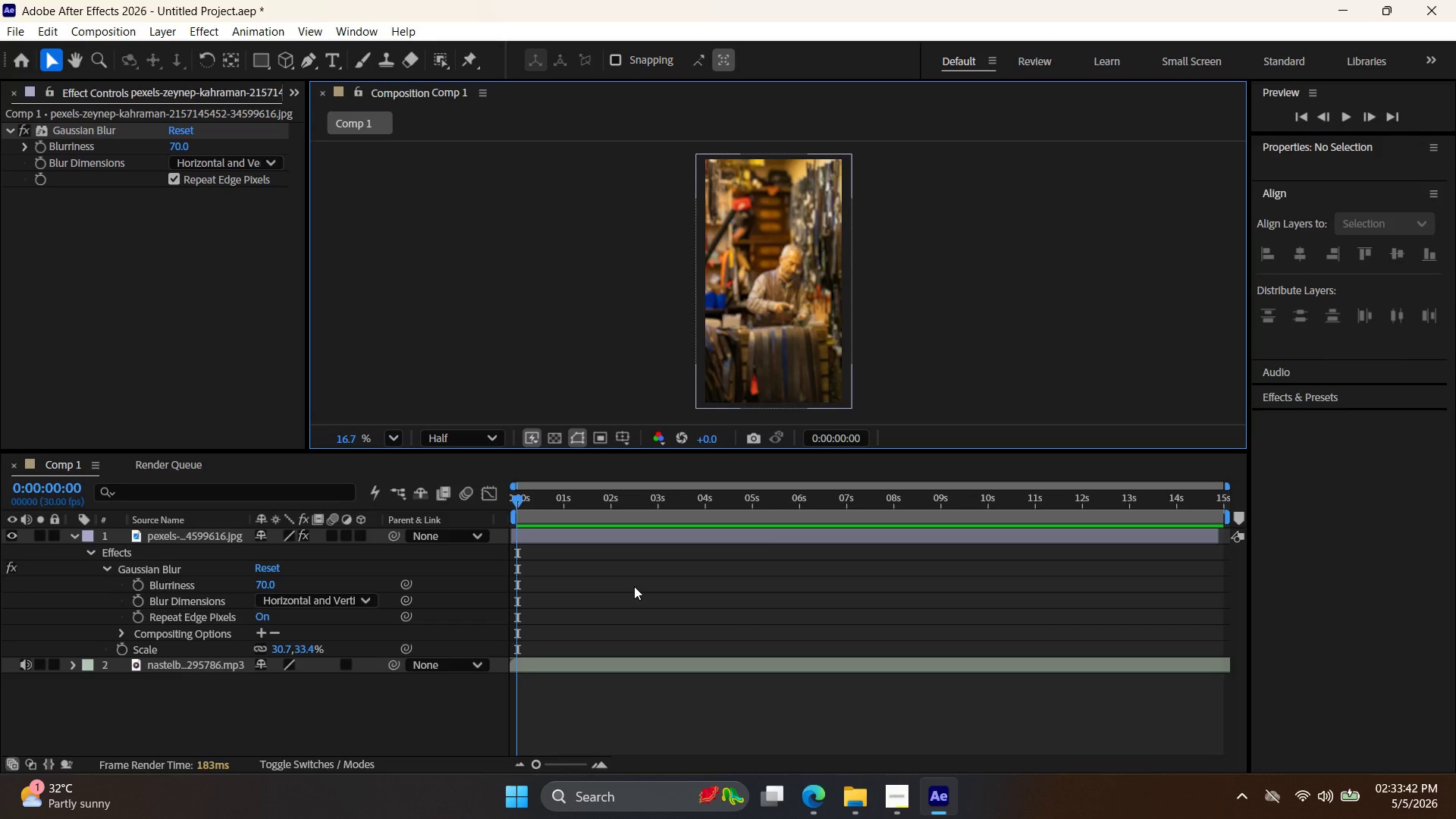 
scroll: coordinate [639, 609], scroll_direction: down, amount: 1.0
 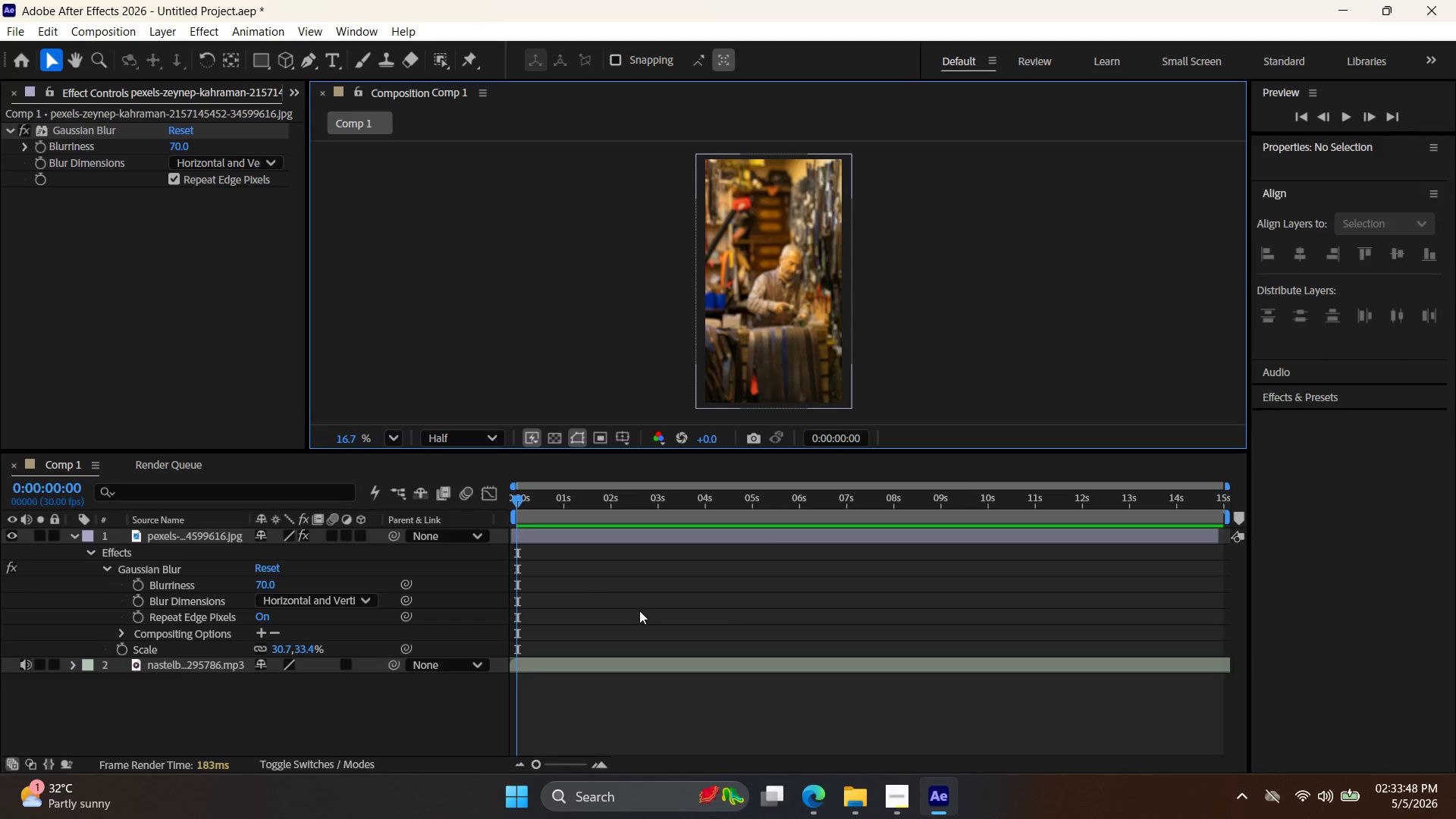 
left_click([639, 610])
 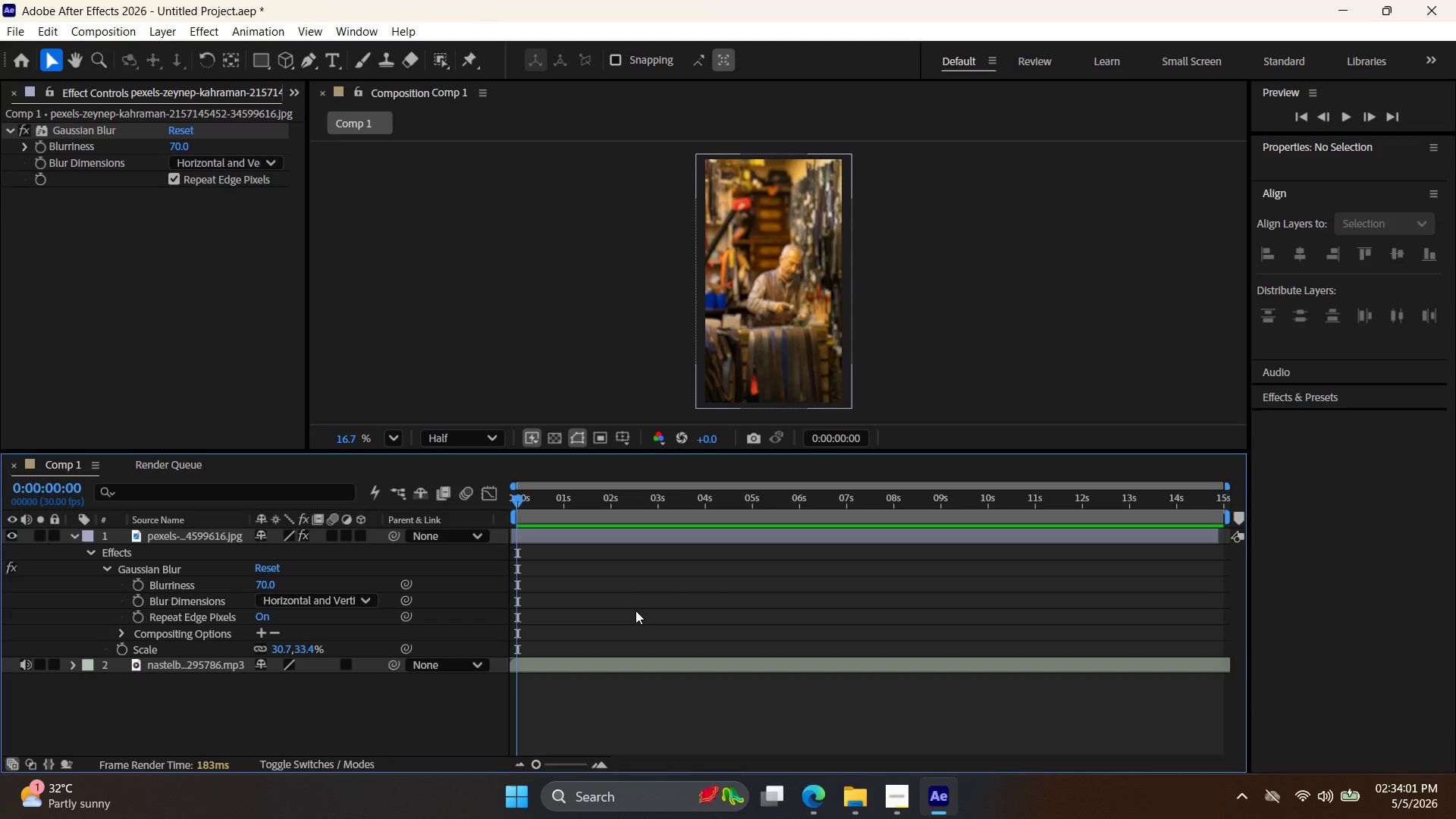 
scroll: coordinate [639, 610], scroll_direction: up, amount: 2.0
 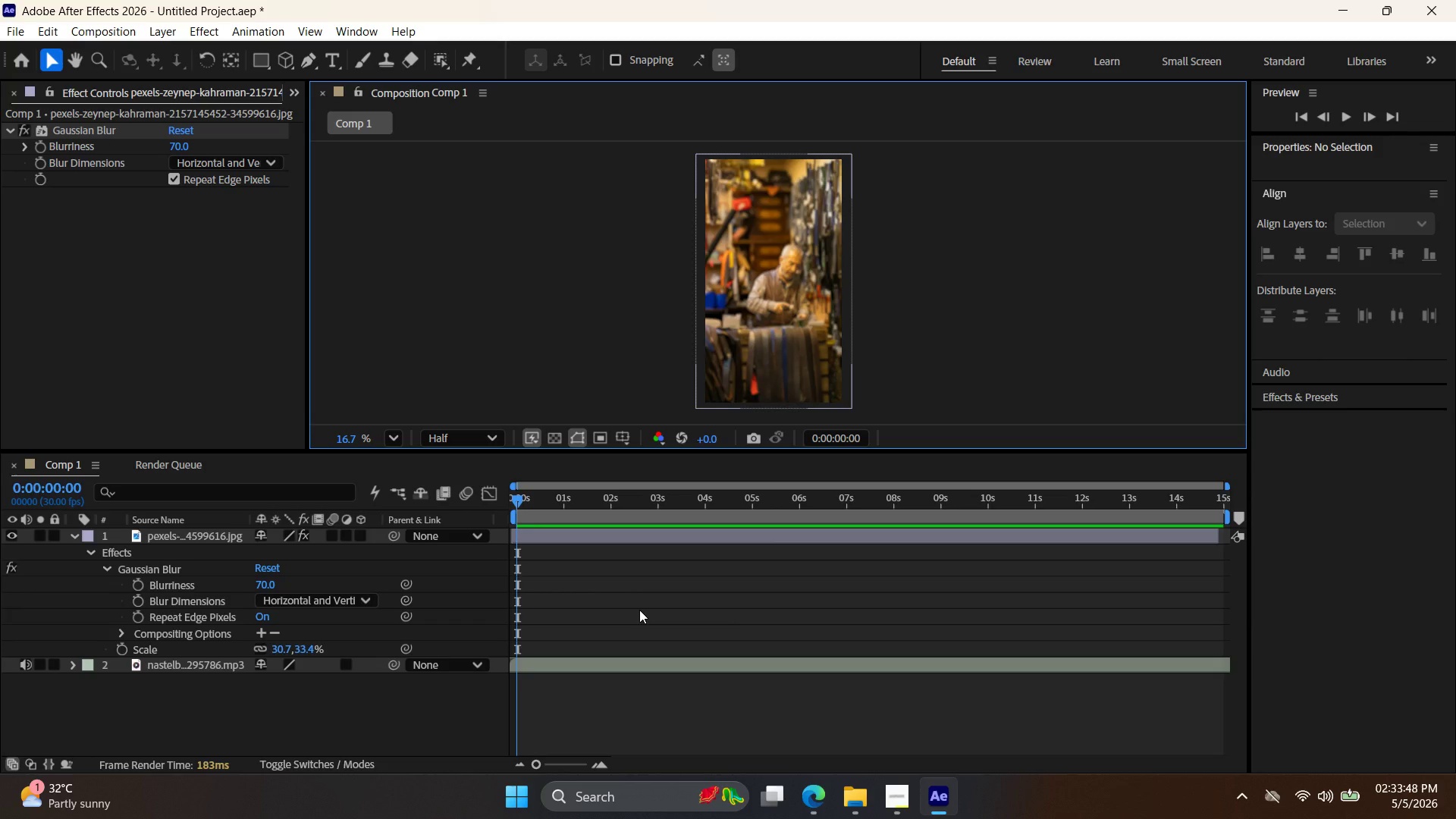 
wait(17.71)
 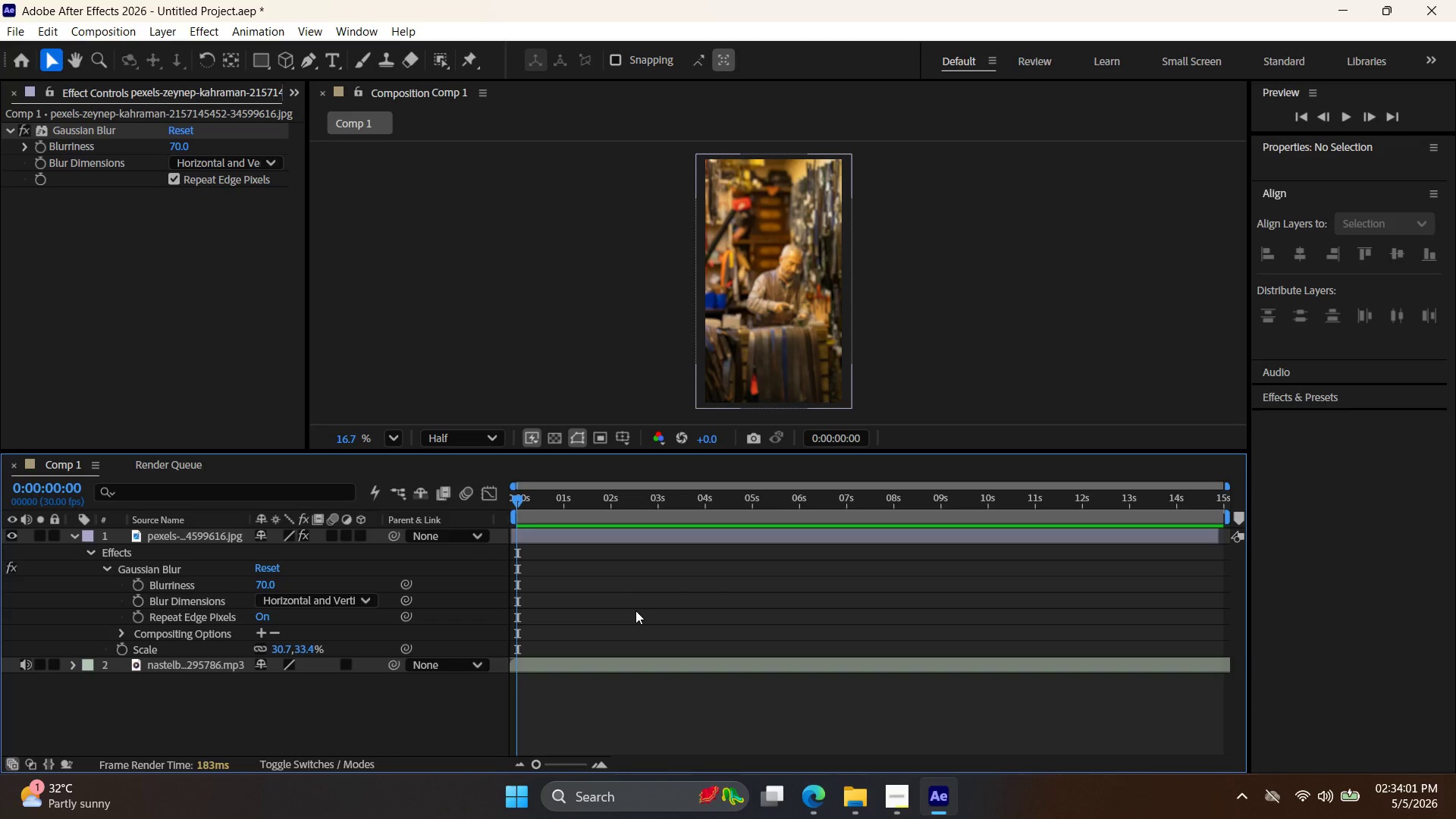 
left_click([72, 538])
 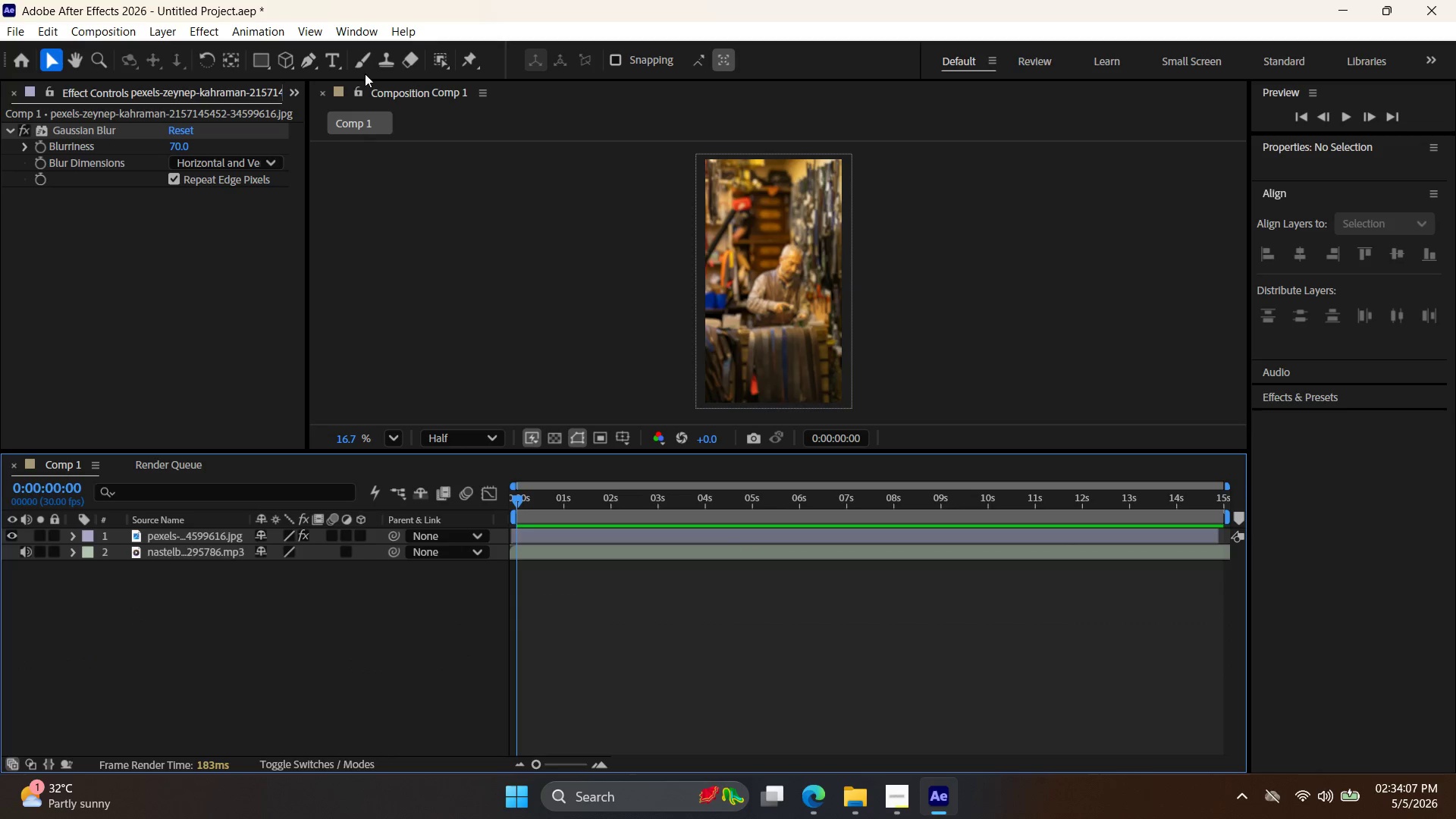 
left_click([334, 55])
 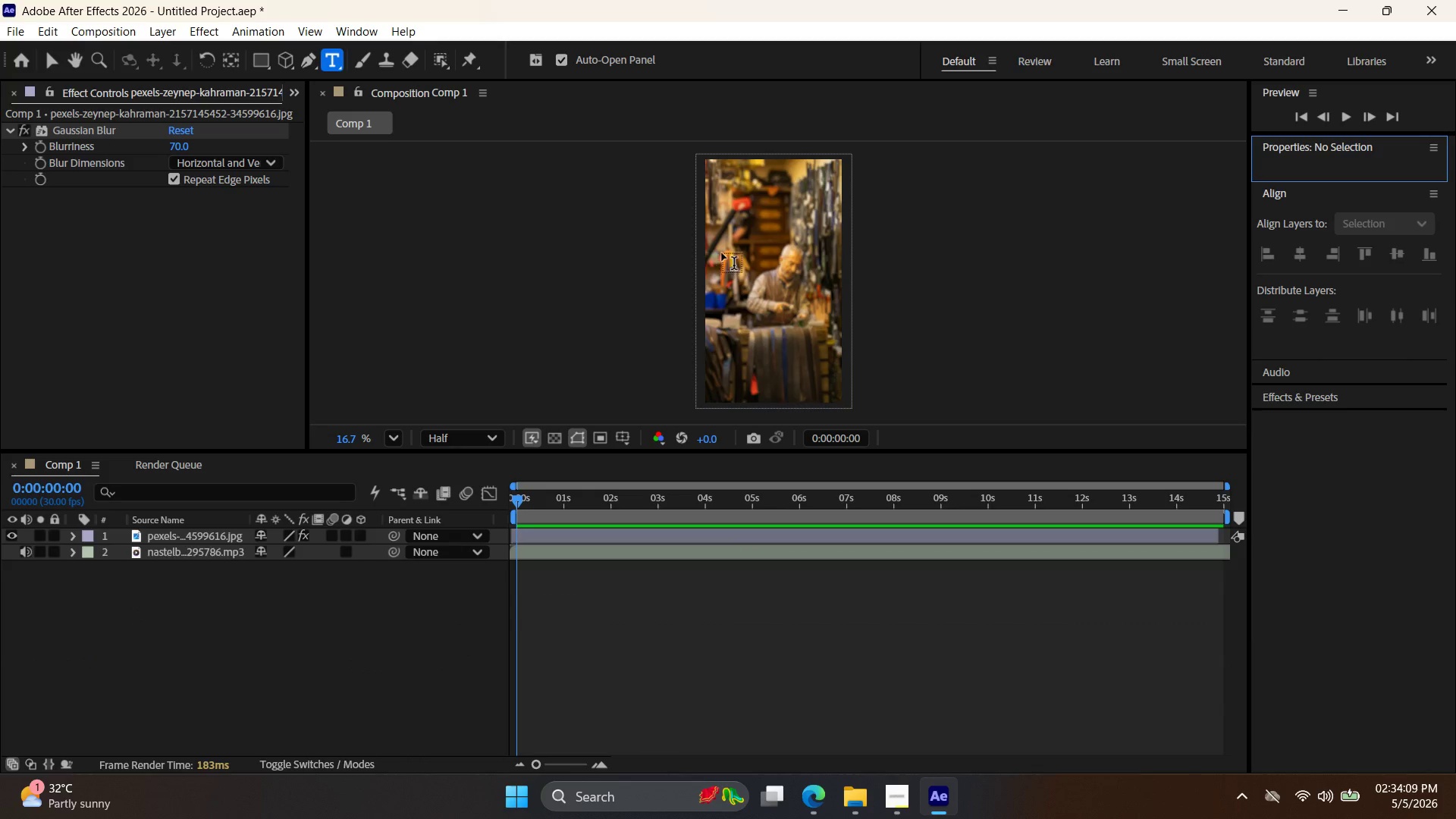 
left_click([724, 265])
 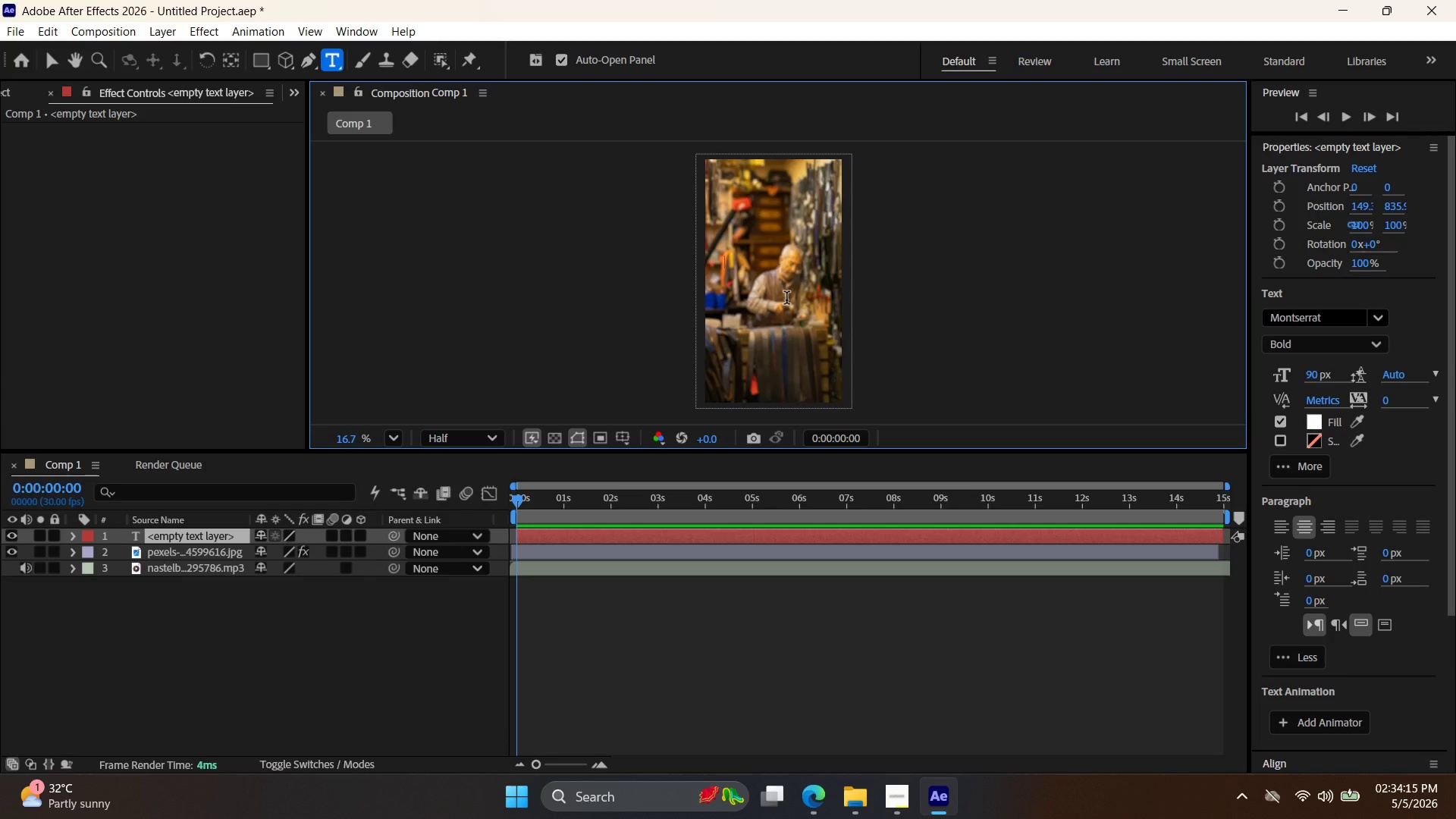 
wait(10.55)
 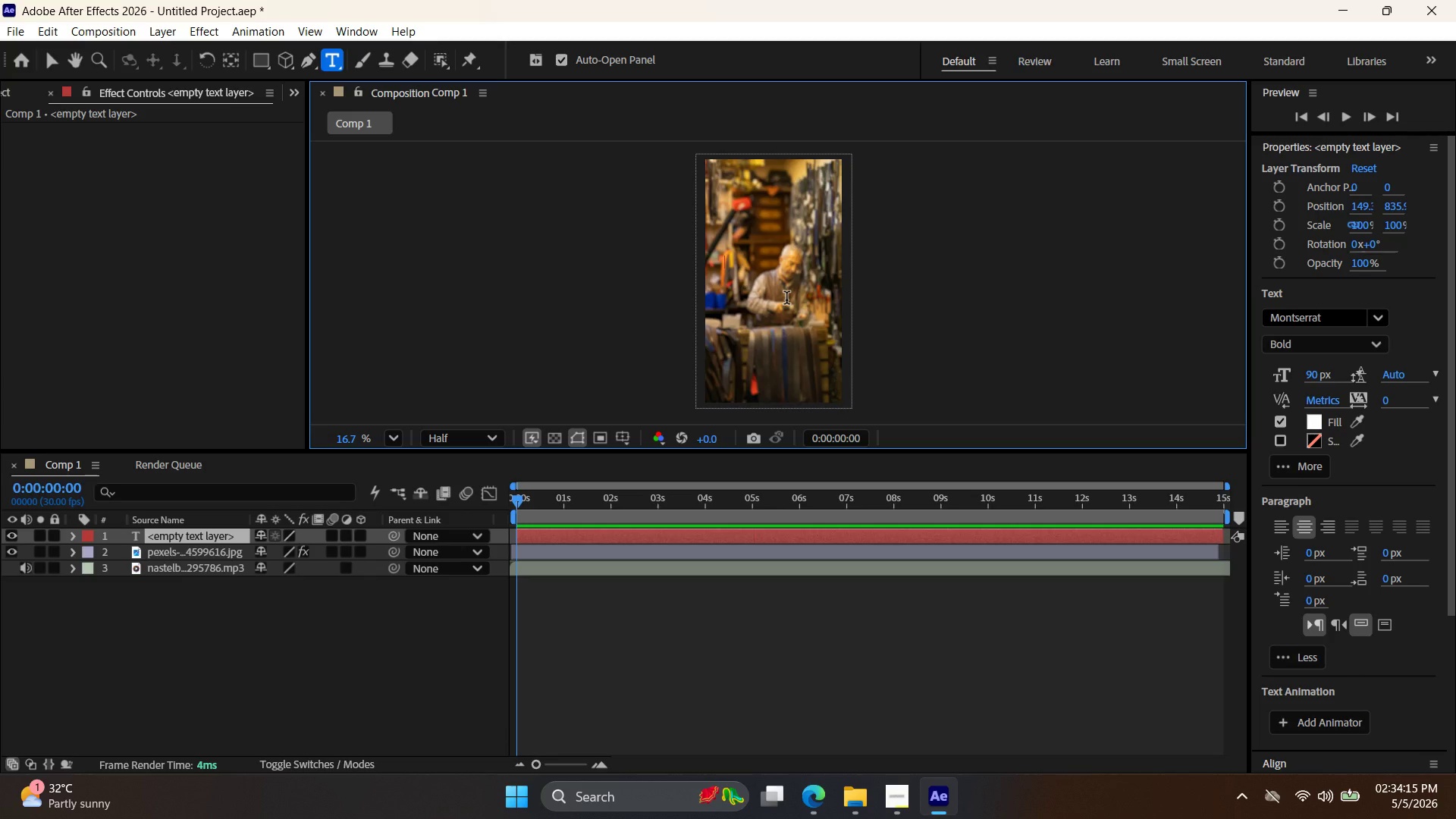 
type(Craft is not rushed)
 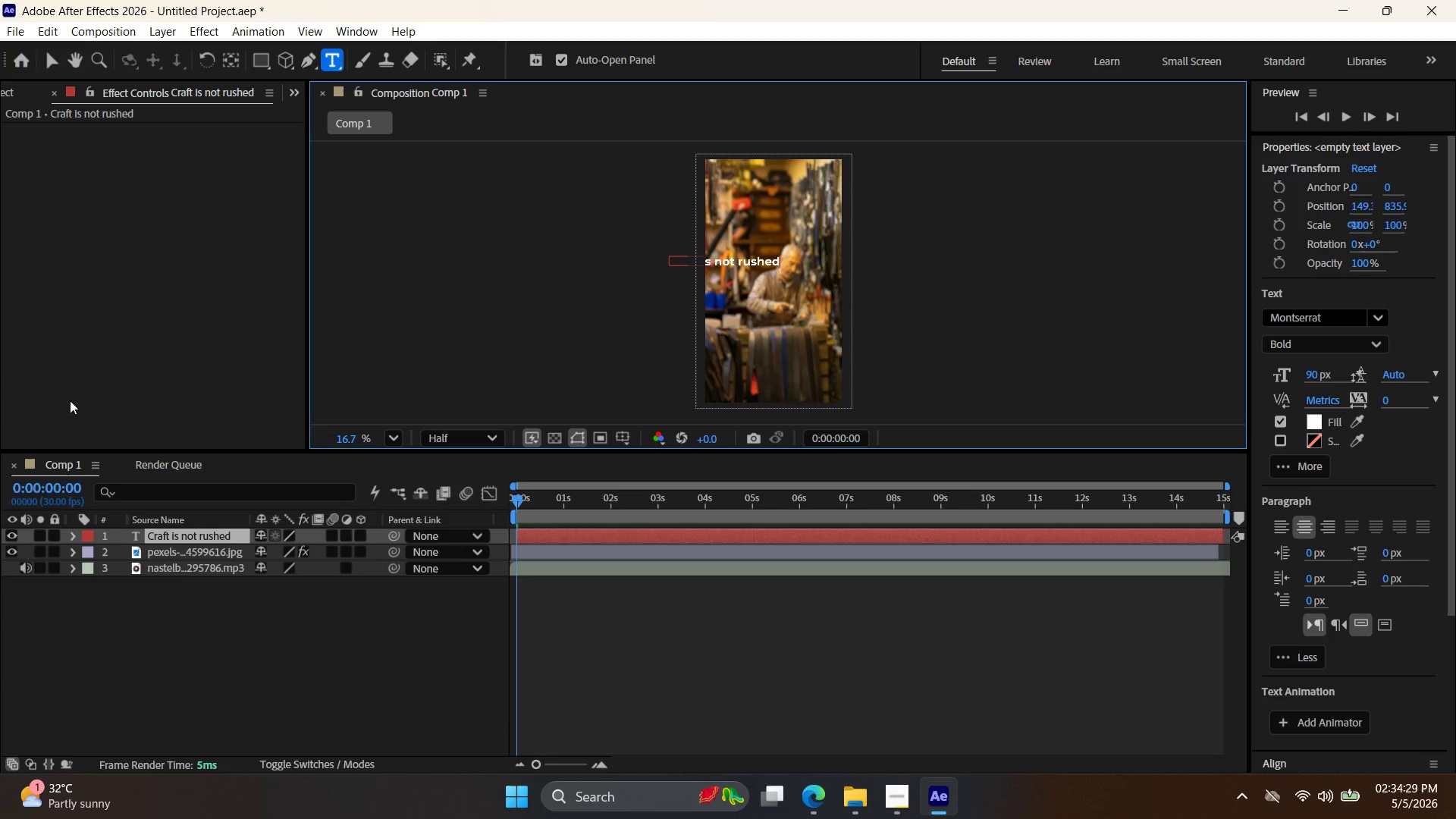 
left_click([46, 61])
 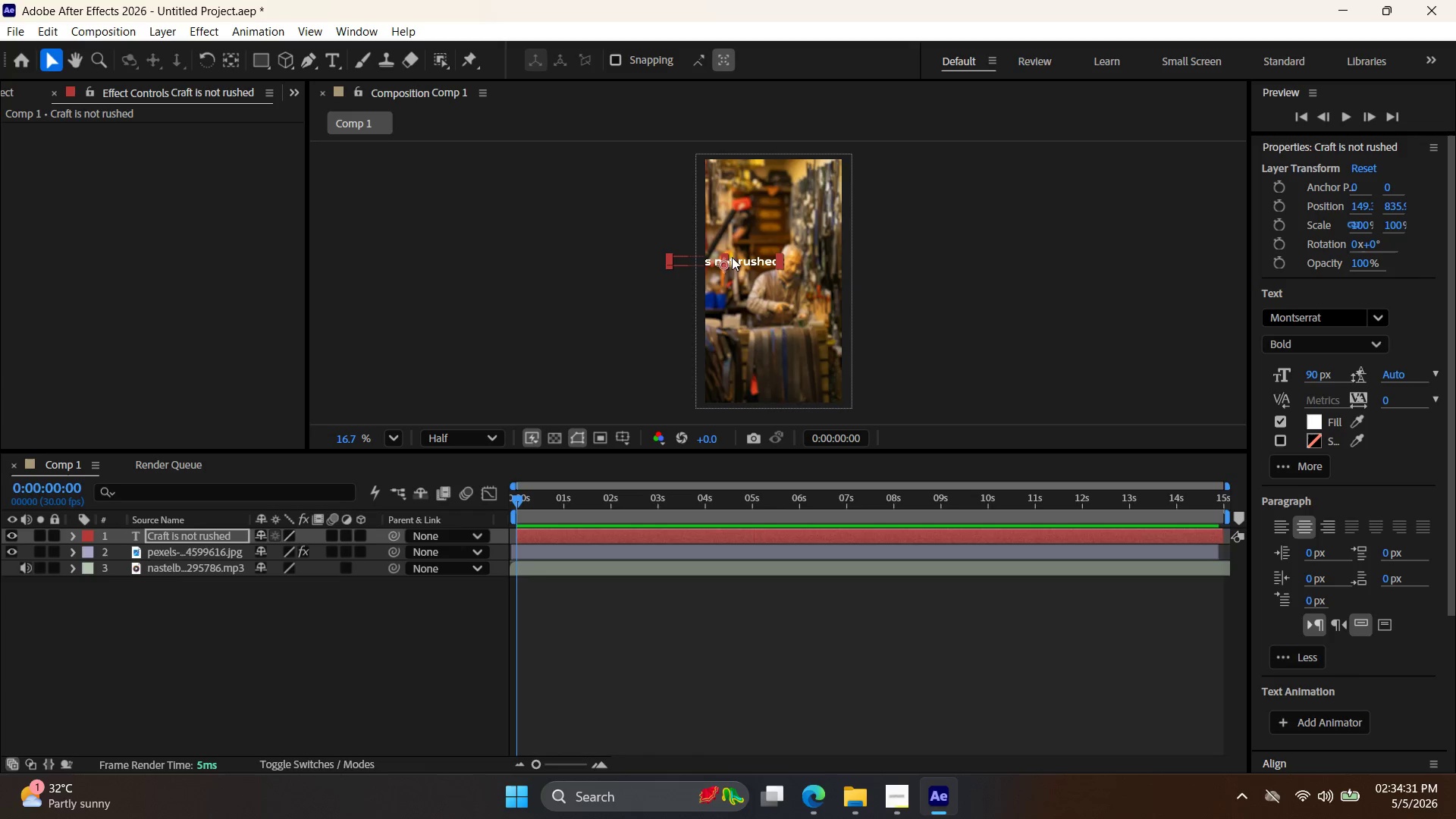 
left_click_drag(start_coordinate=[744, 263], to_coordinate=[784, 259])
 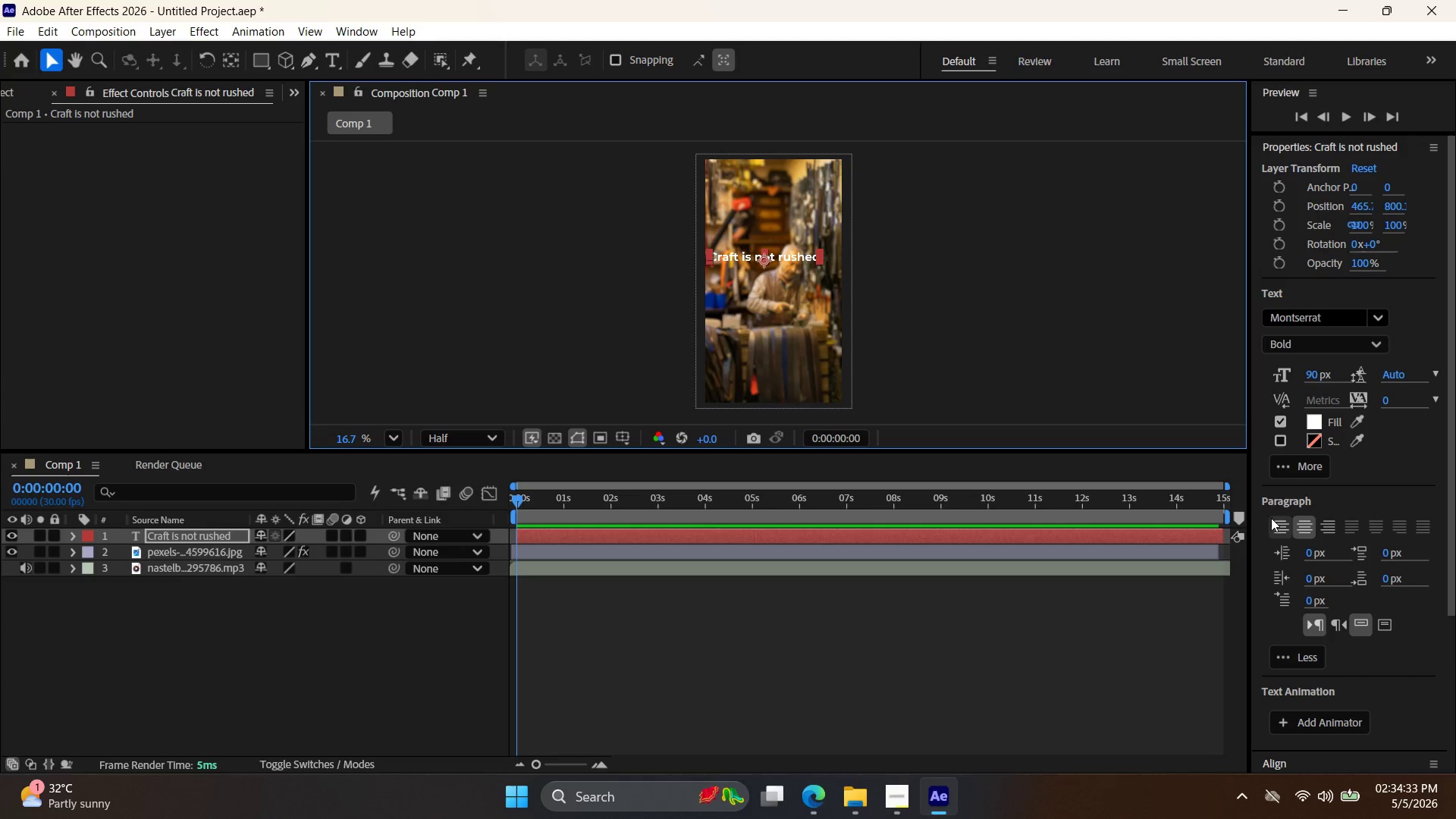 
left_click([1282, 523])
 